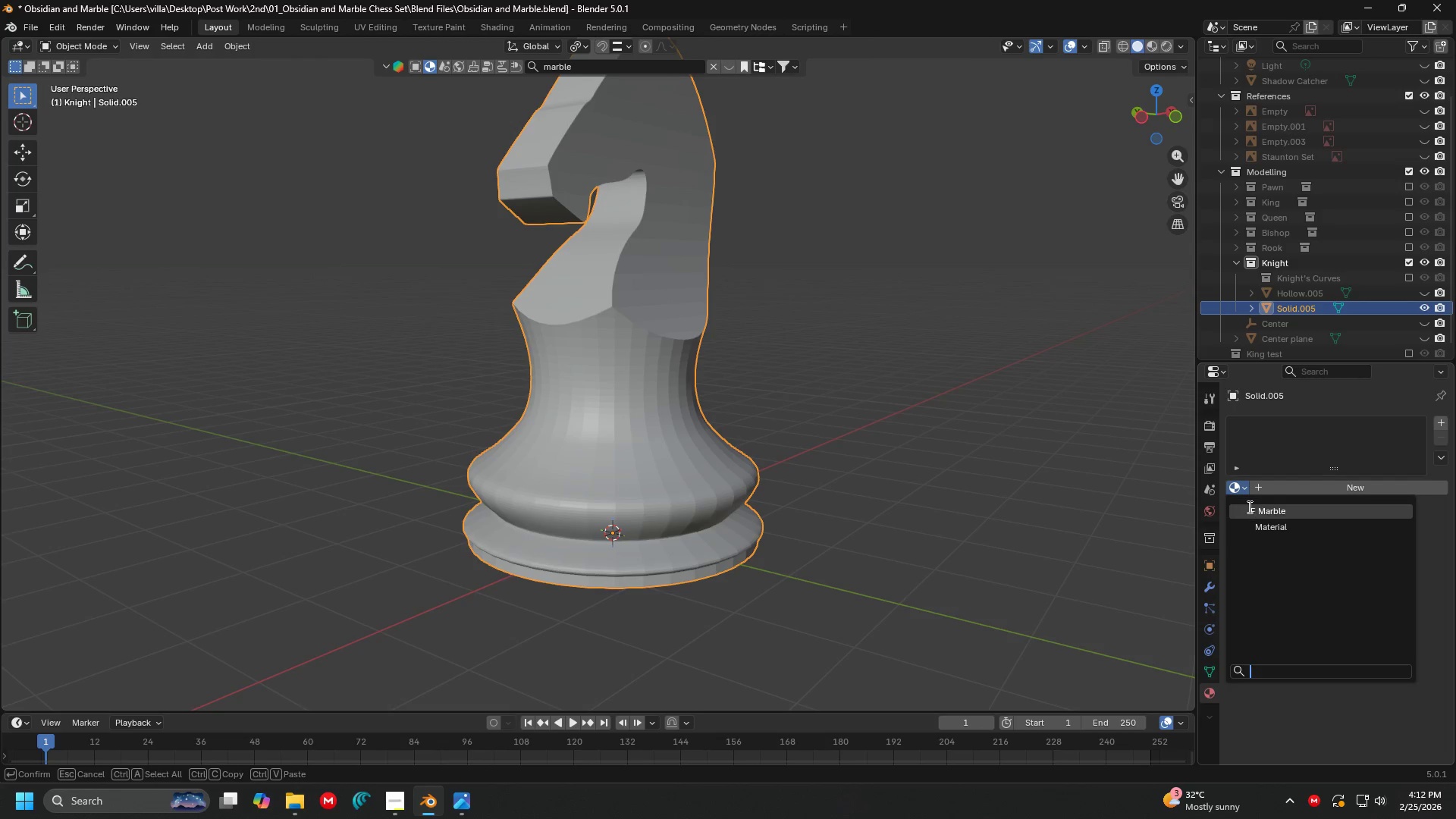 
left_click([1251, 507])
 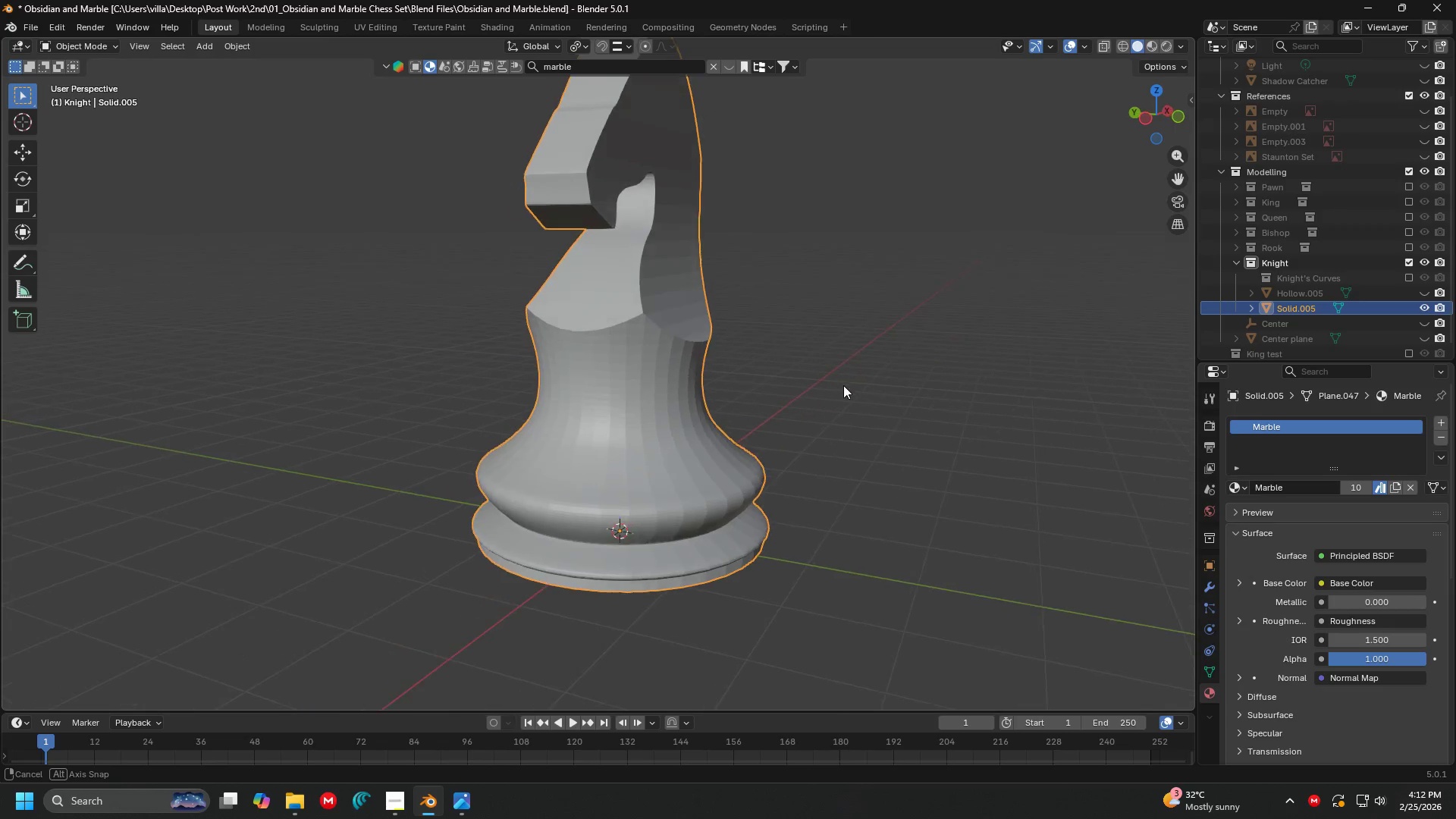 
left_click([793, 323])
 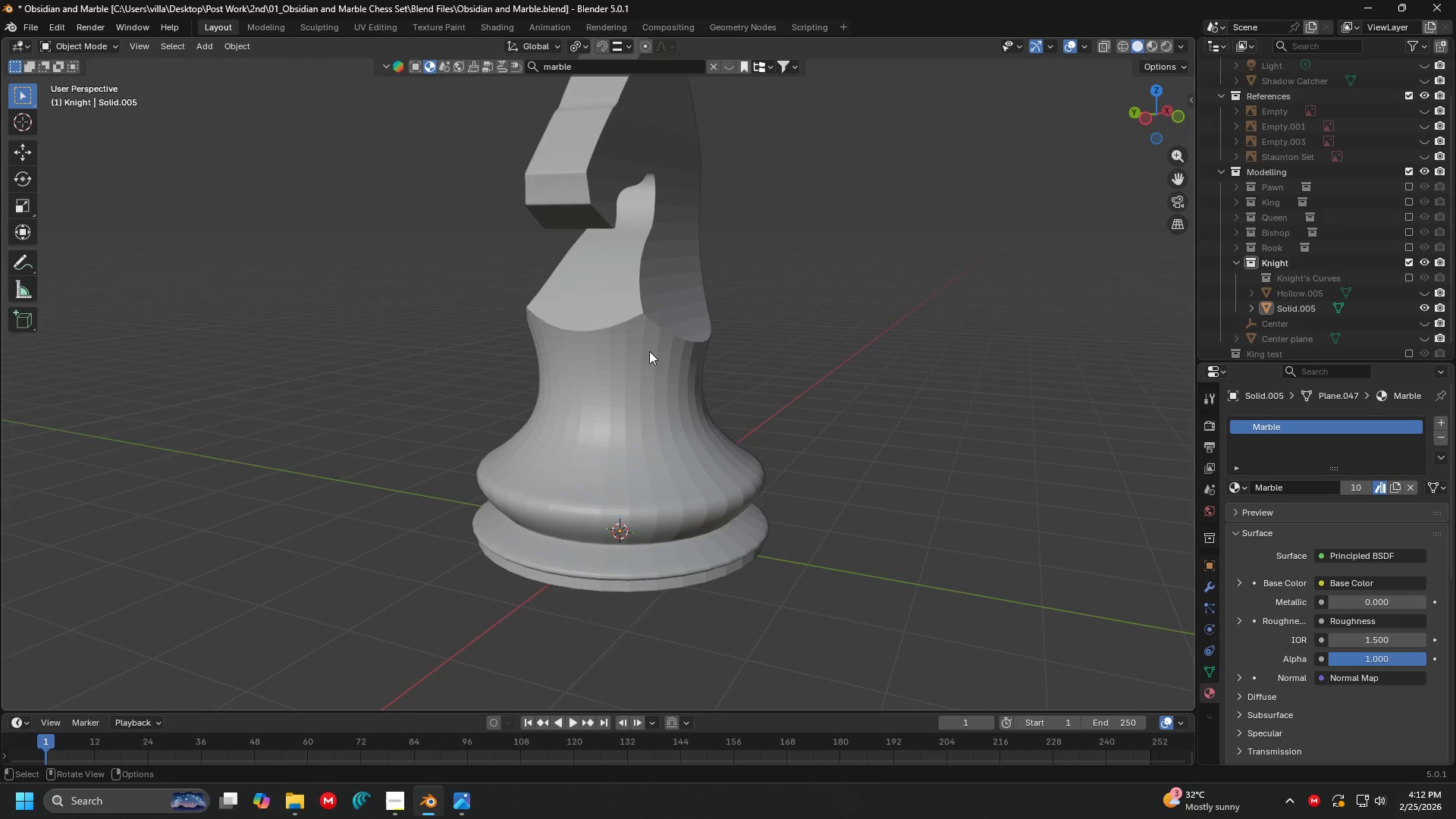 
left_click([635, 347])
 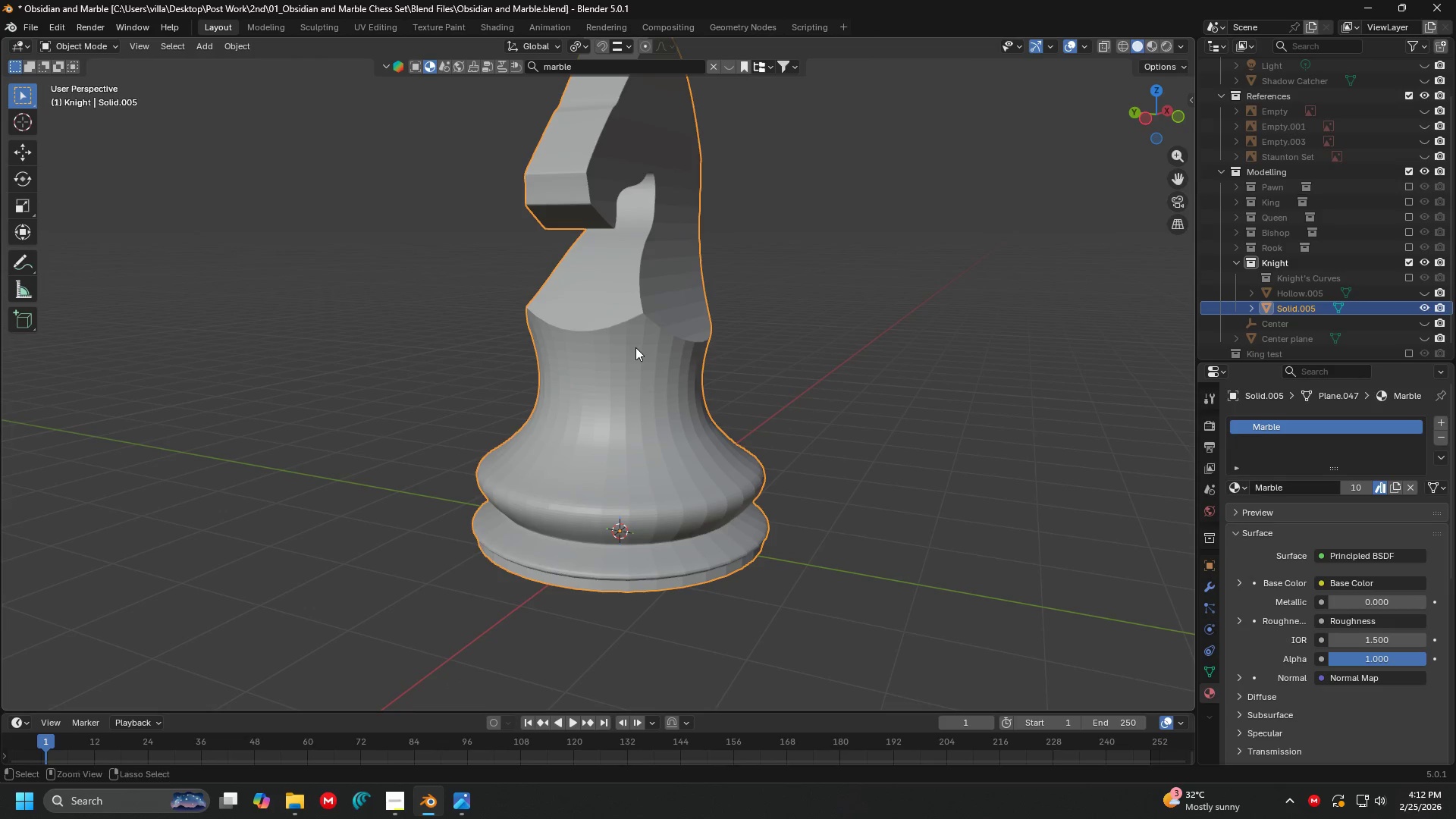 
key(Control+ControlLeft)
 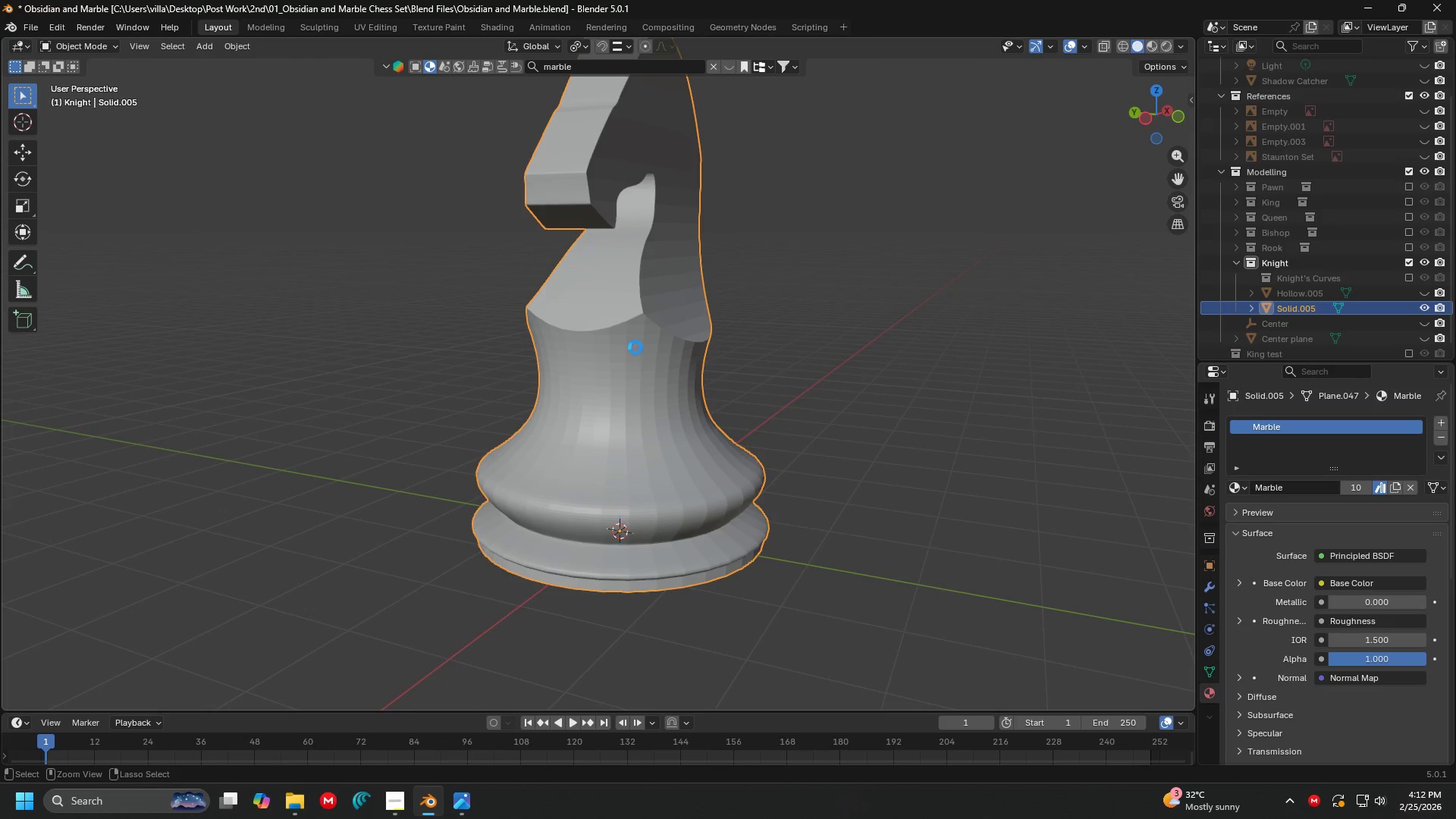 
key(Control+S)
 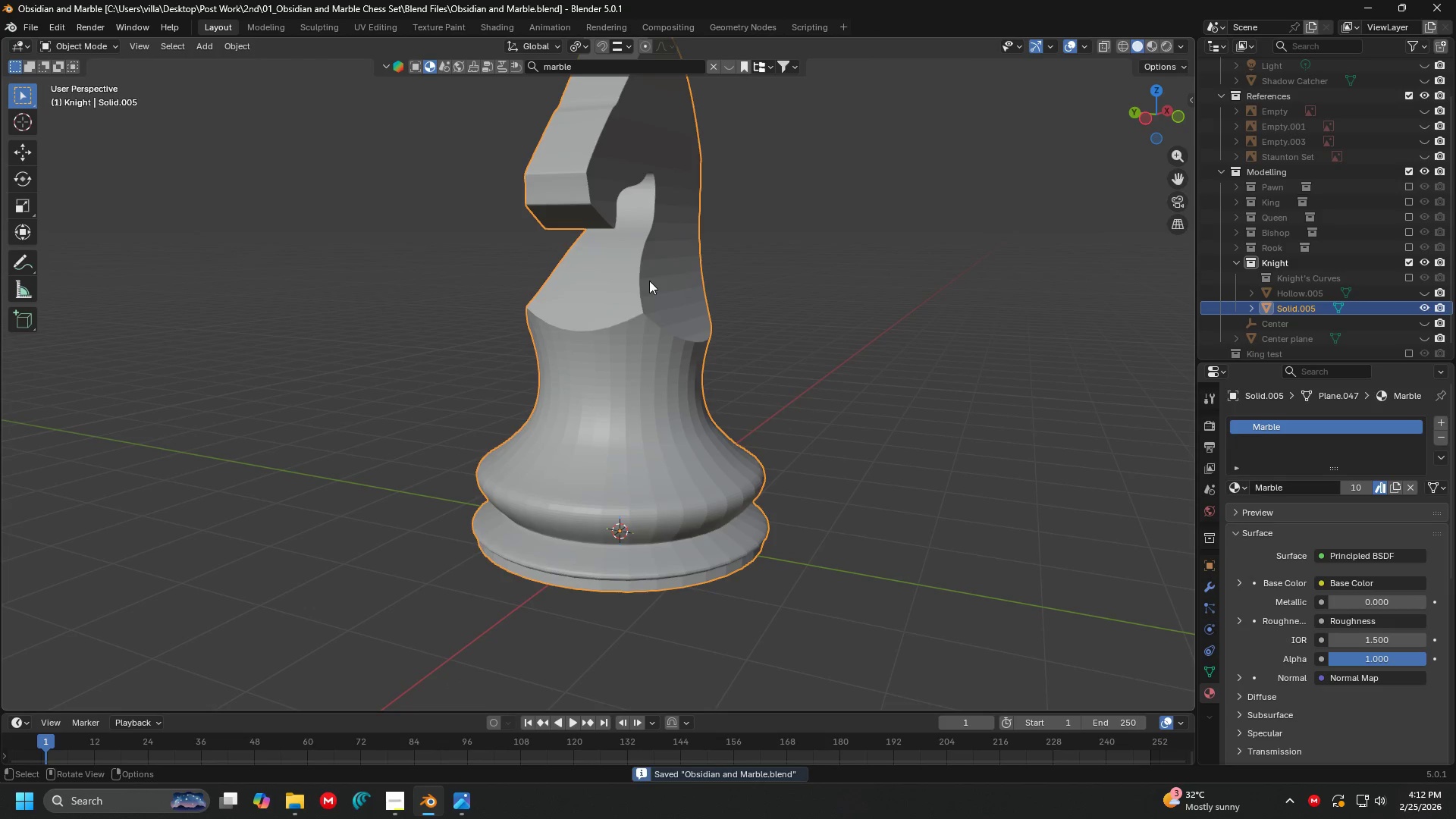 
right_click([650, 278])
 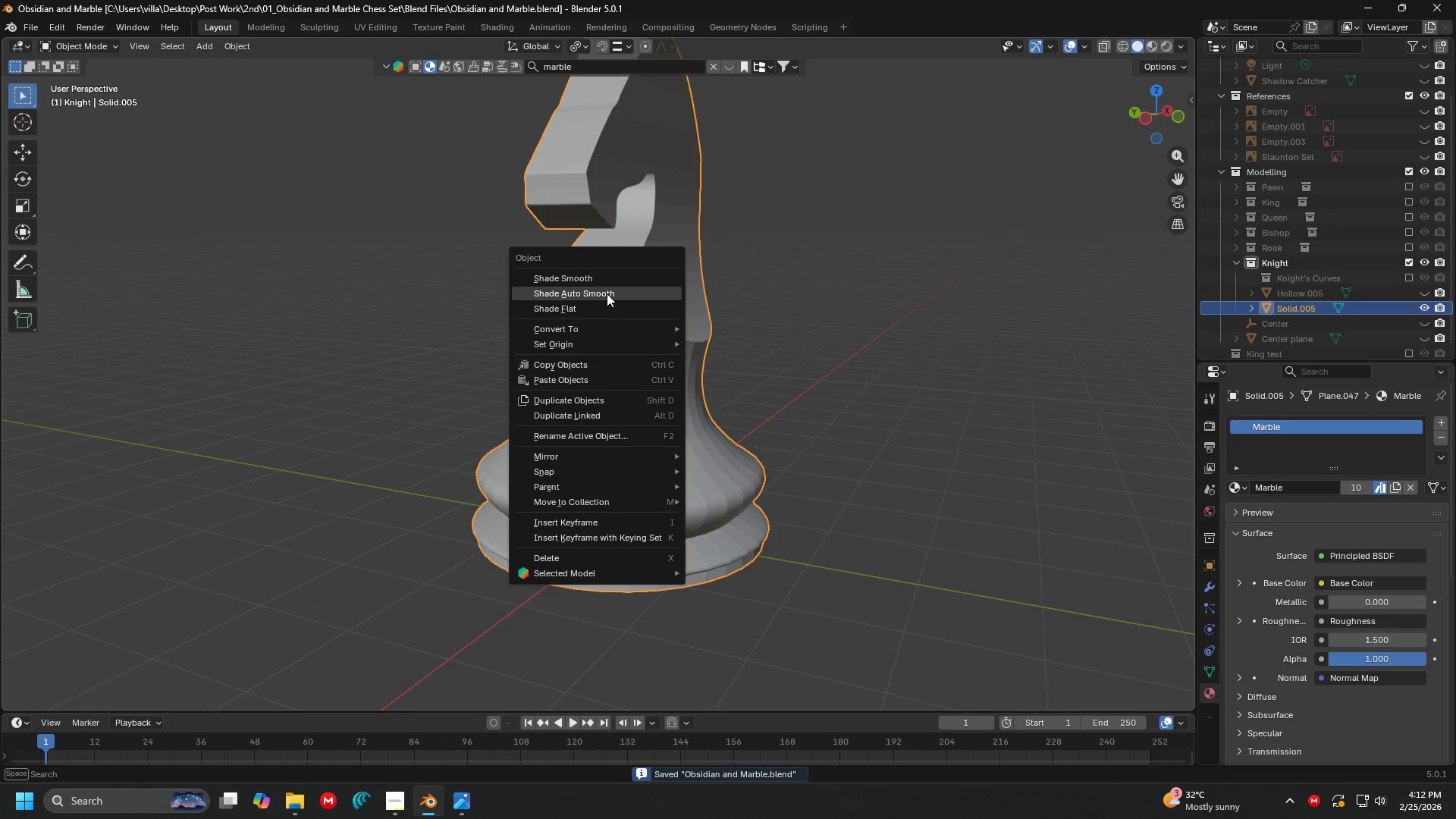 
left_click([607, 293])
 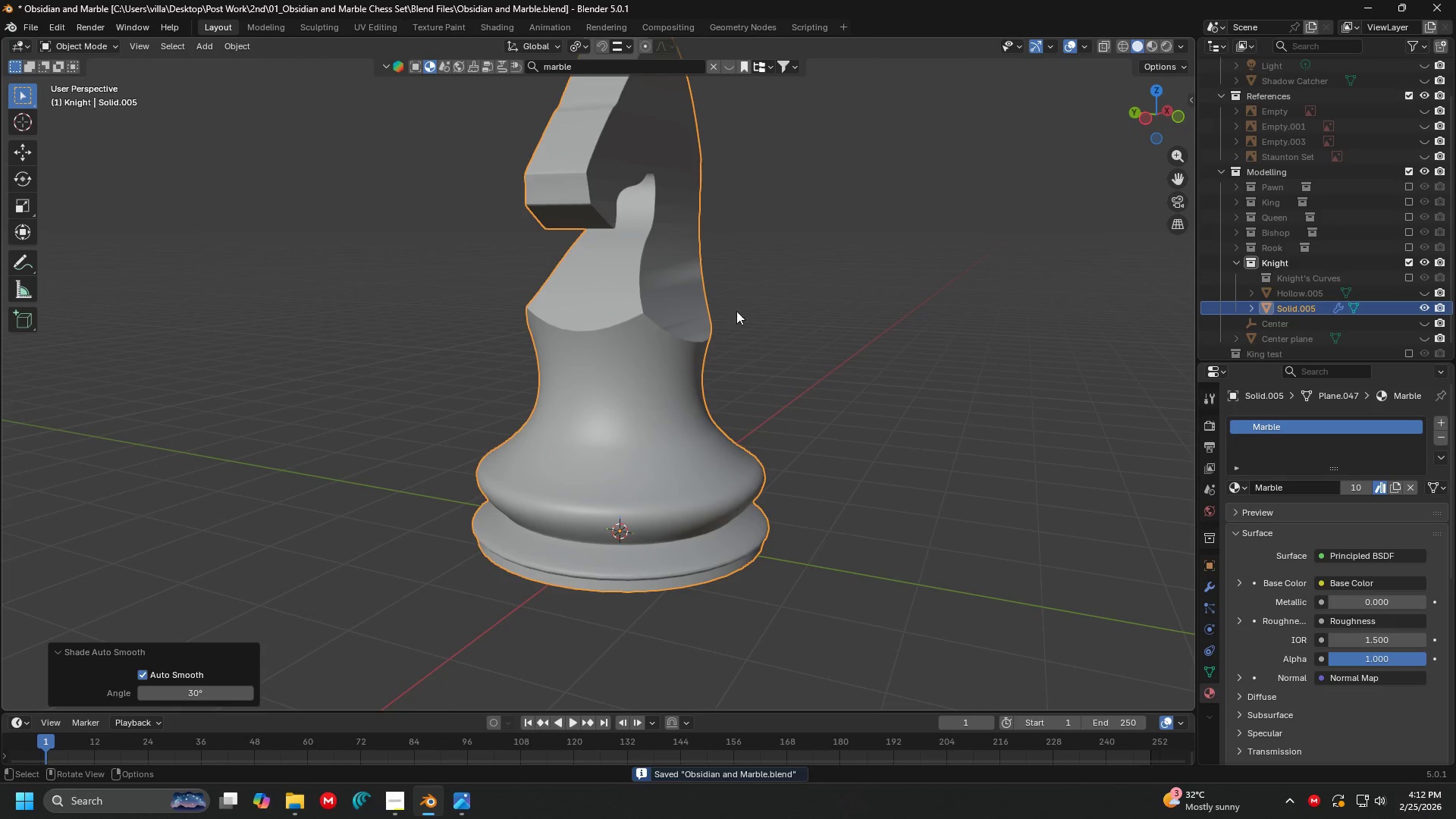 
hold_key(key=ShiftLeft, duration=0.36)
 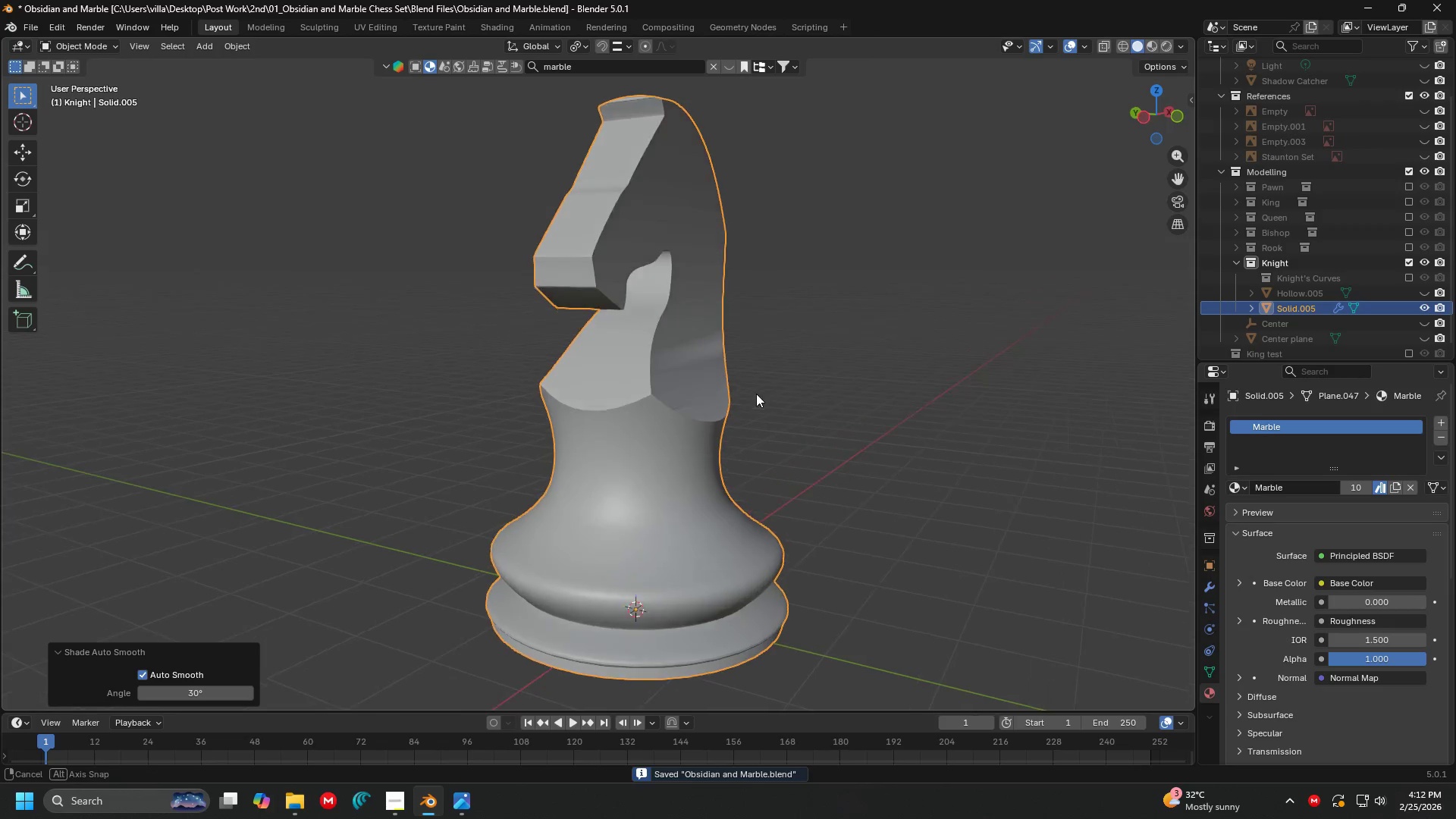 
key(Z)
 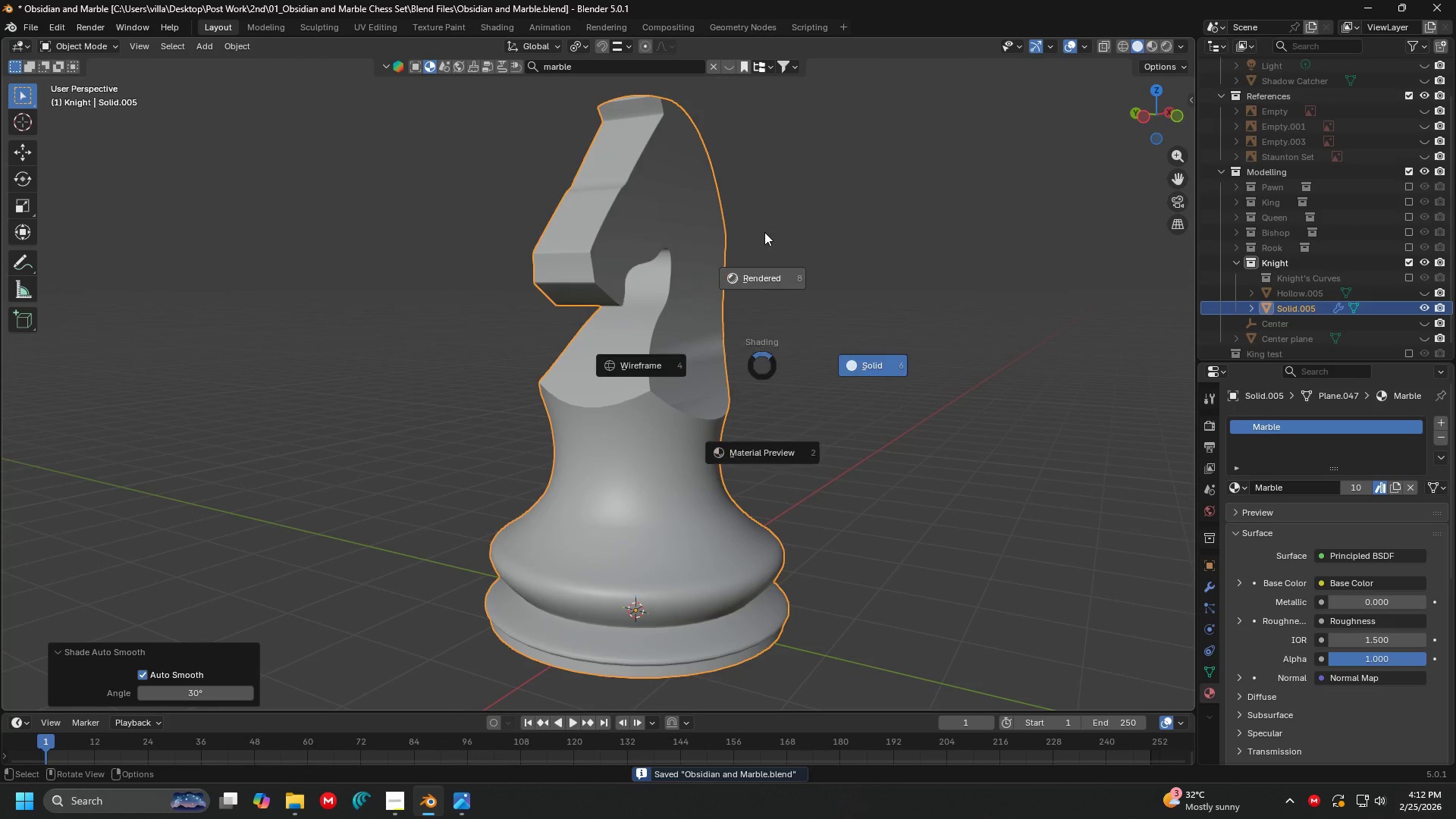 
left_click([764, 229])
 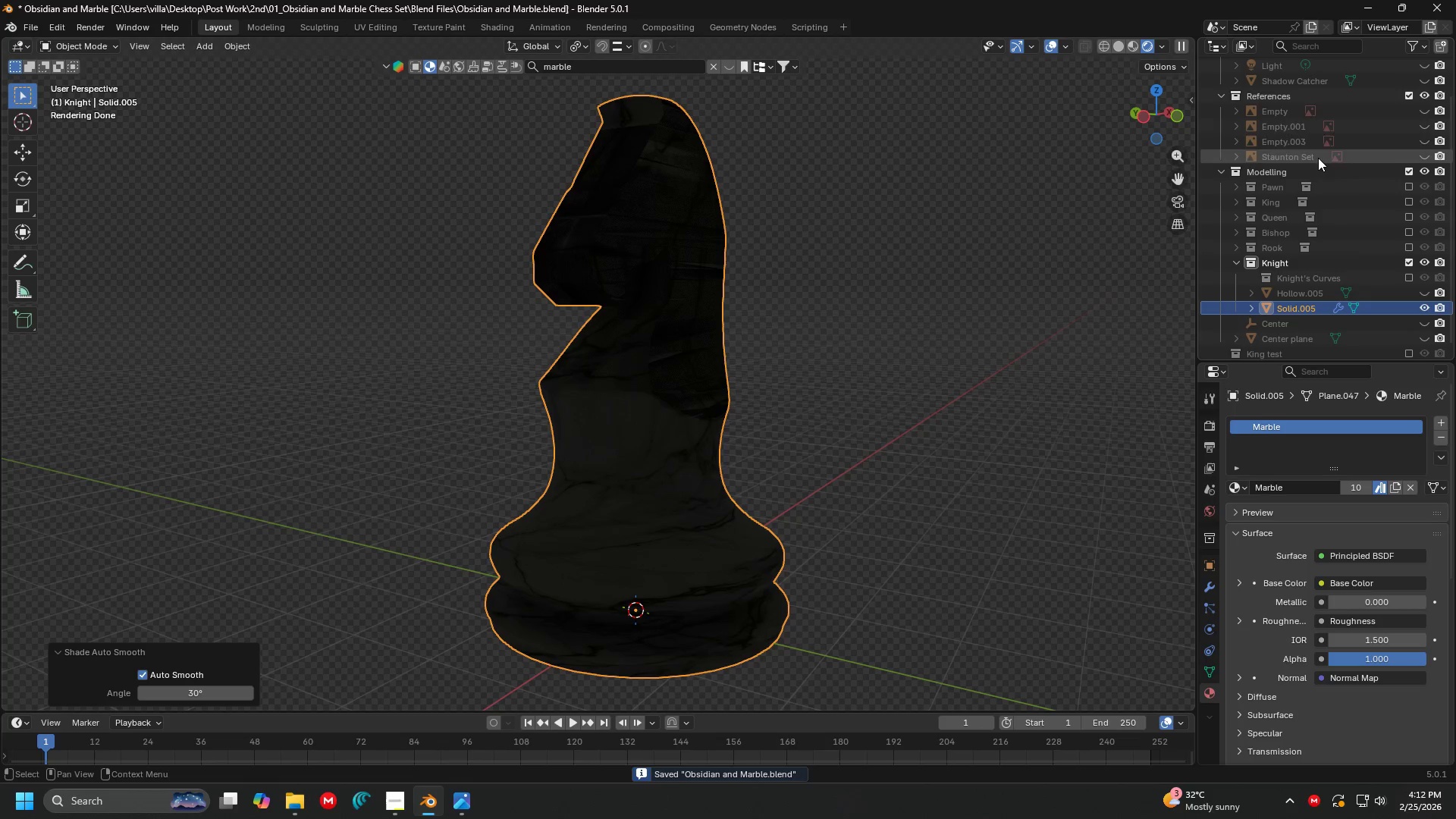 
scroll: coordinate [1407, 96], scroll_direction: up, amount: 8.0
 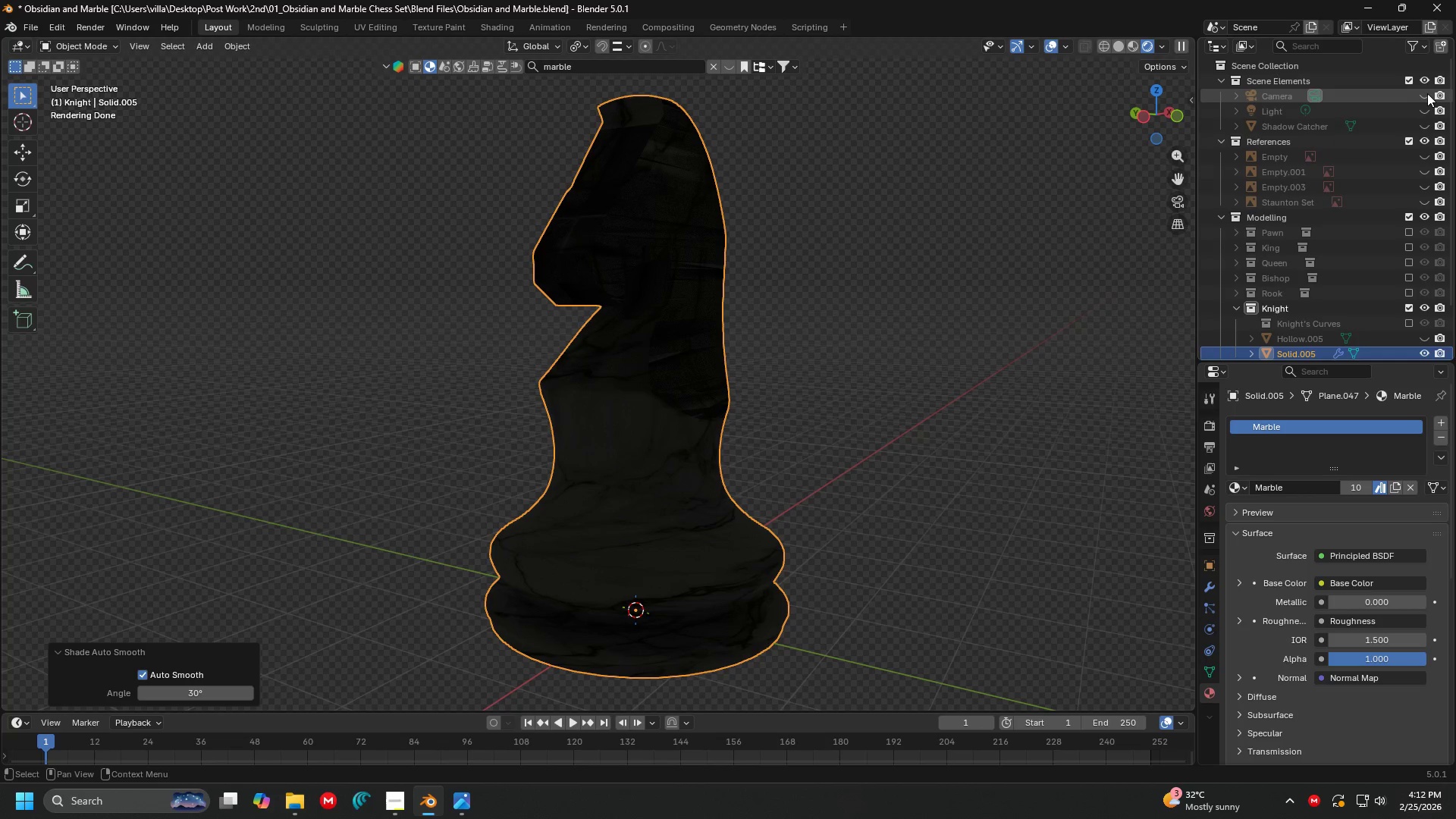 
left_click([1423, 107])
 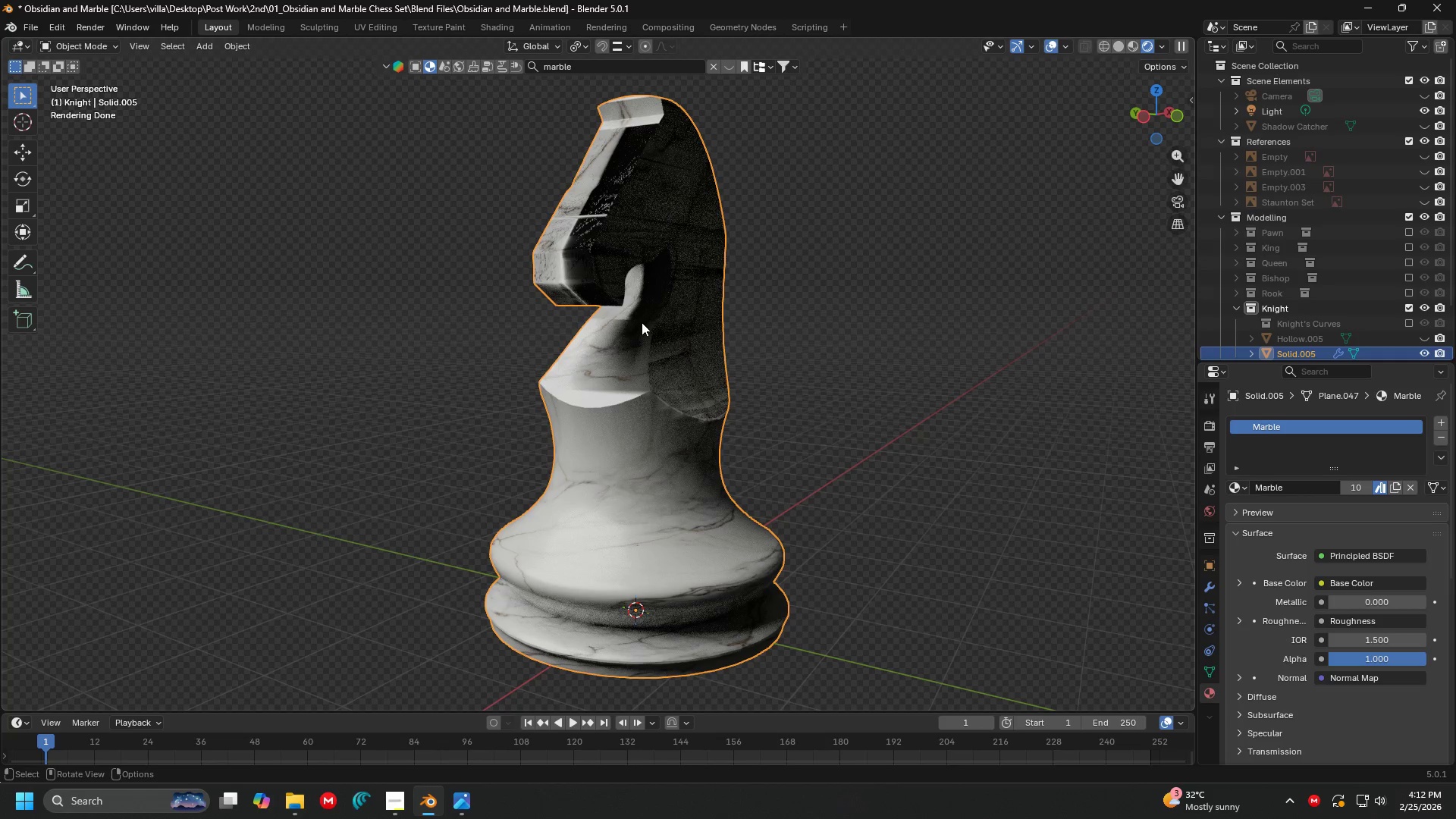 
scroll: coordinate [582, 335], scroll_direction: up, amount: 5.0
 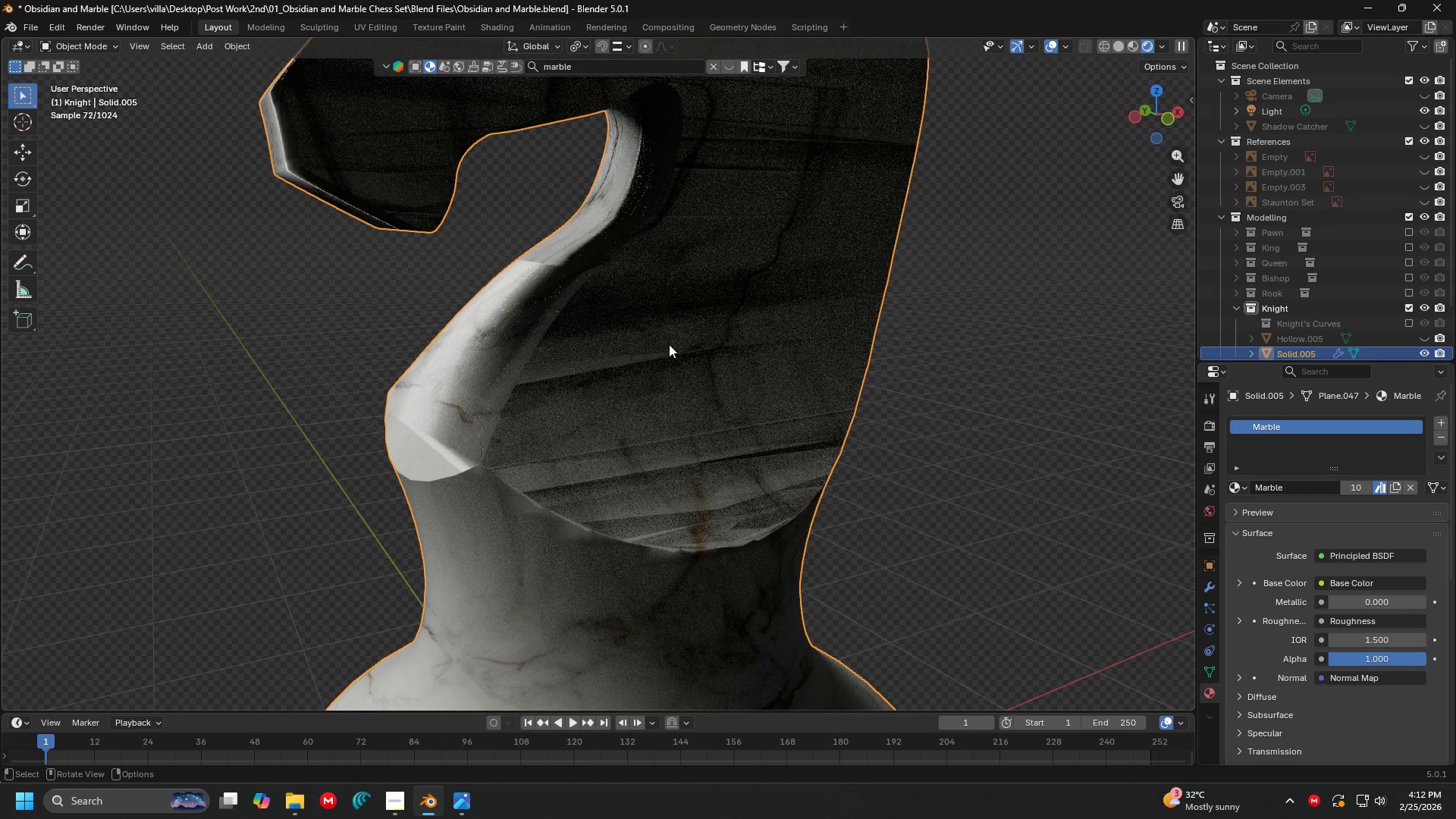 
left_click([608, 385])
 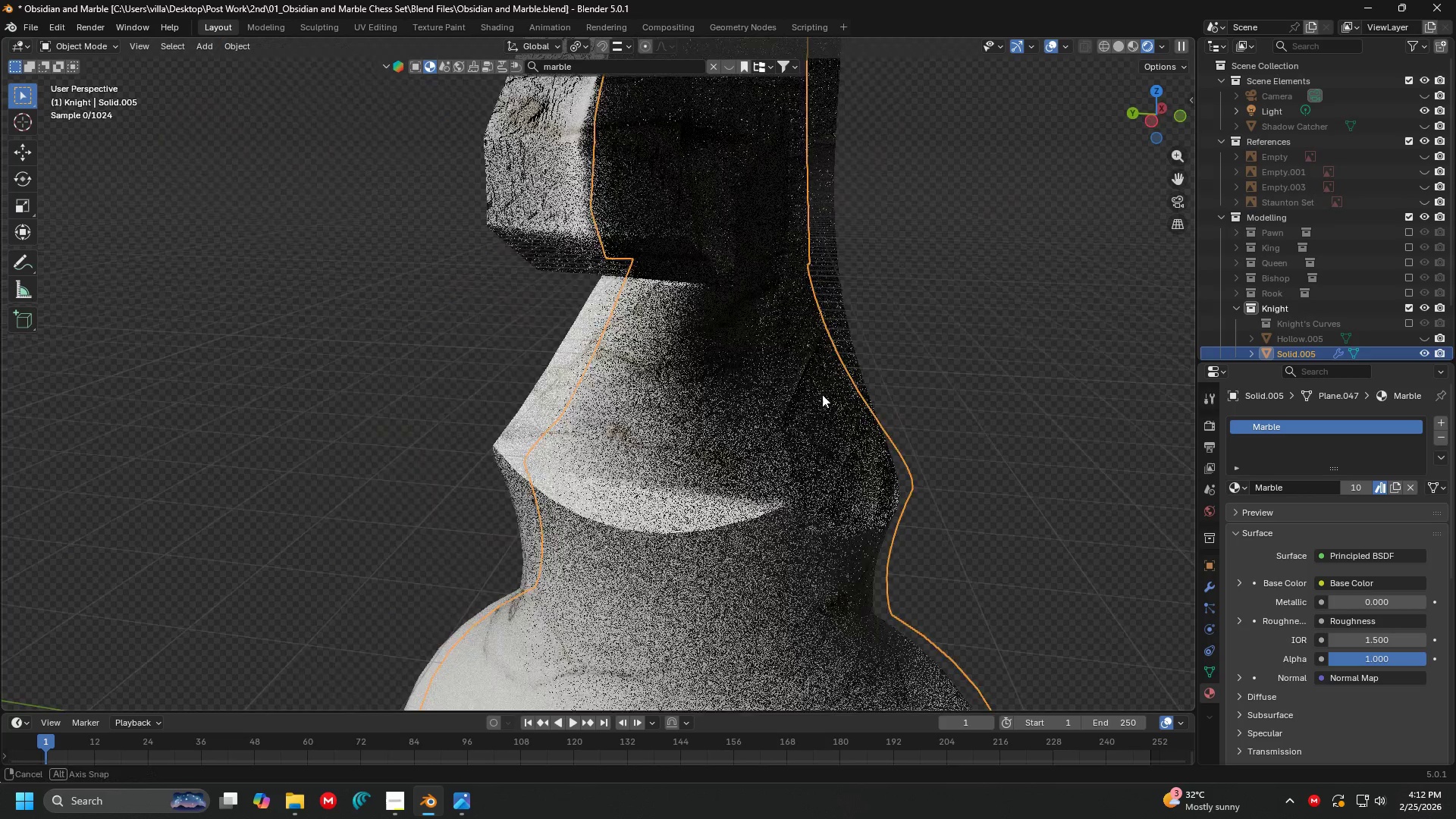 
scroll: coordinate [587, 381], scroll_direction: none, amount: 0.0
 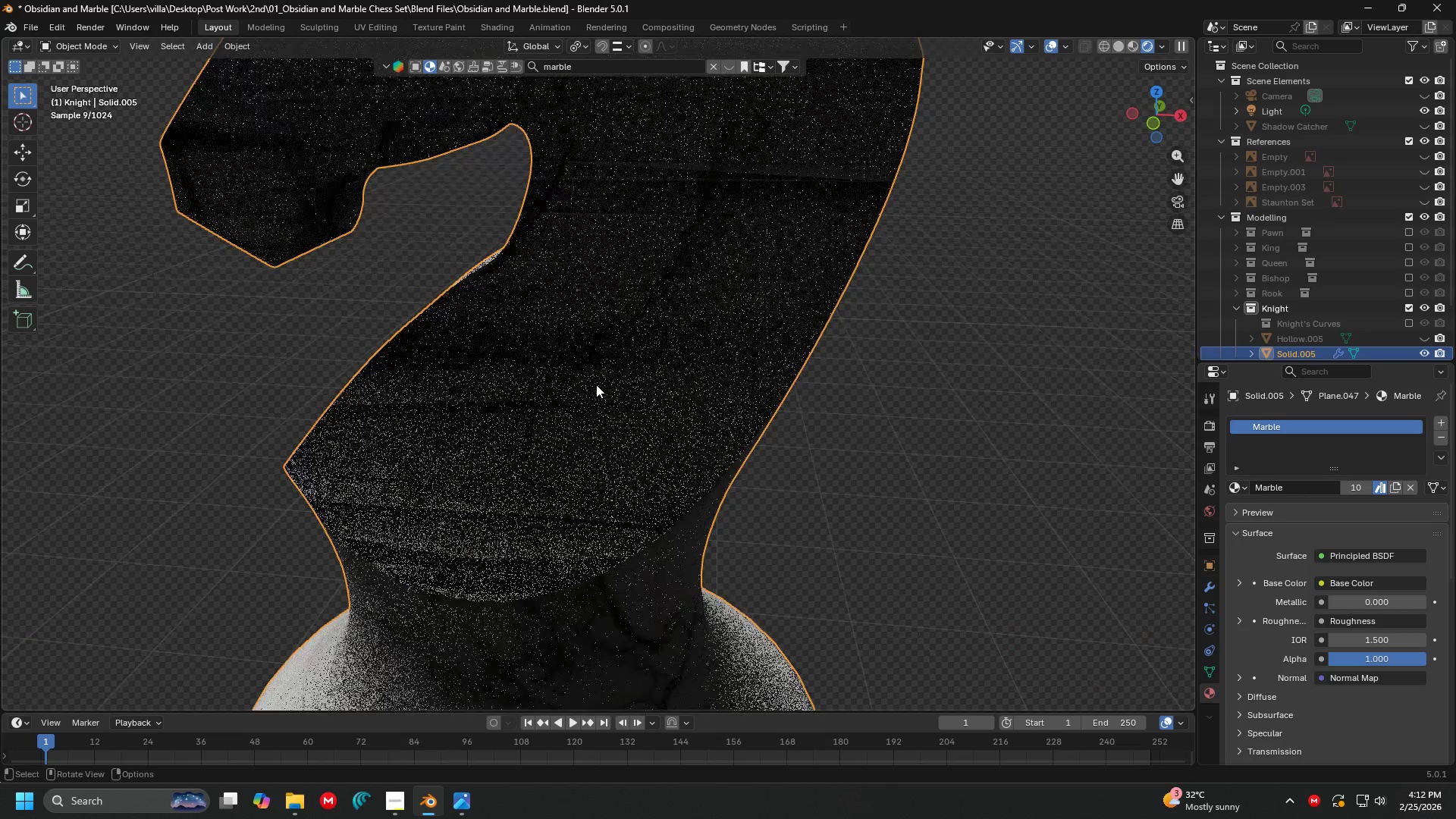 
key(Shift+ShiftLeft)
 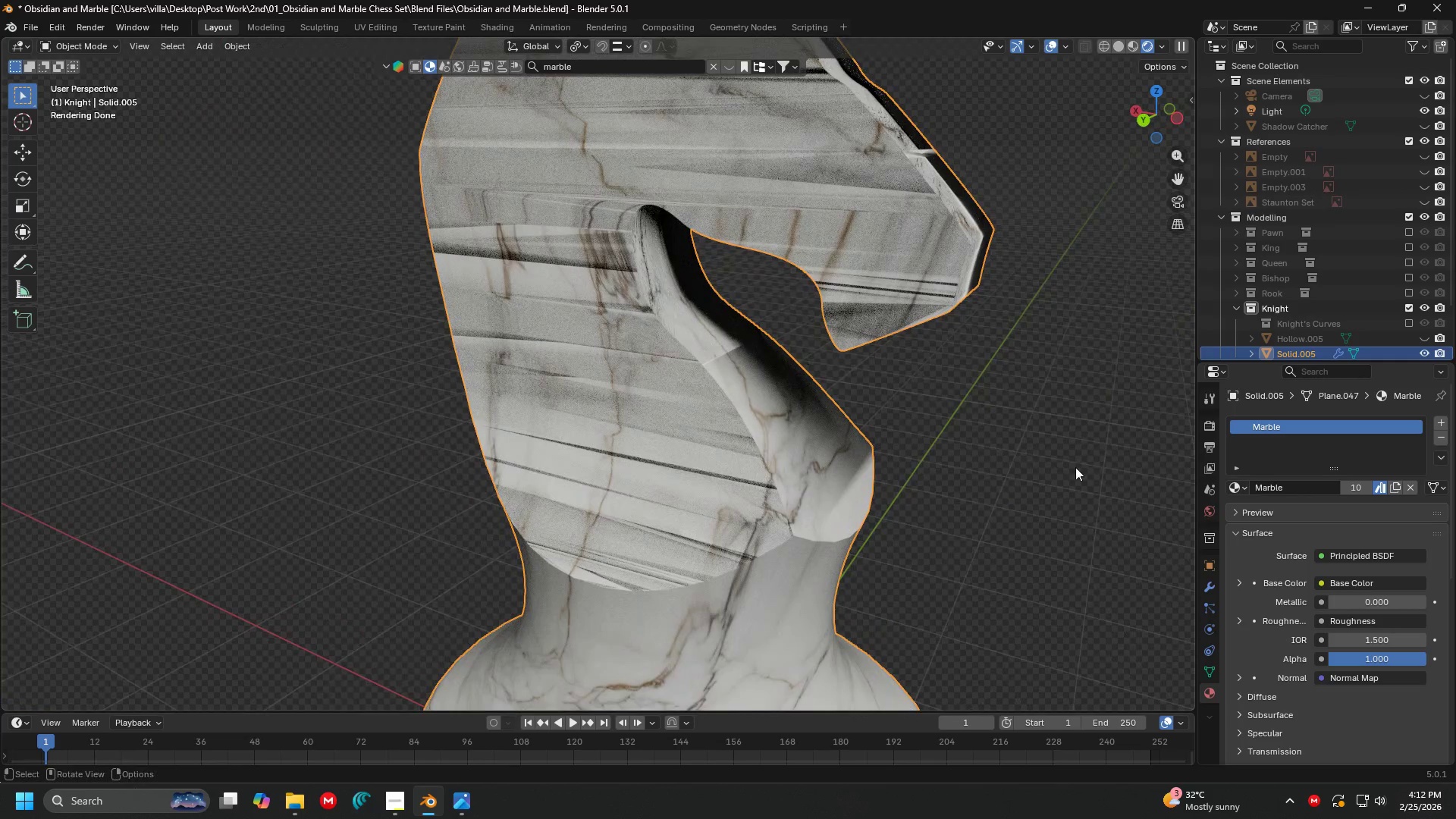 
left_click([1208, 588])
 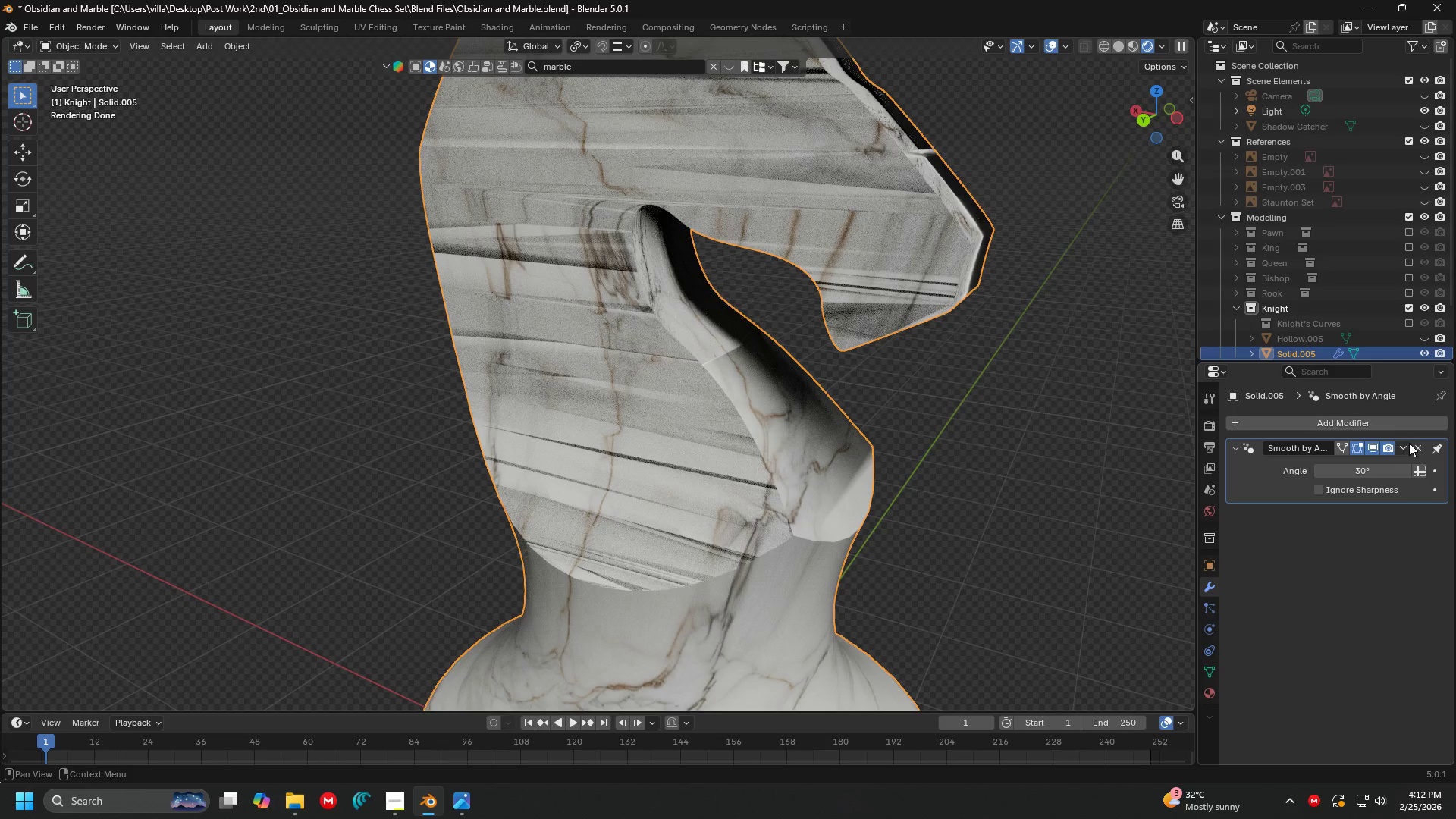 
left_click([1414, 444])
 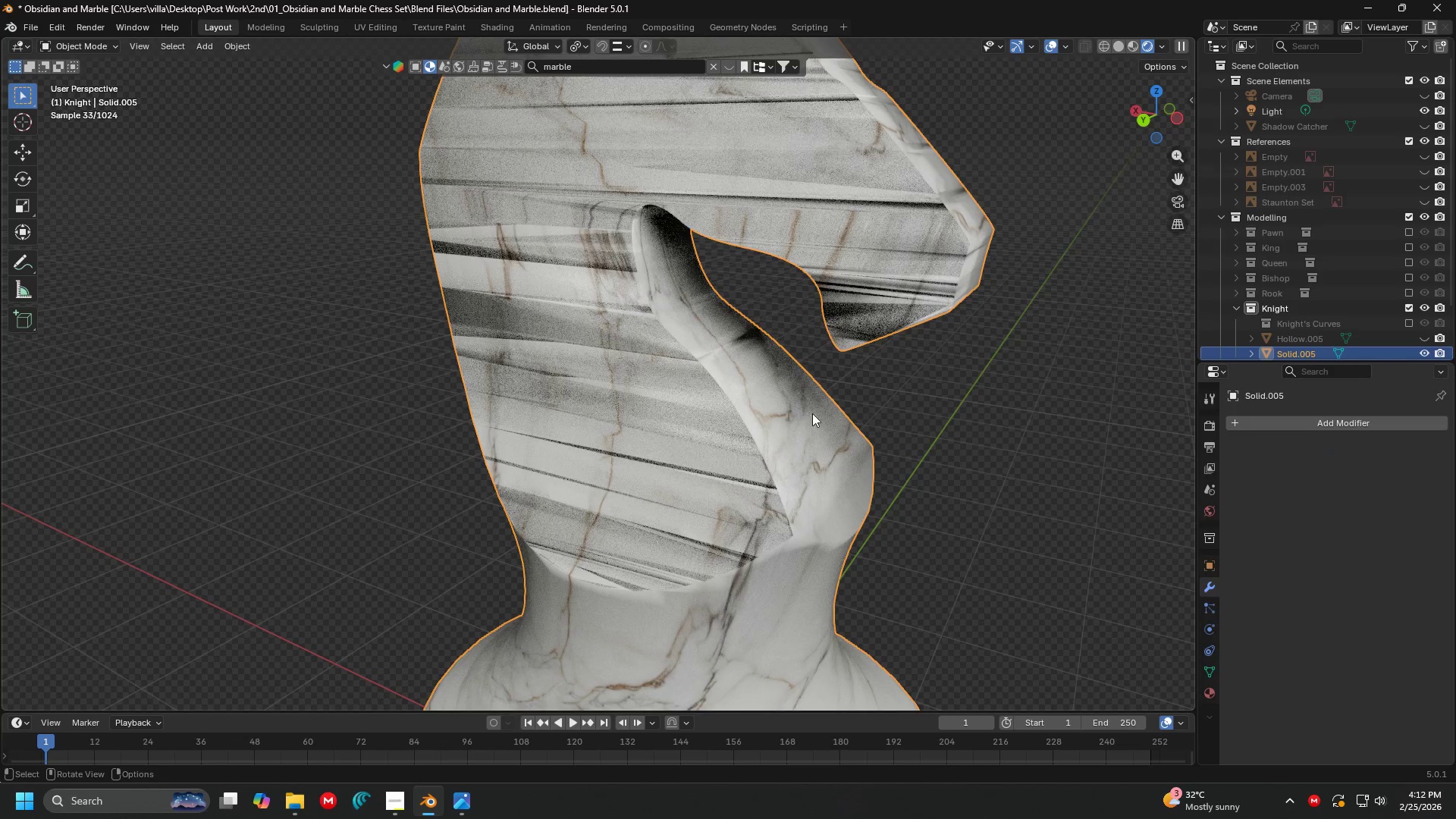 
left_click([755, 394])
 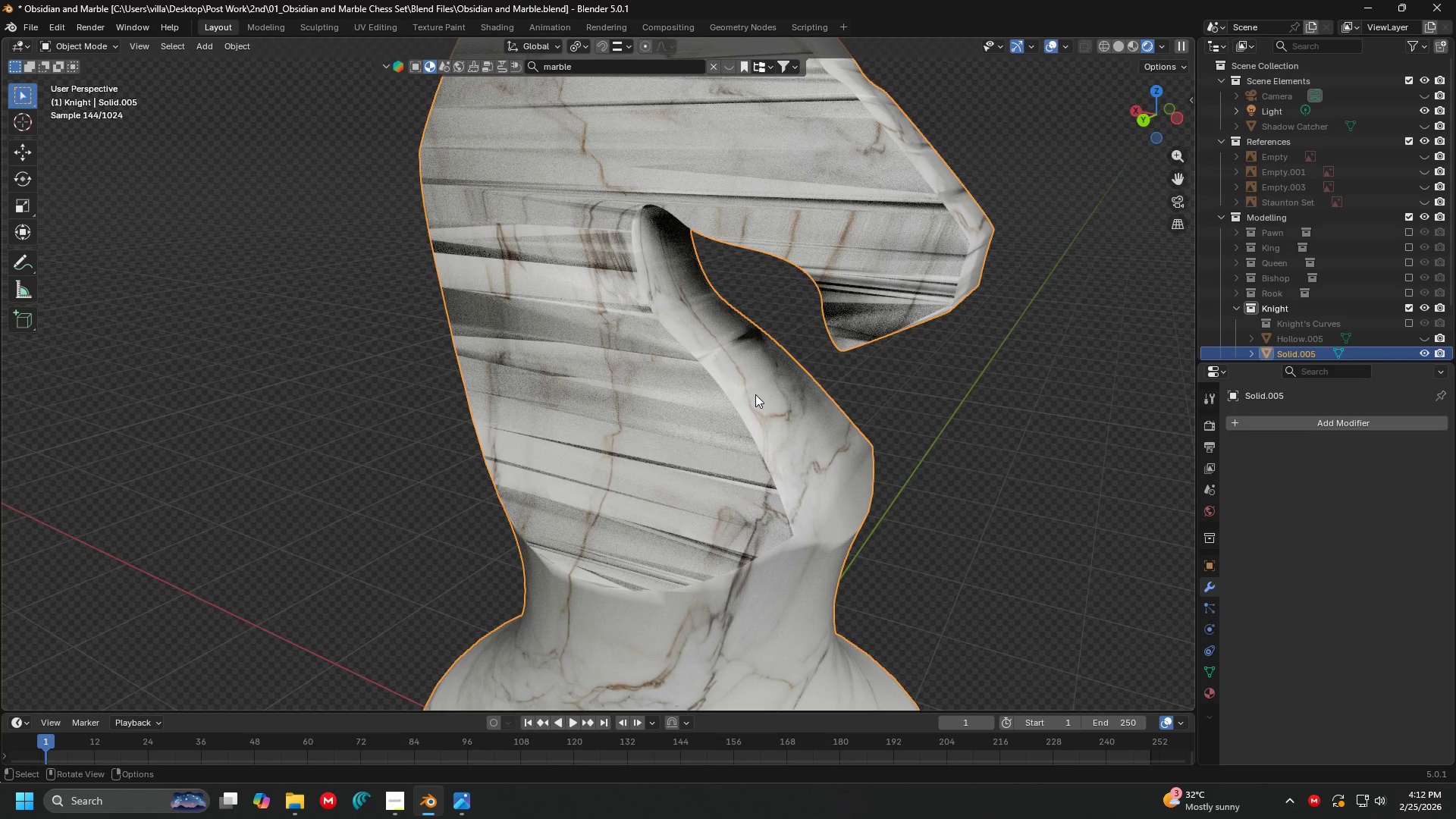 
right_click([755, 394])
 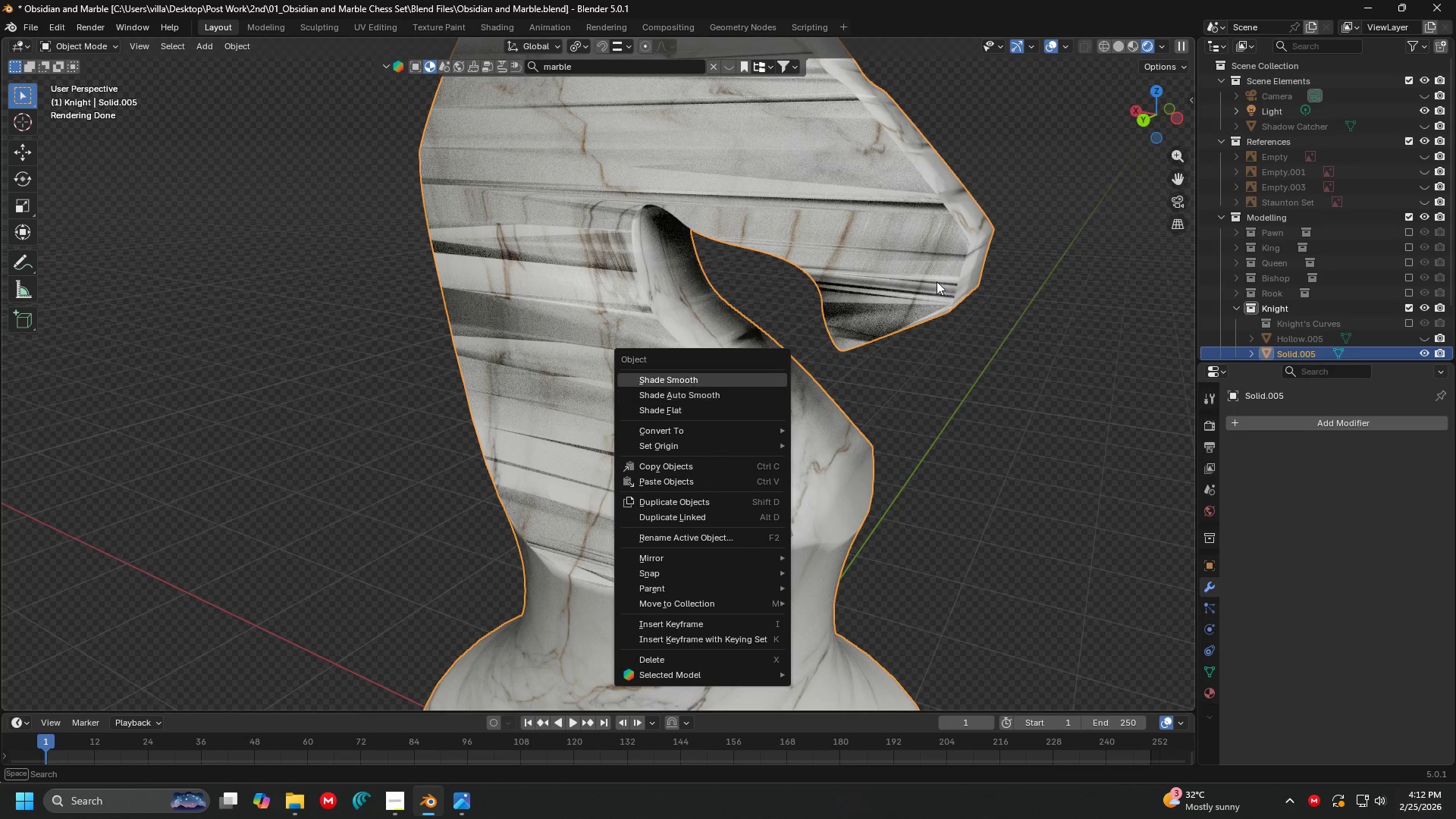 
left_click([1021, 262])
 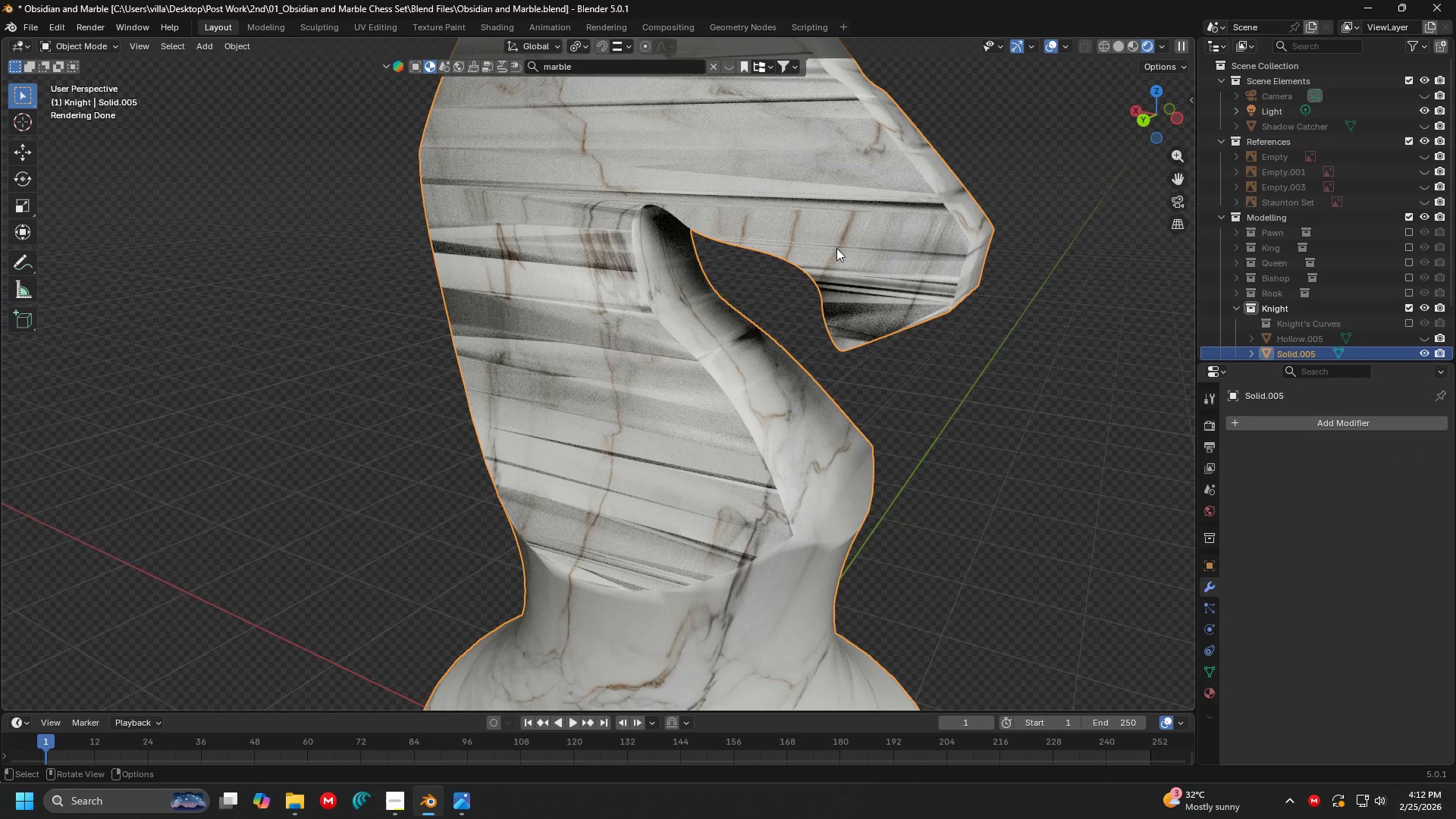 
key(Tab)
 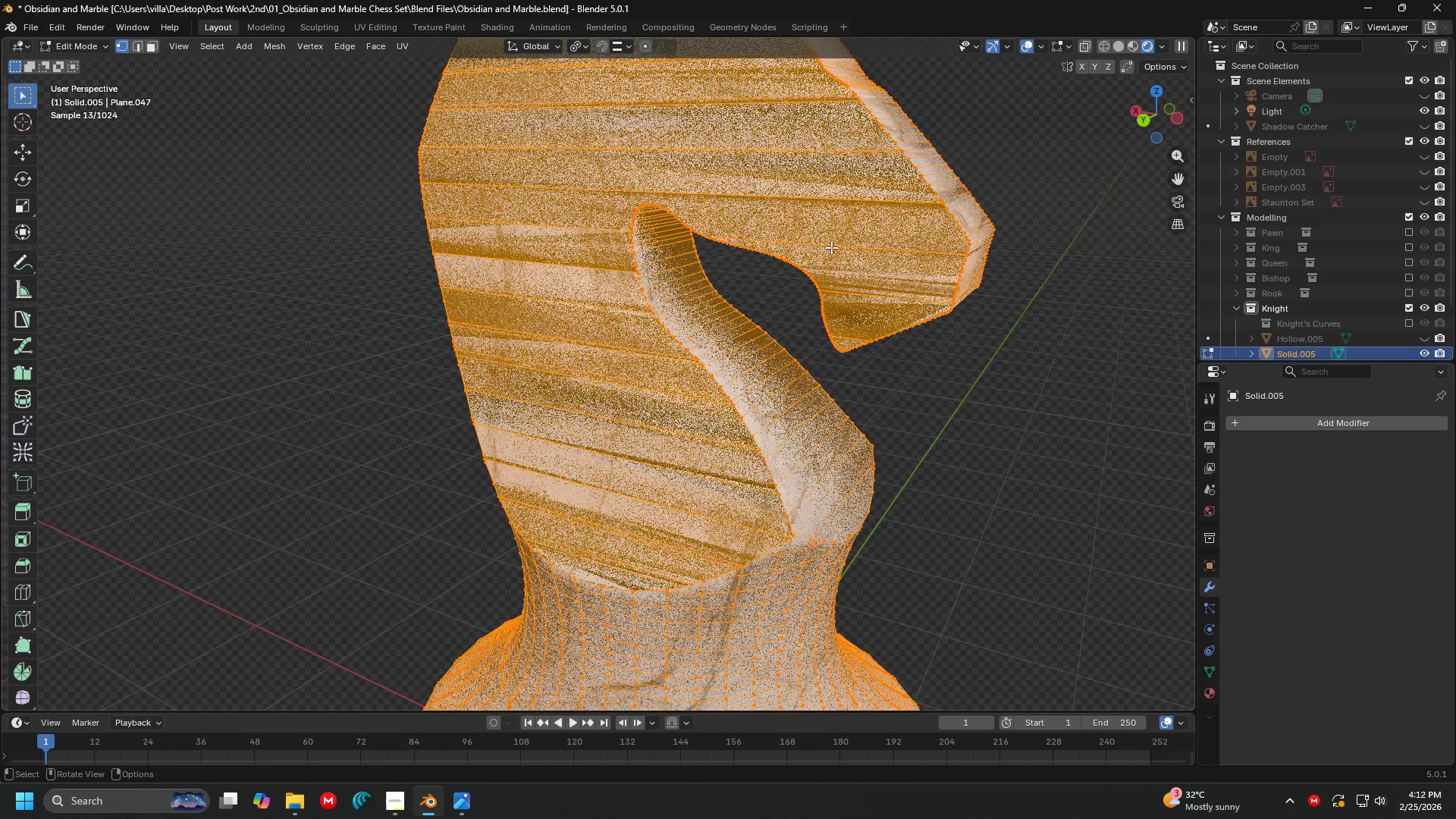 
scroll: coordinate [803, 246], scroll_direction: none, amount: 0.0
 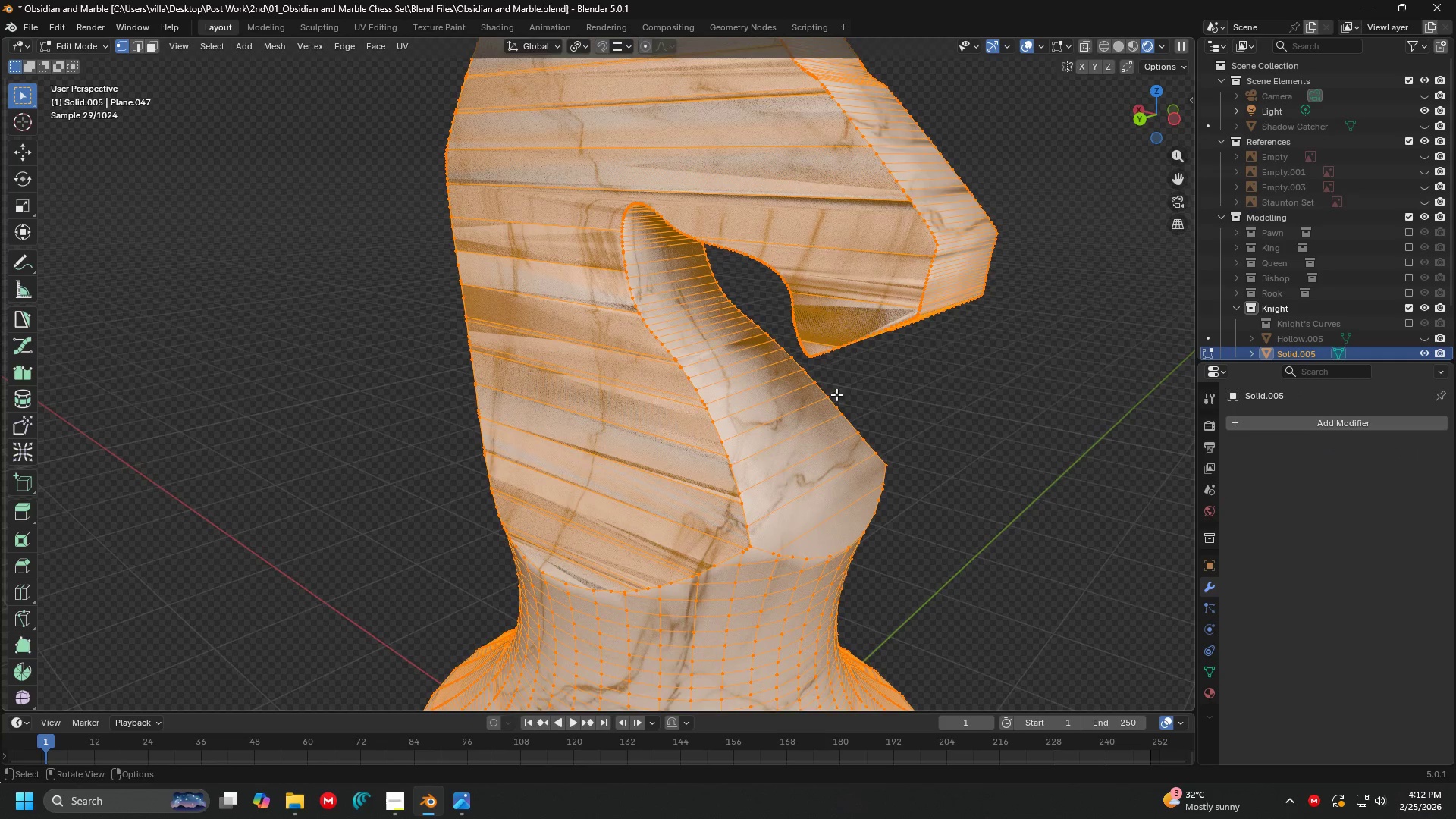 
left_click([916, 400])
 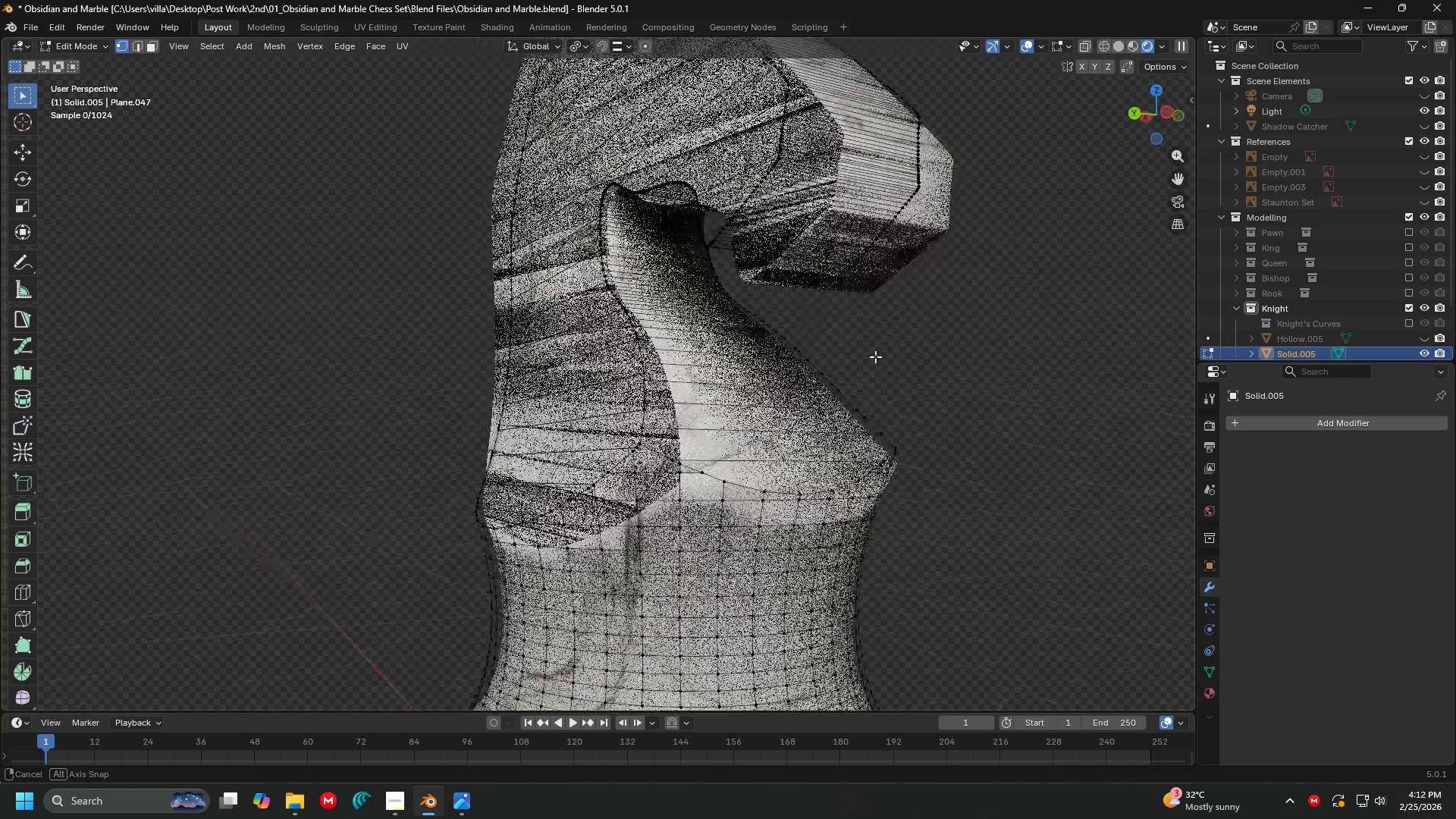 
scroll: coordinate [866, 351], scroll_direction: up, amount: 1.0
 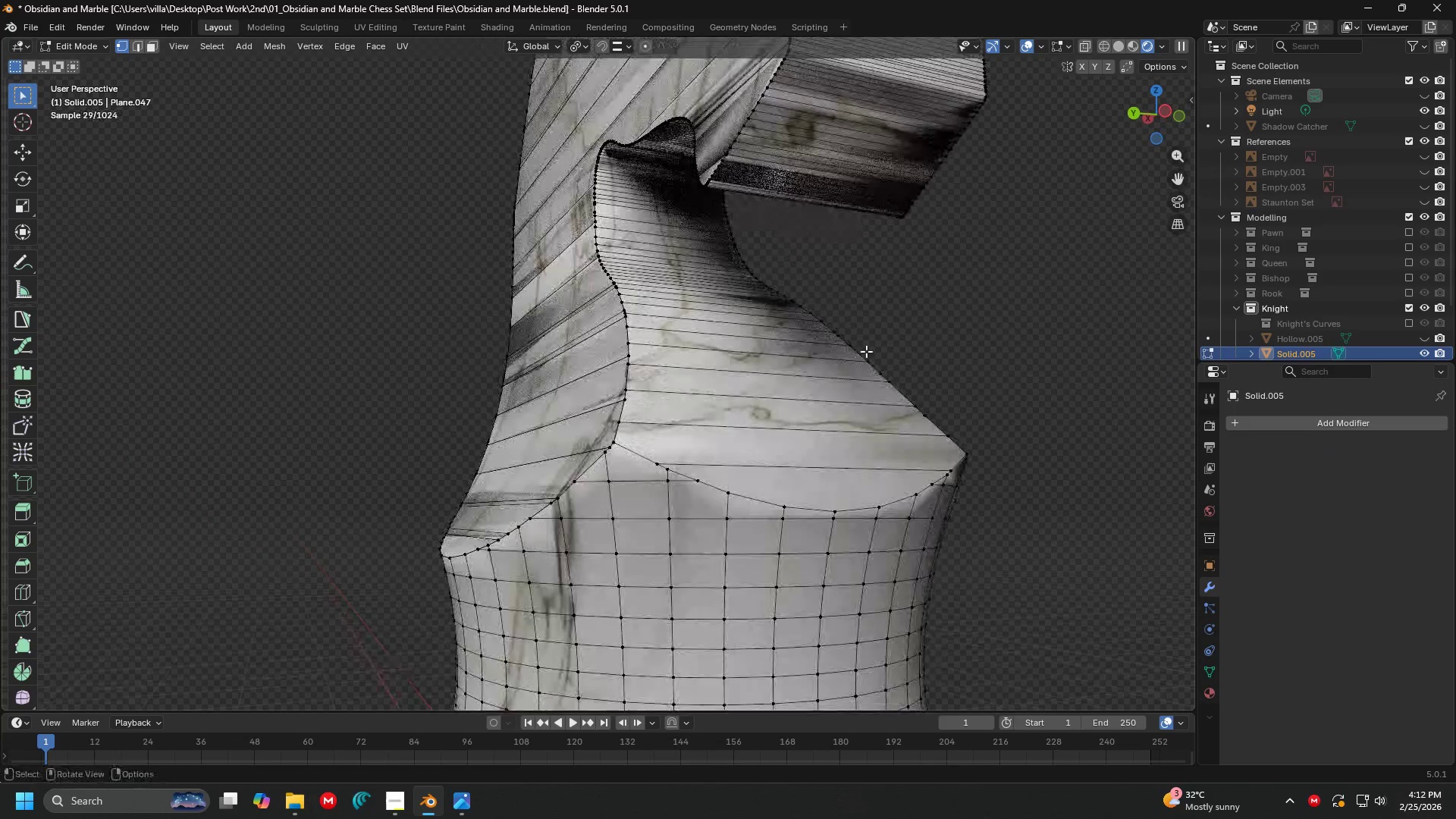 
type(am)
 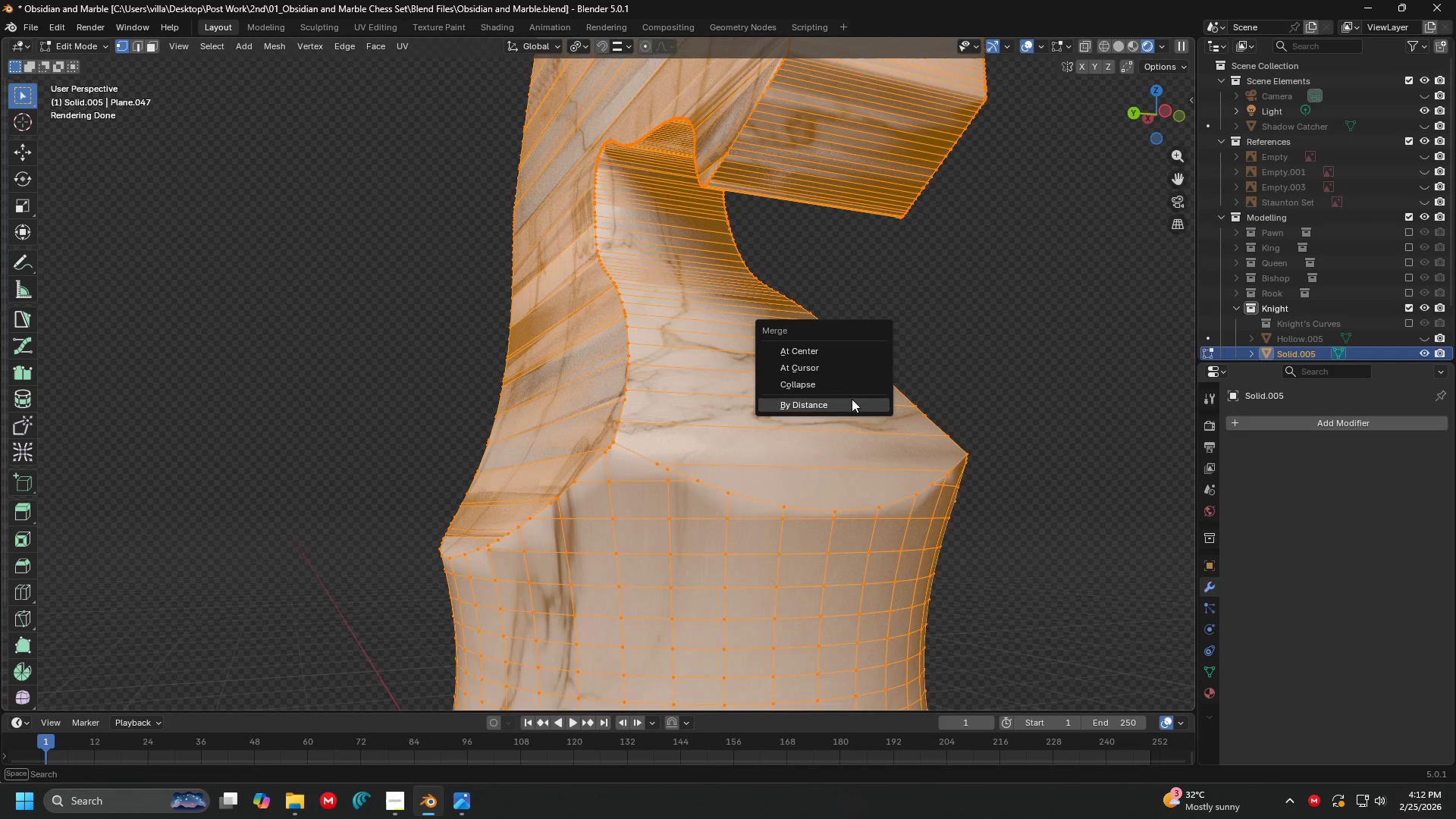 
left_click([852, 400])
 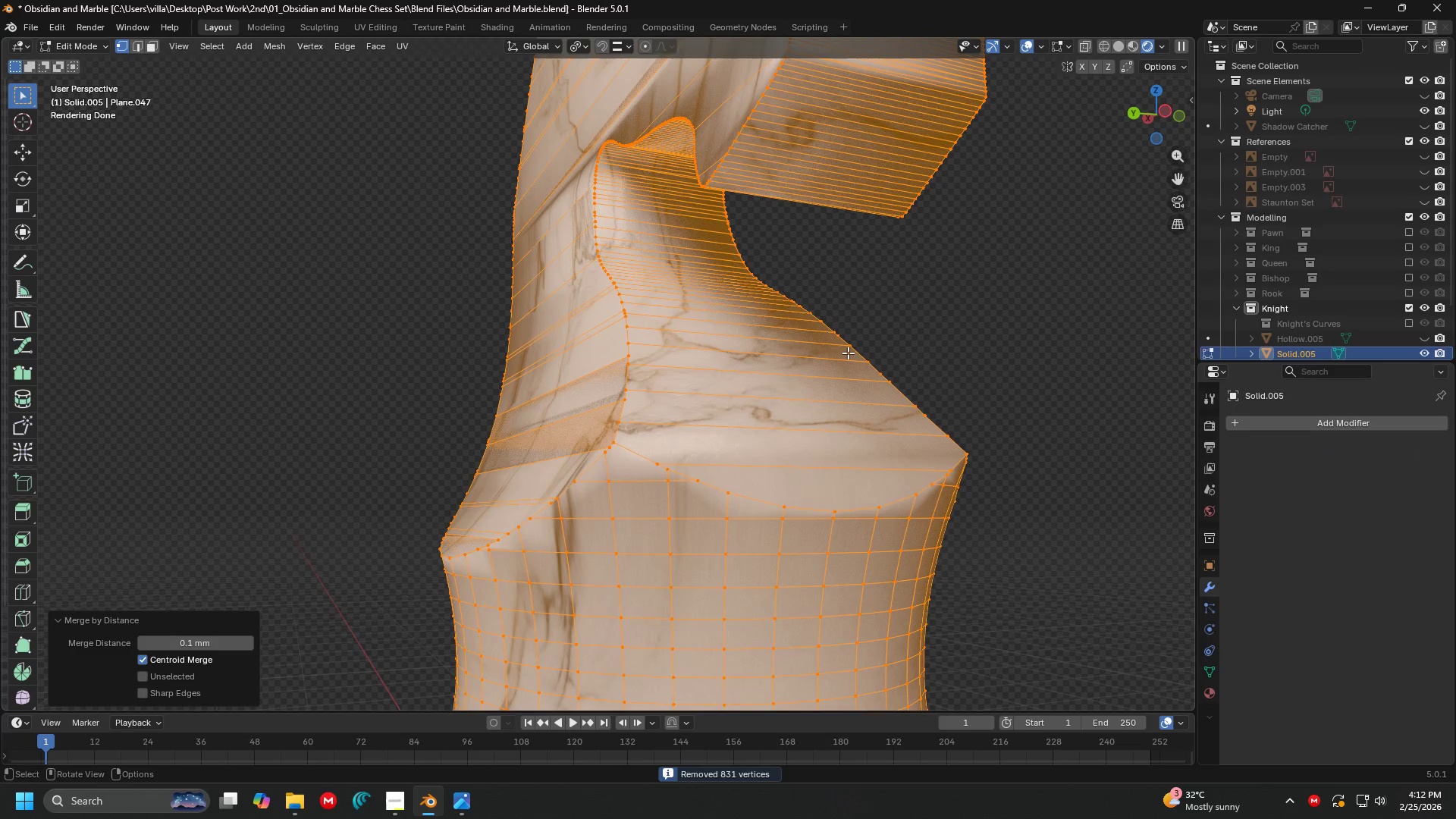 
key(Tab)
 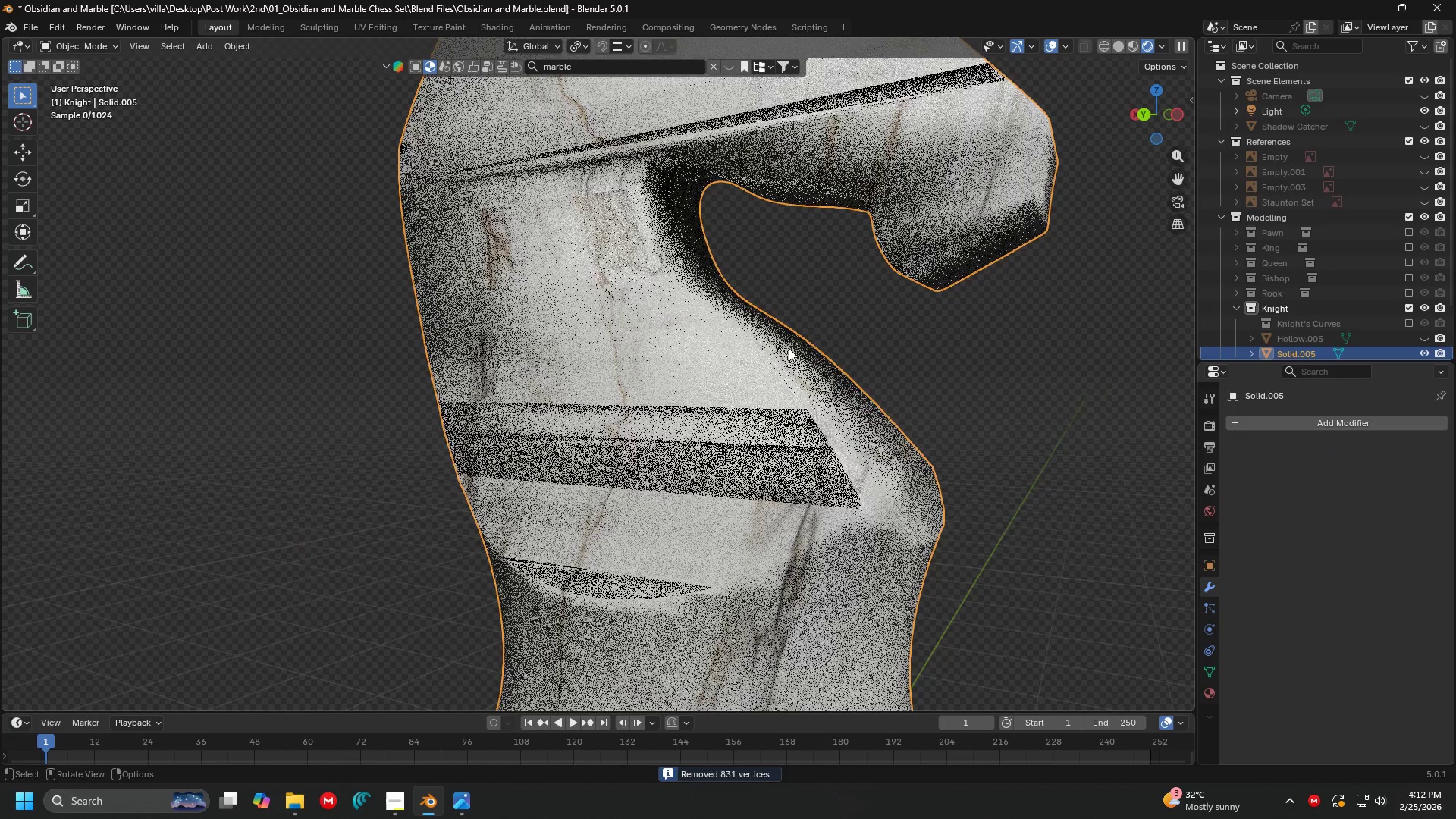 
key(Control+Z)
 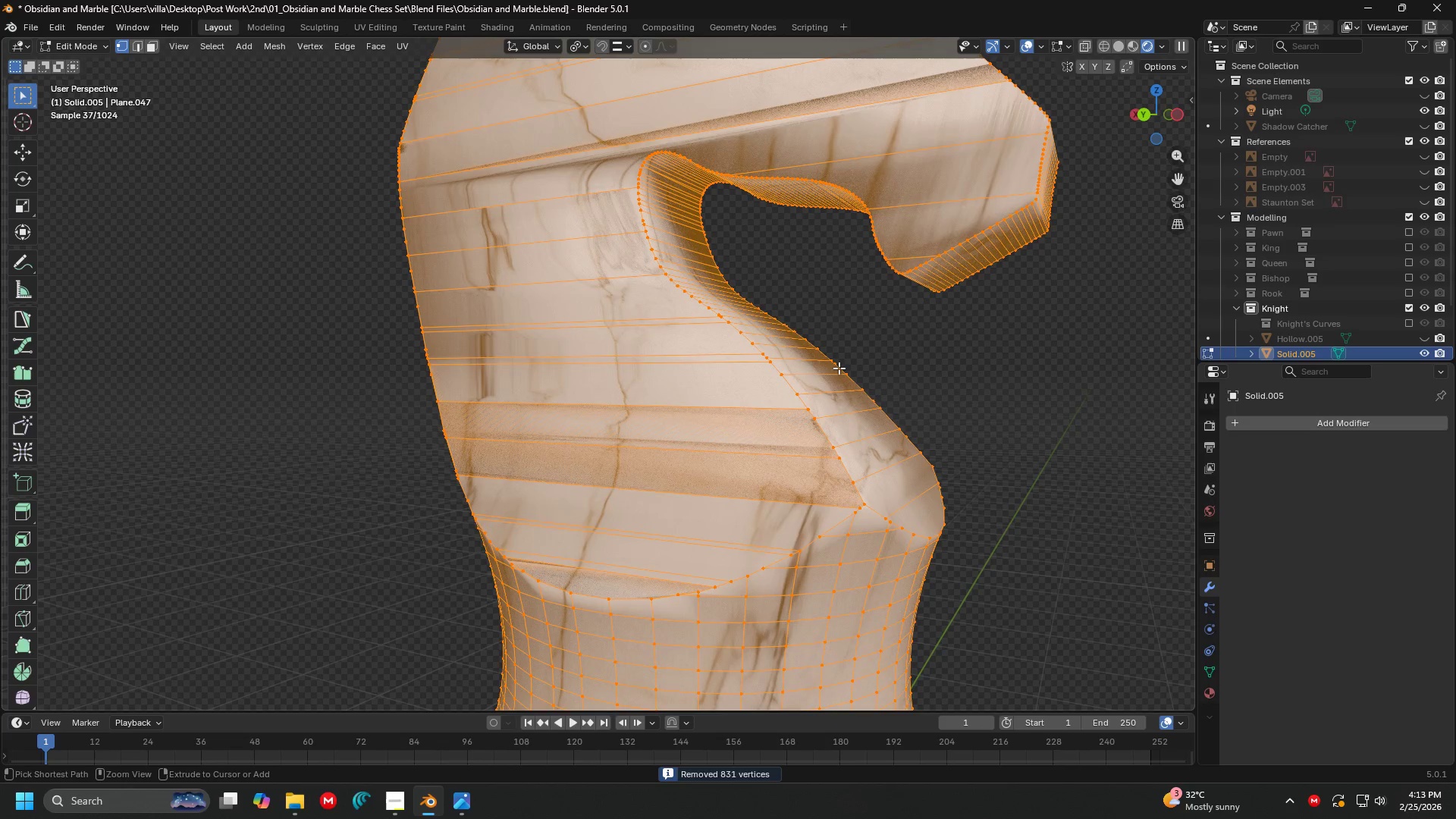 
key(Control+Z)
 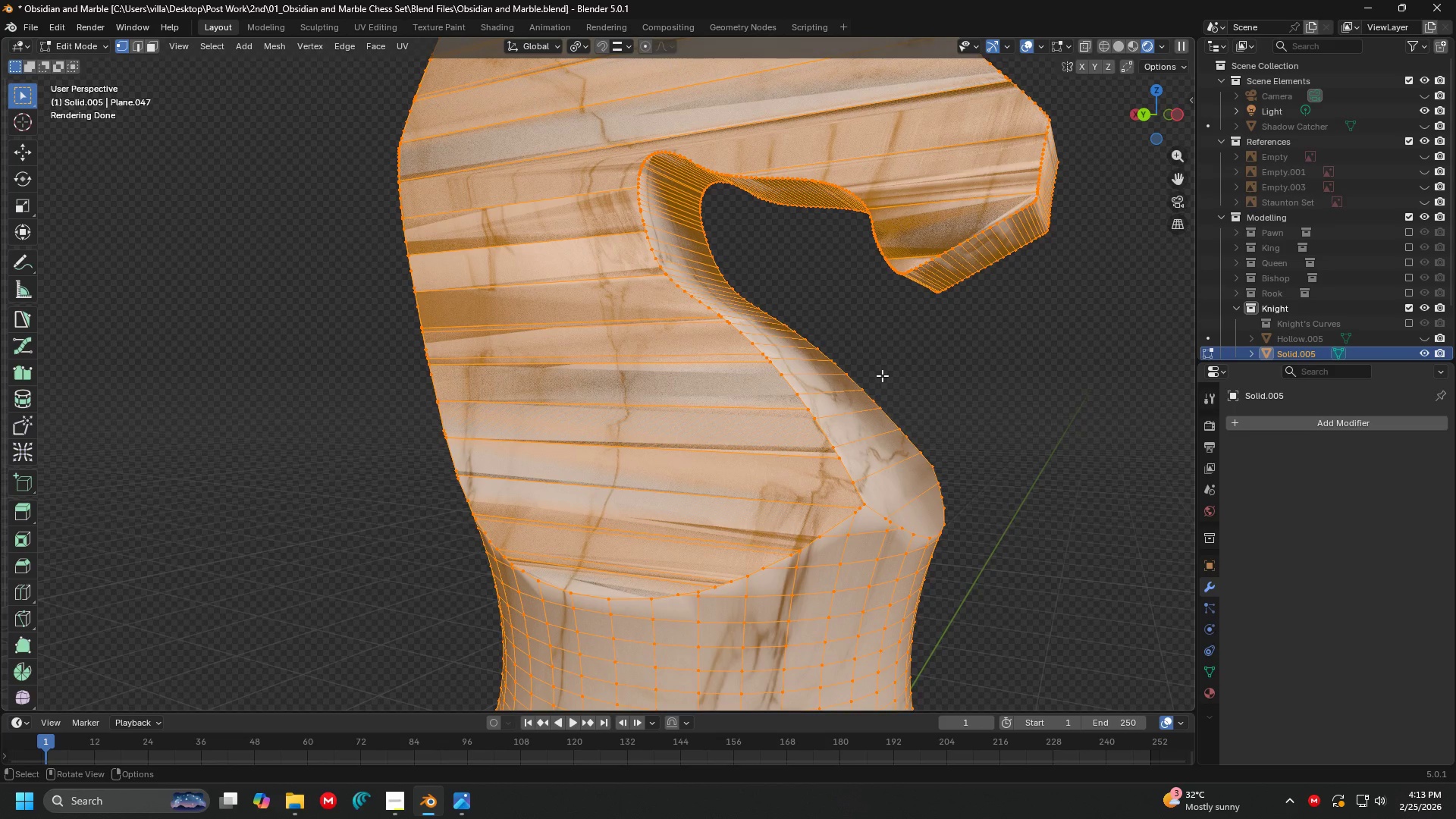 
key(Tab)
 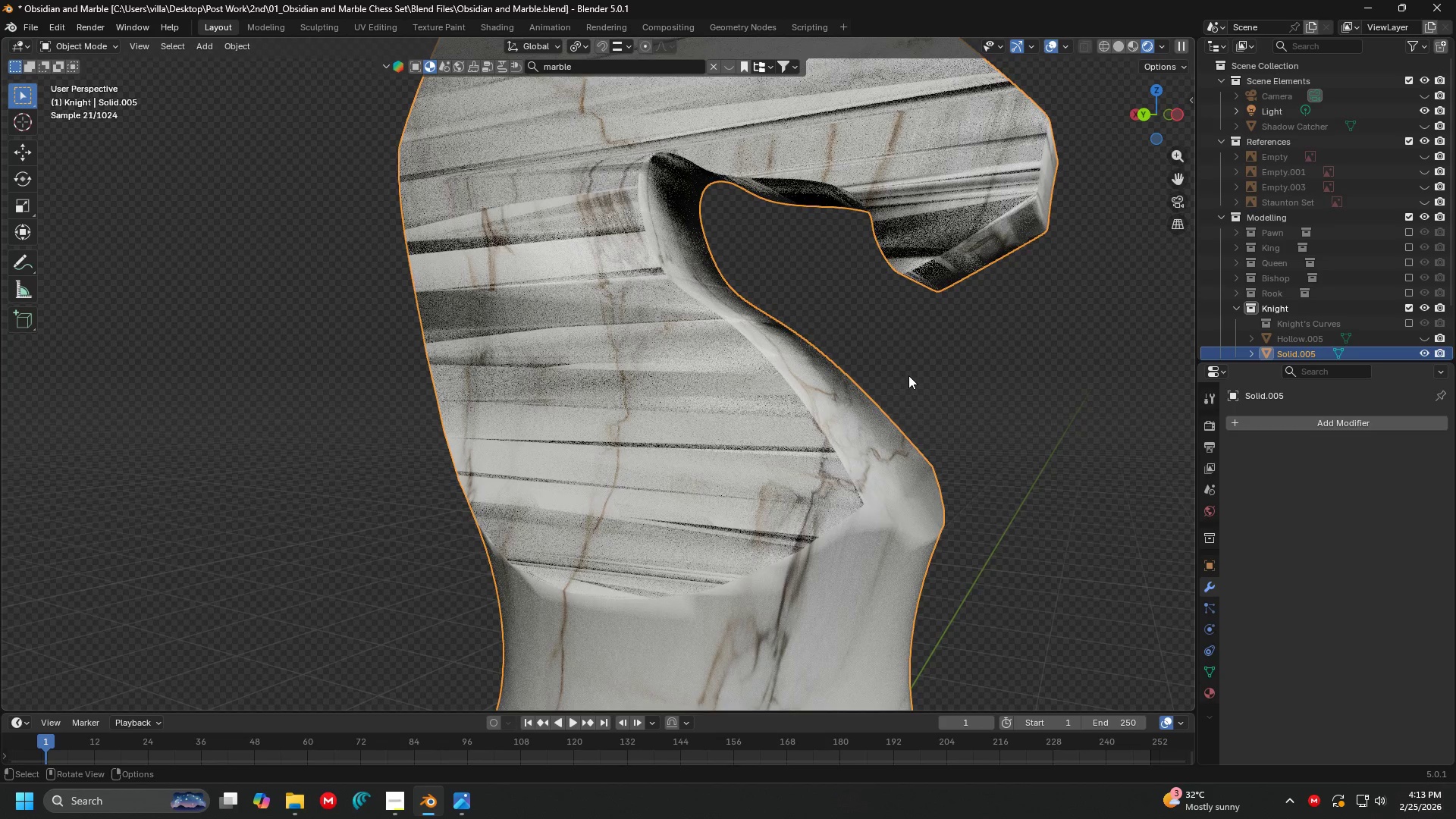 
scroll: coordinate [906, 378], scroll_direction: down, amount: 3.0
 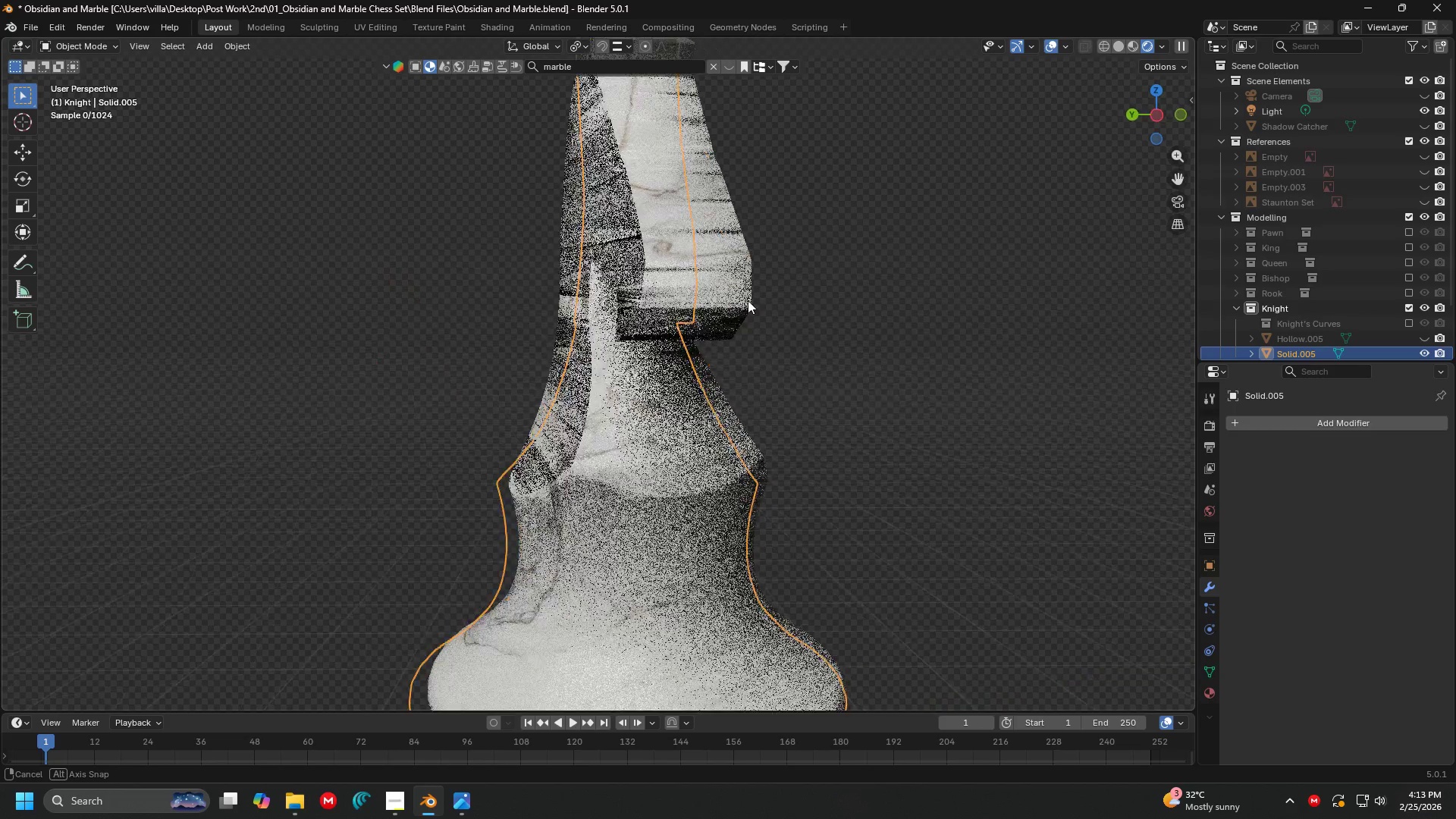 
key(Z)
 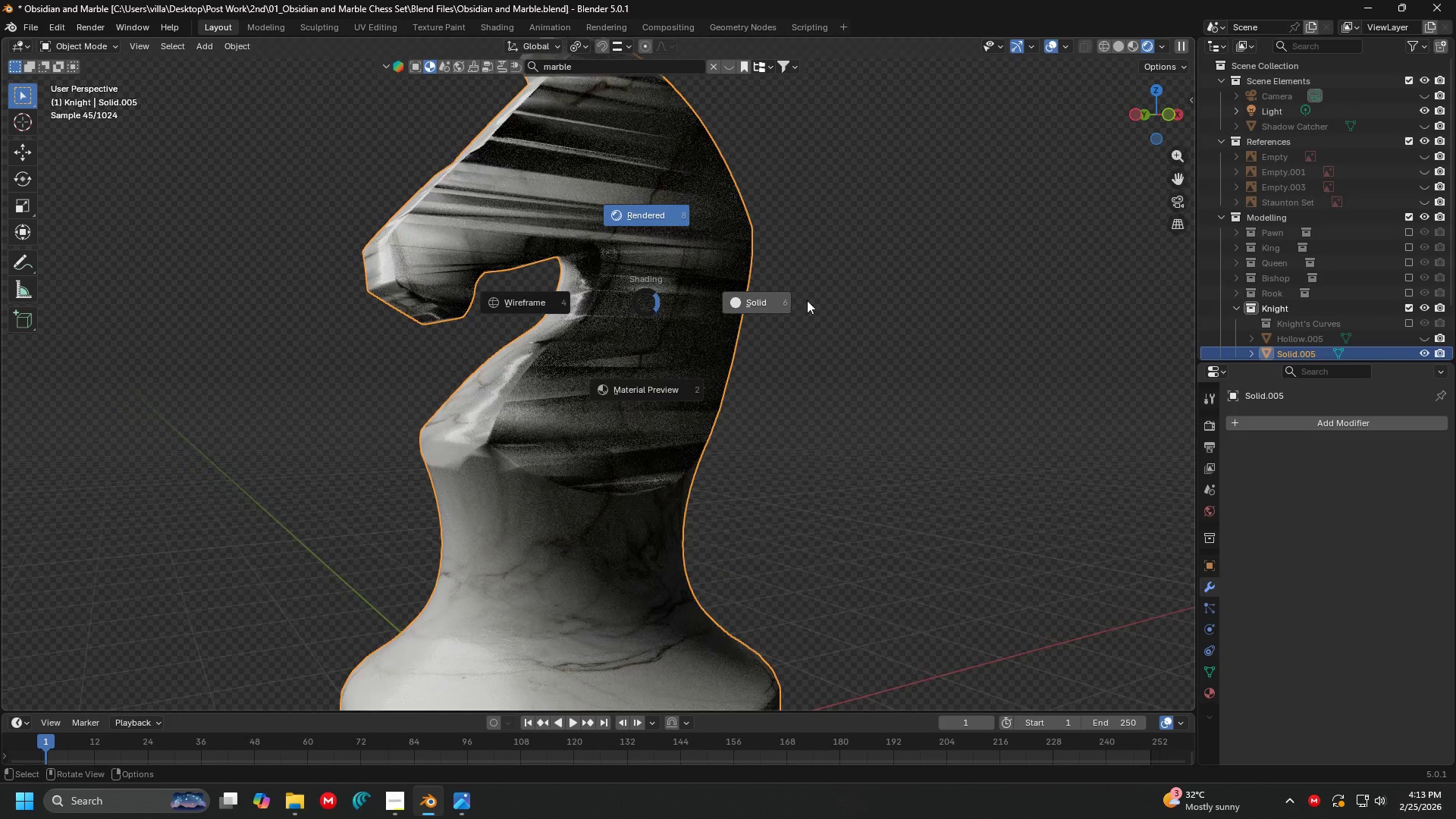 
left_click([823, 299])
 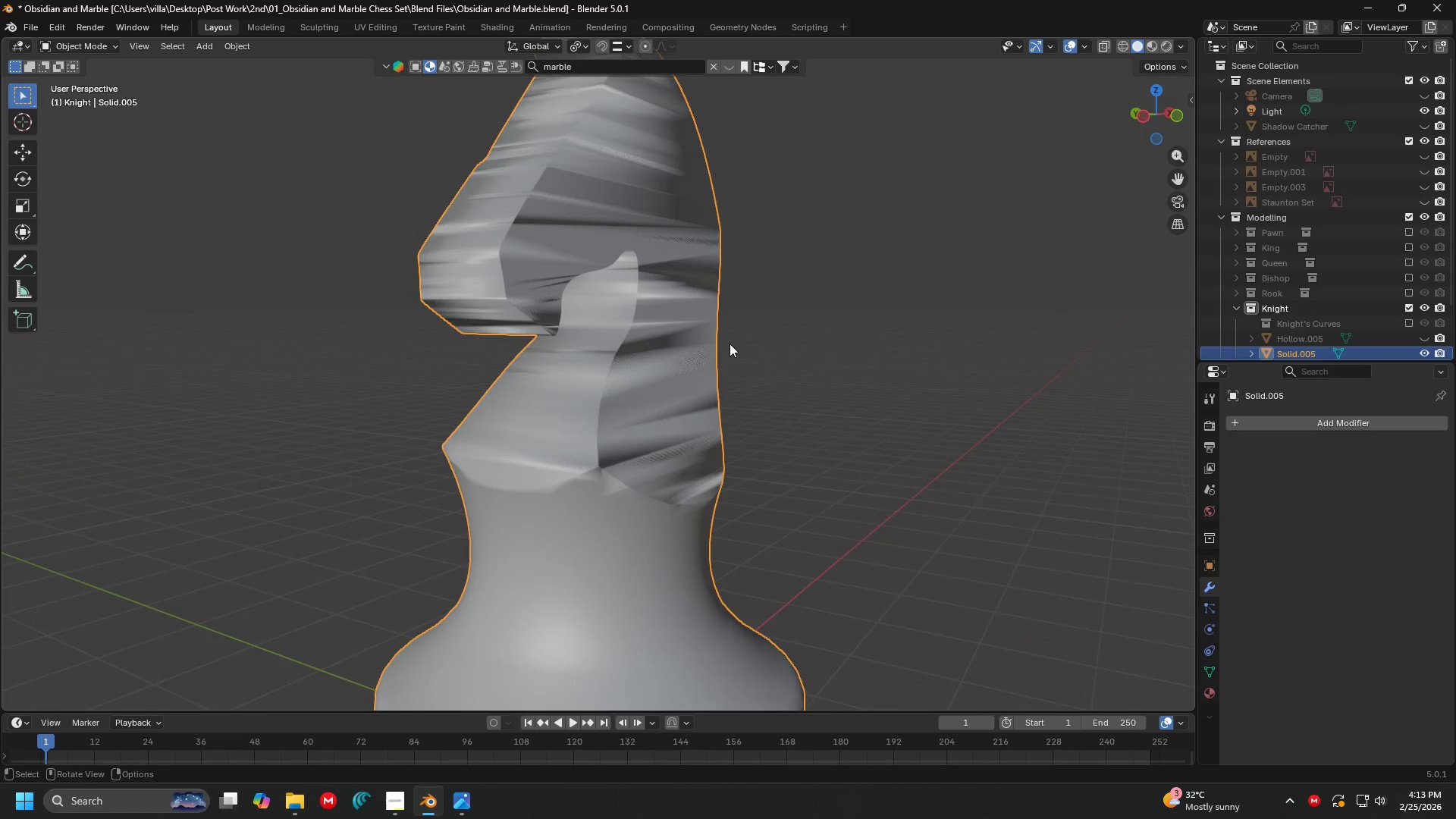 
key(Control+Z)
 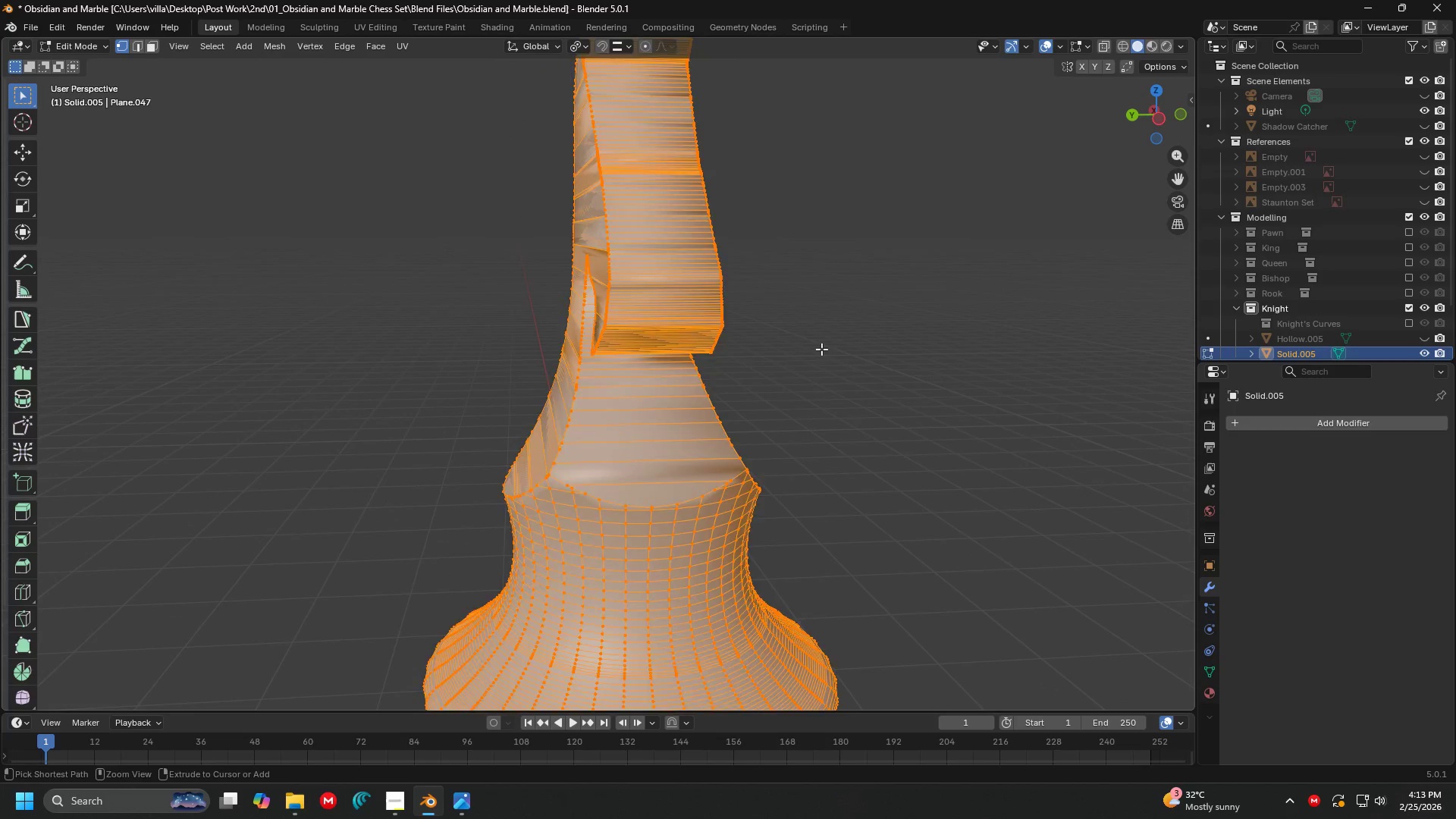 
key(Control+Z)
 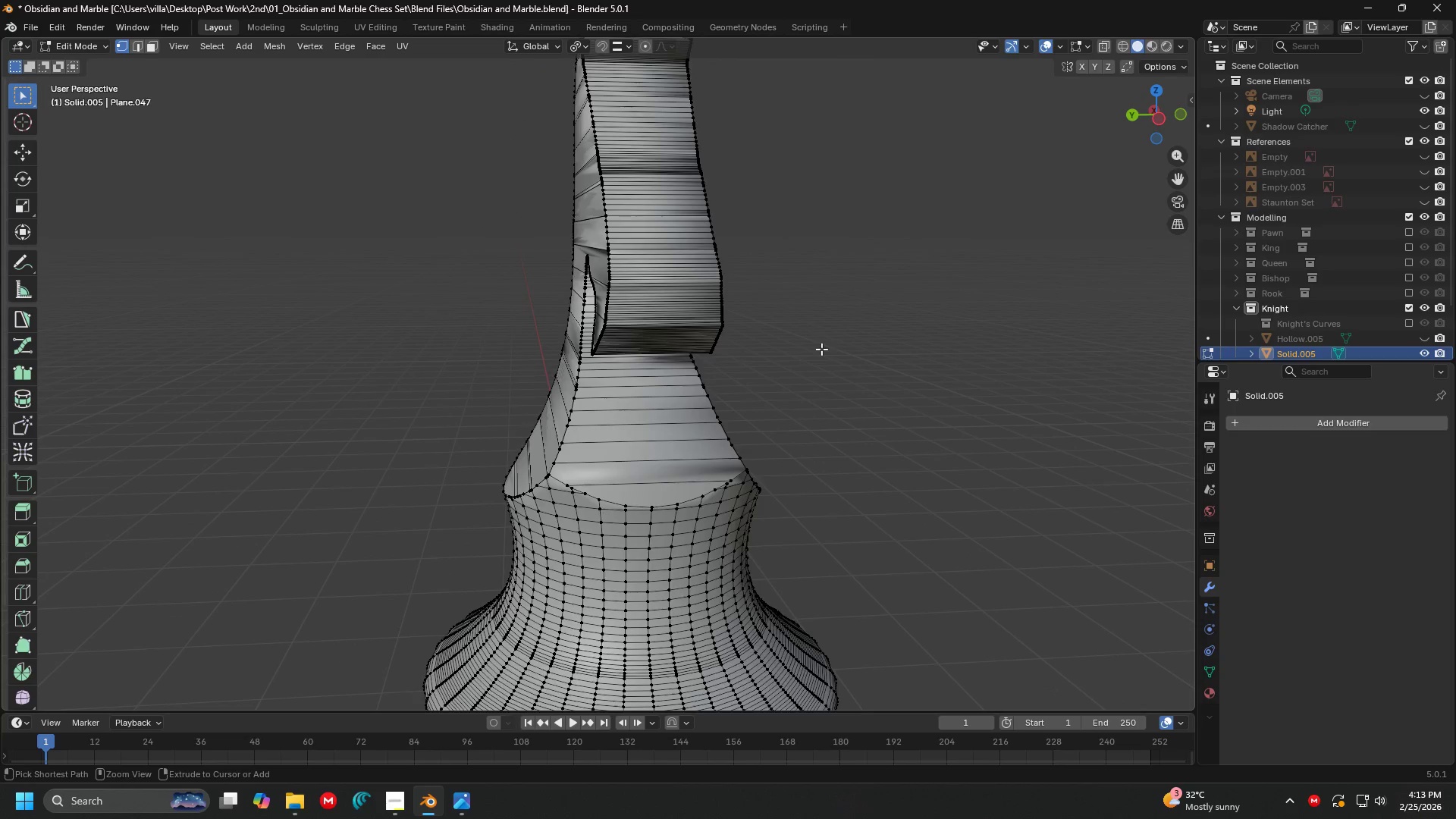 
key(Control+Z)
 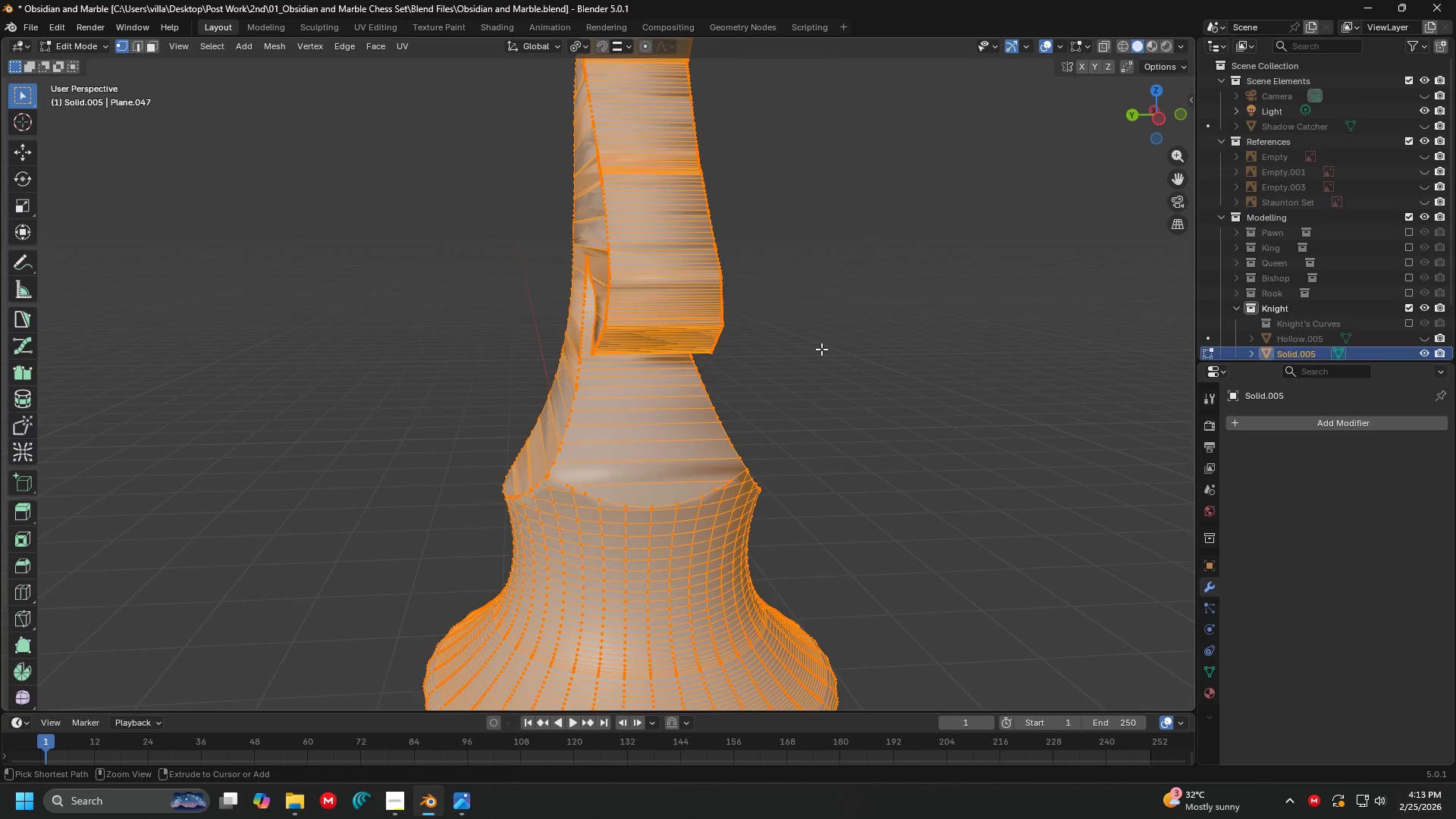 
key(Control+Z)
 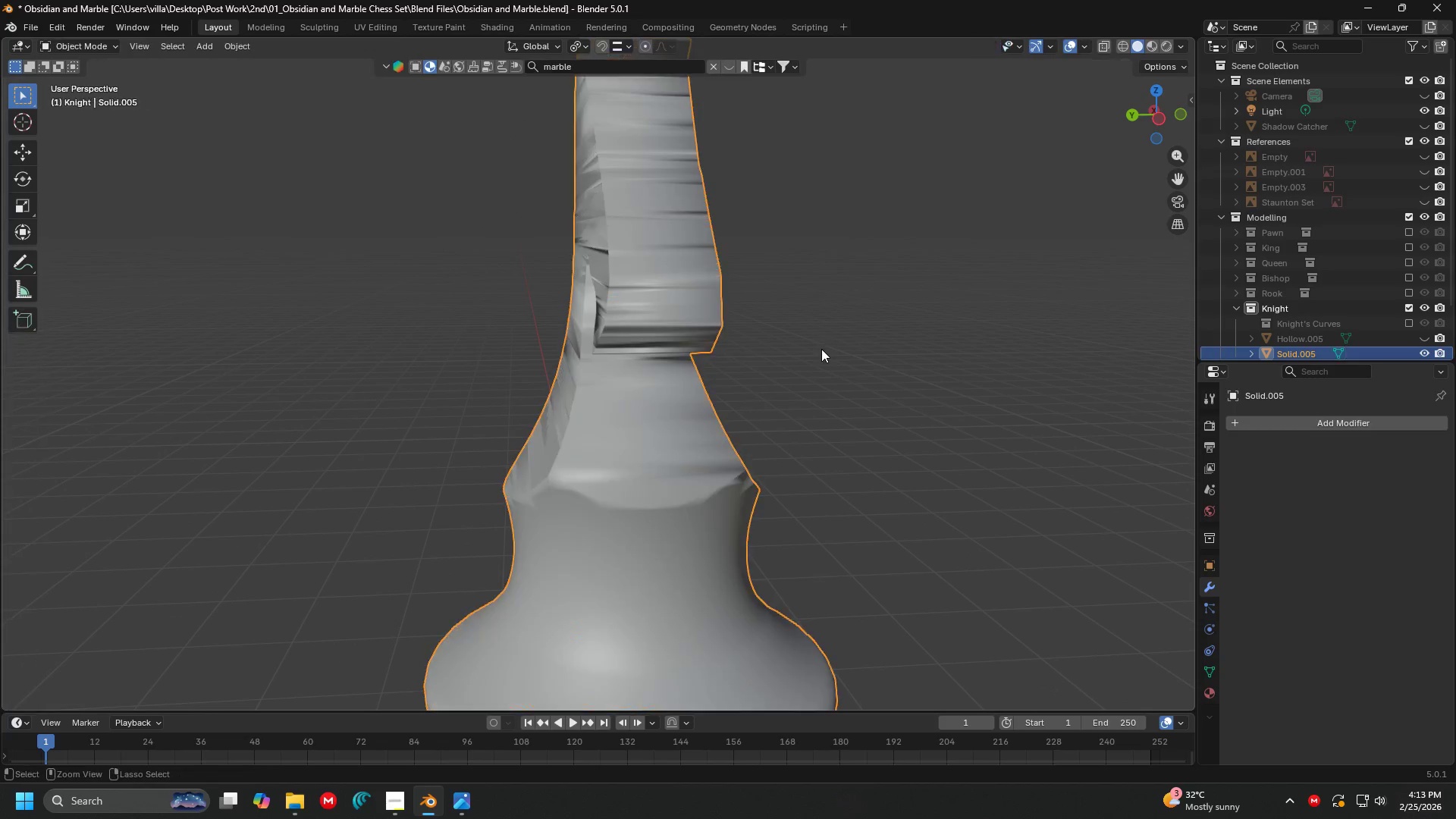 
key(Control+Z)
 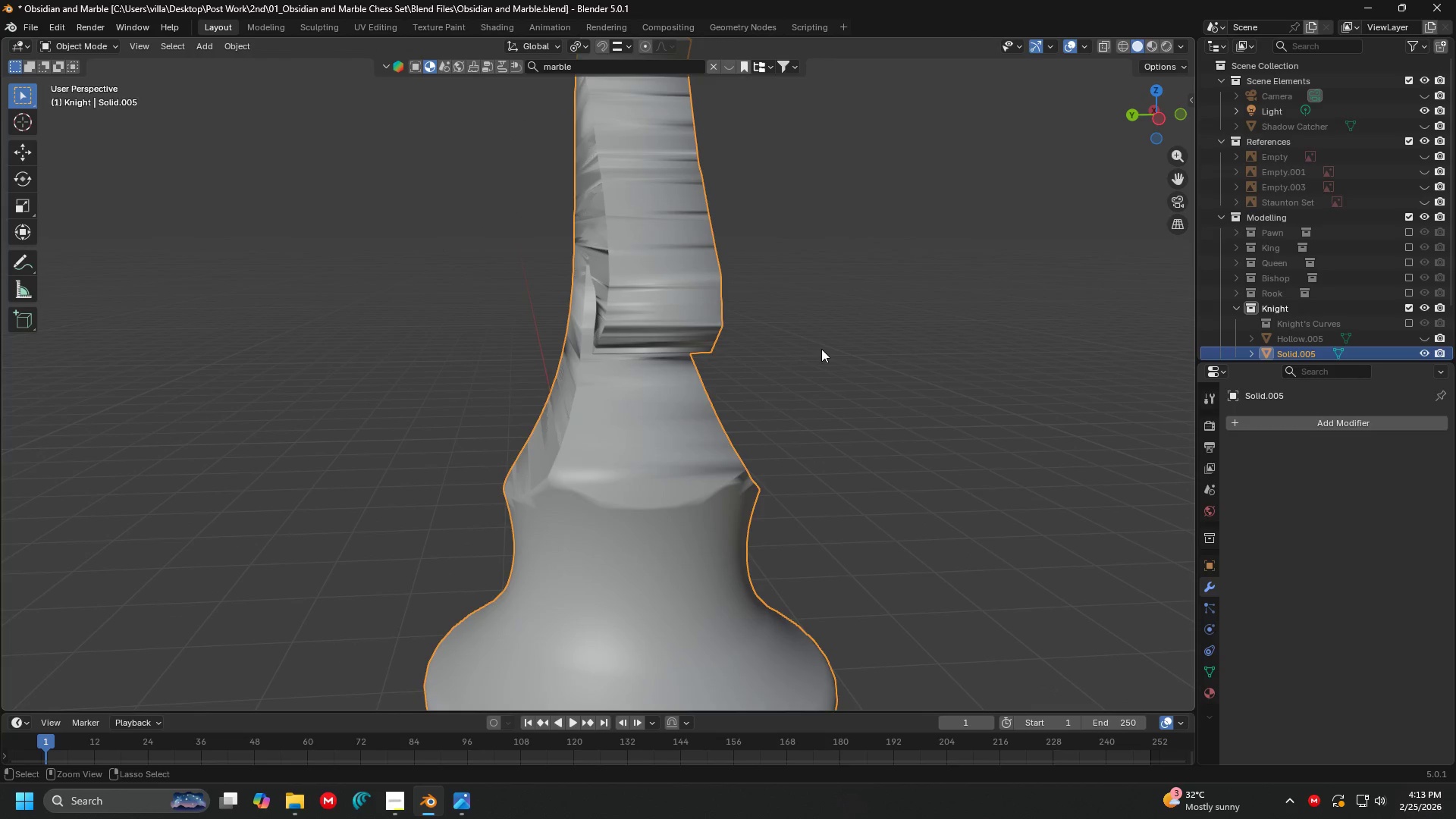 
key(Control+Z)
 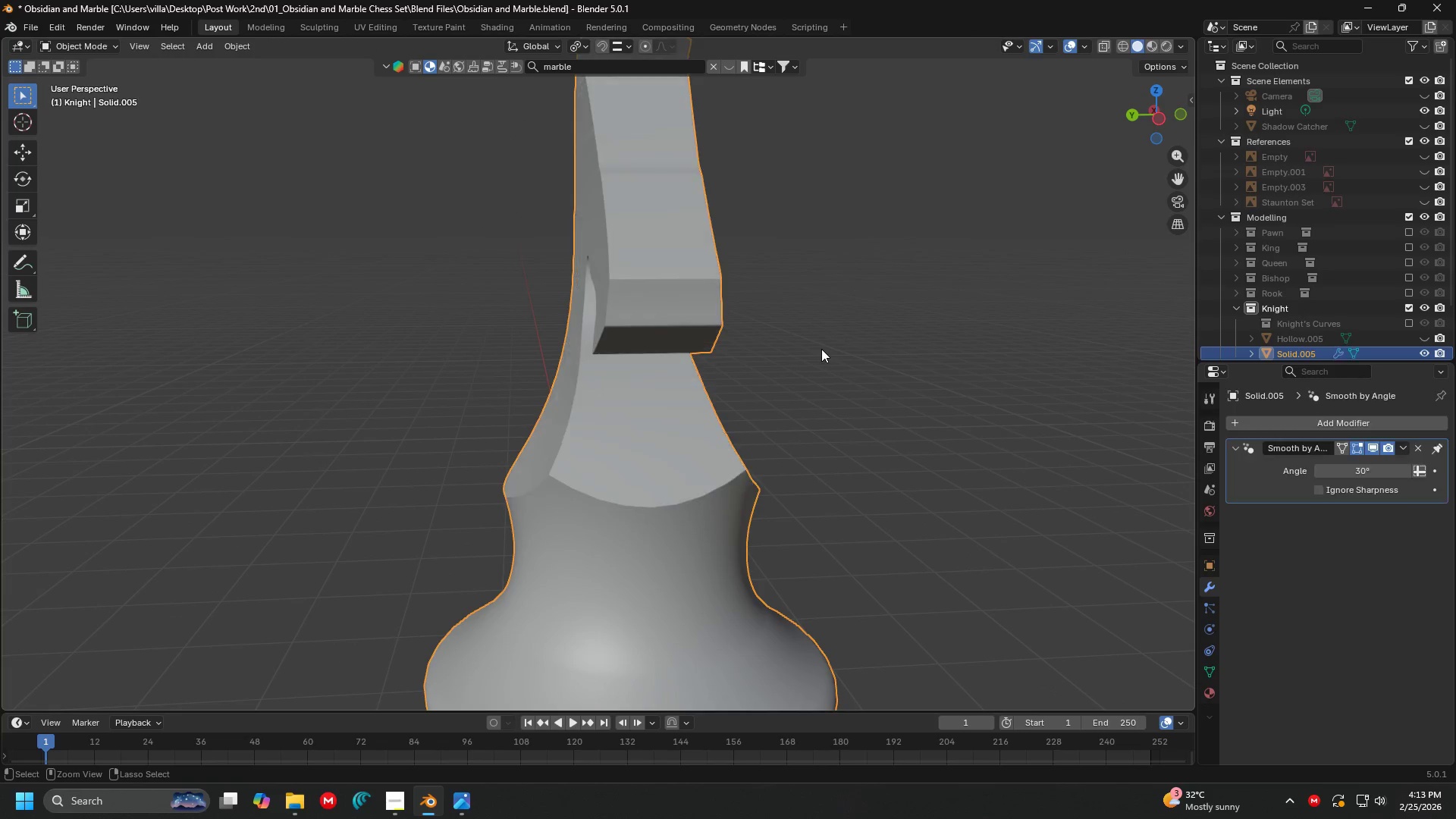 
key(Control+Z)
 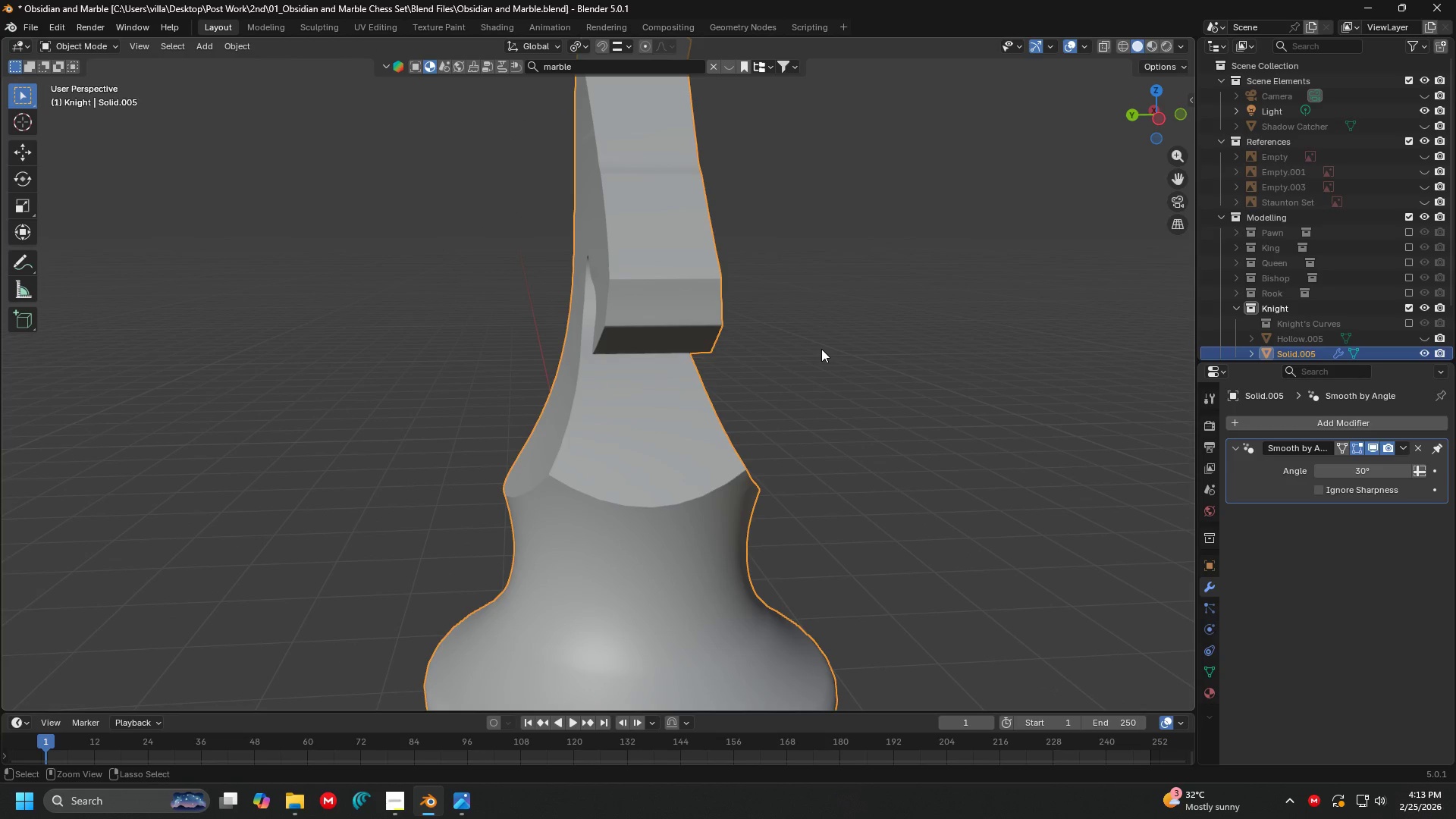 
key(Control+Z)
 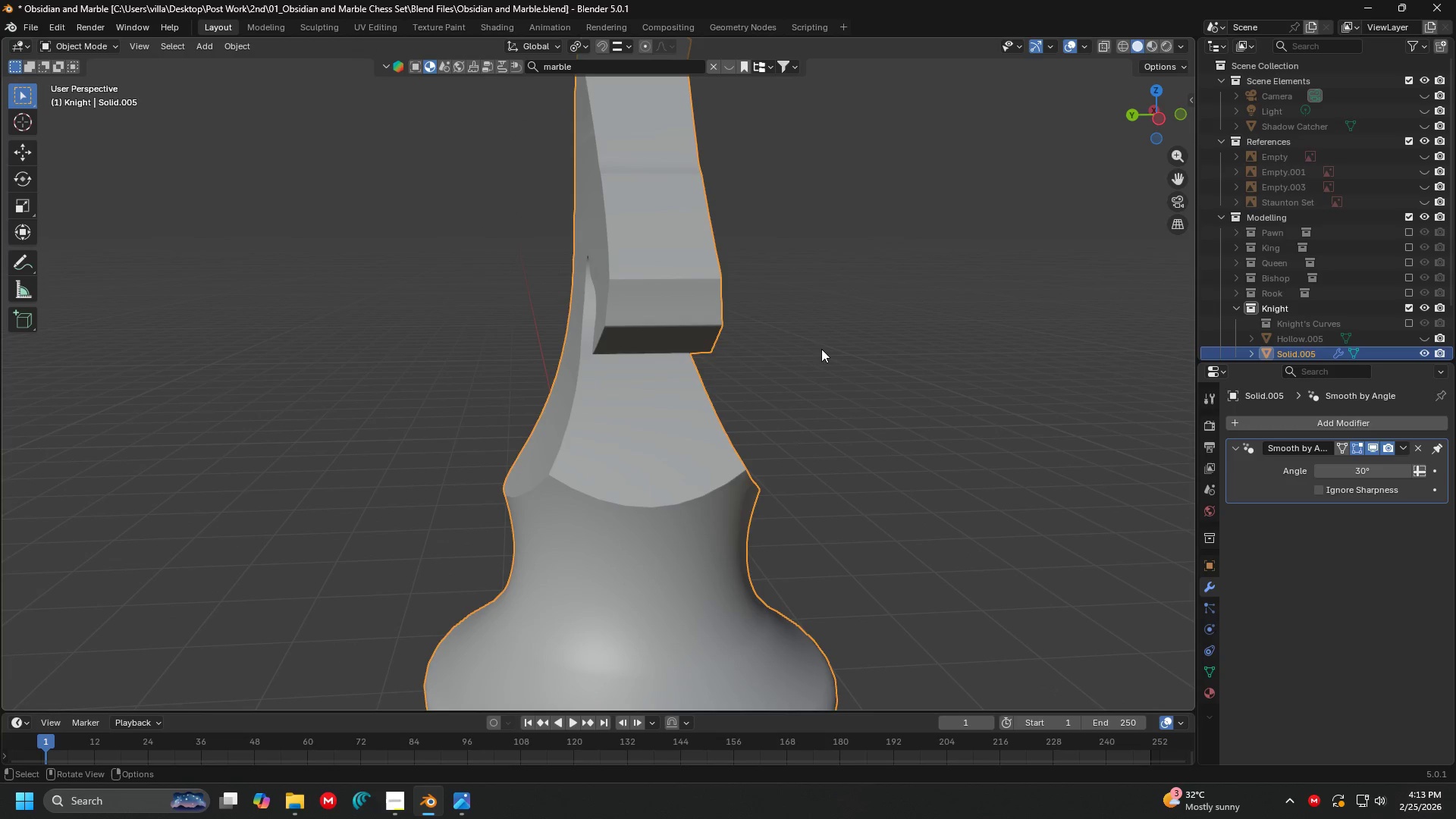 
key(Tab)
 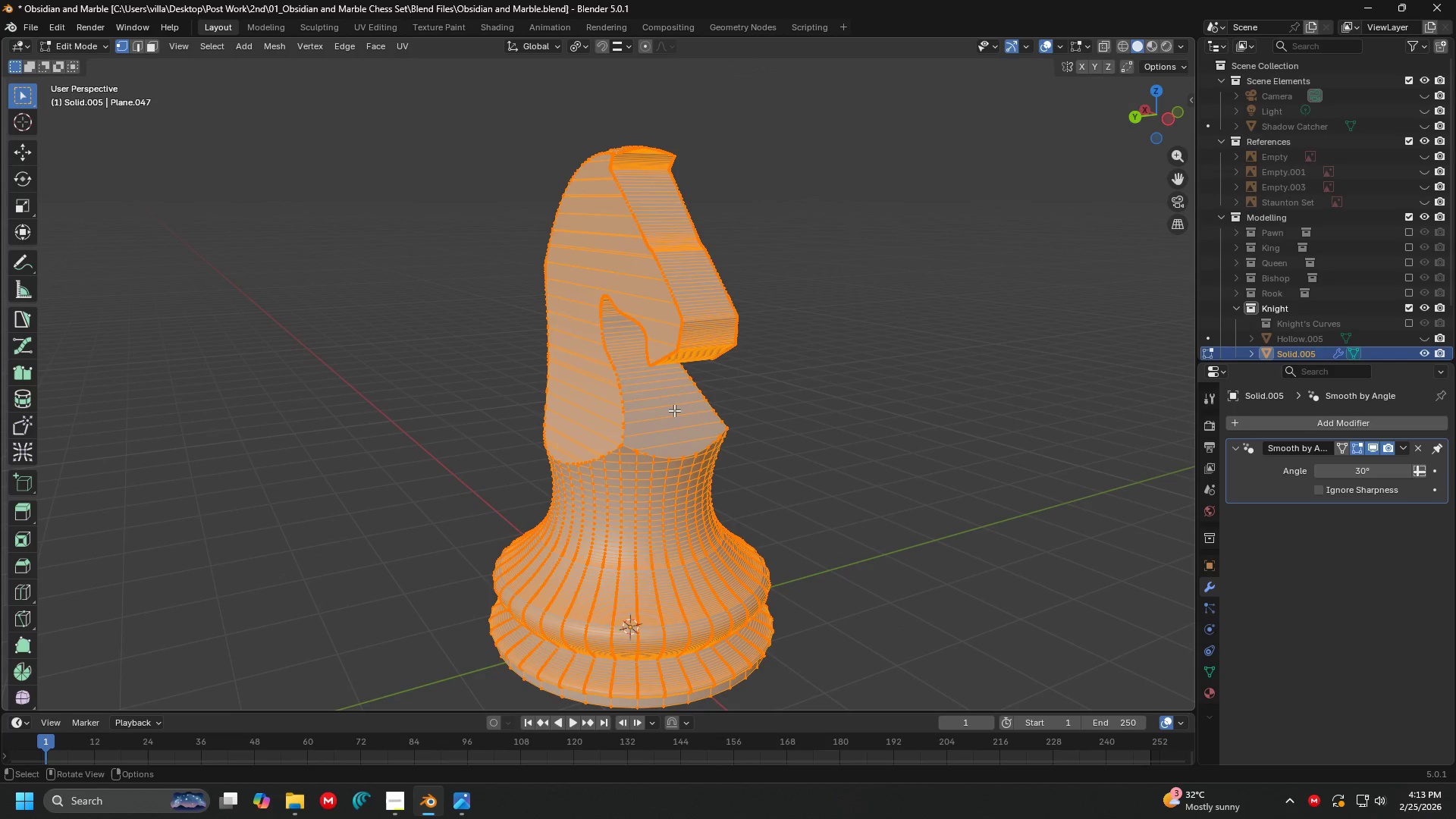 
scroll: coordinate [789, 352], scroll_direction: down, amount: 1.0
 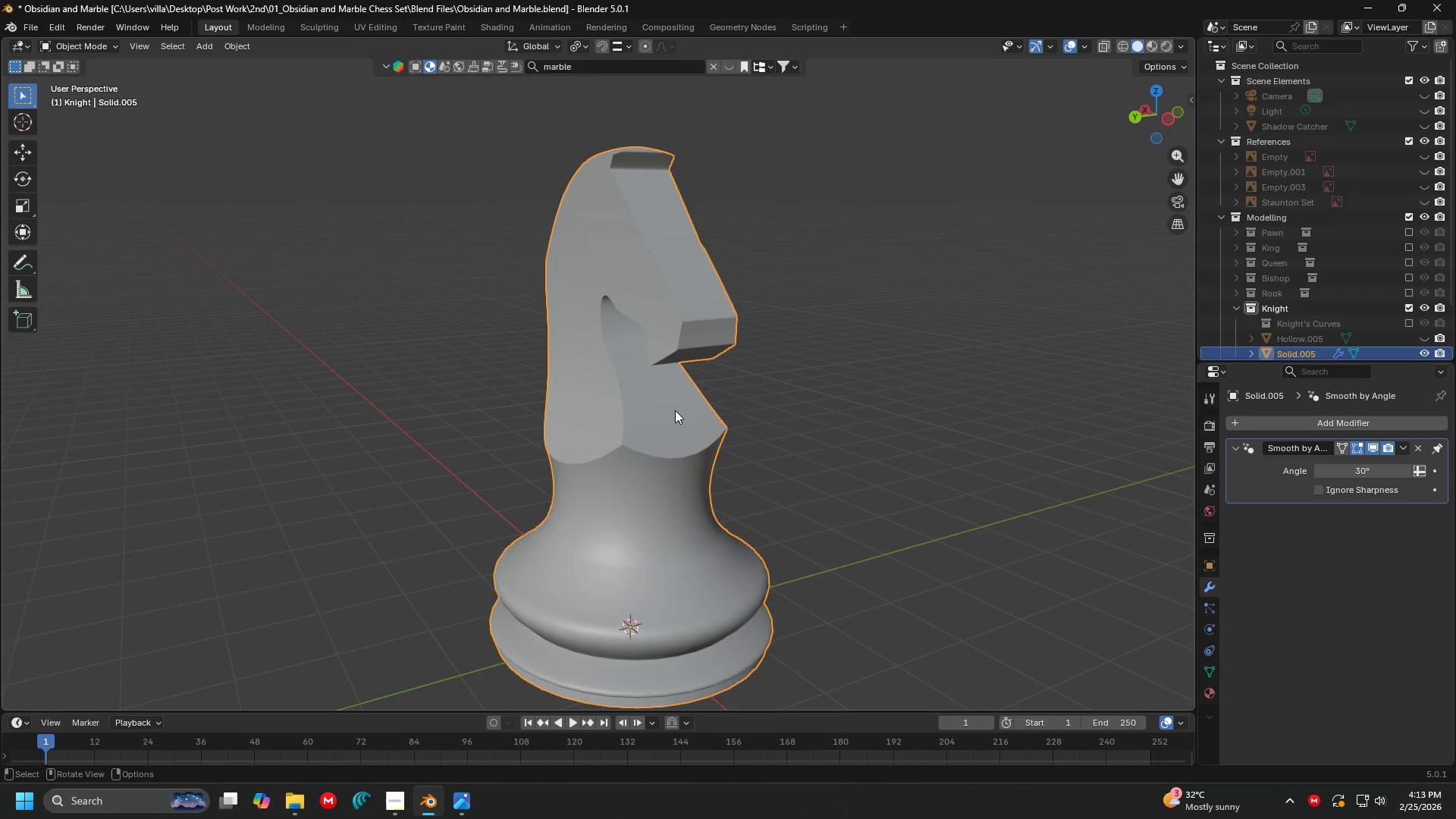 
type(am)
 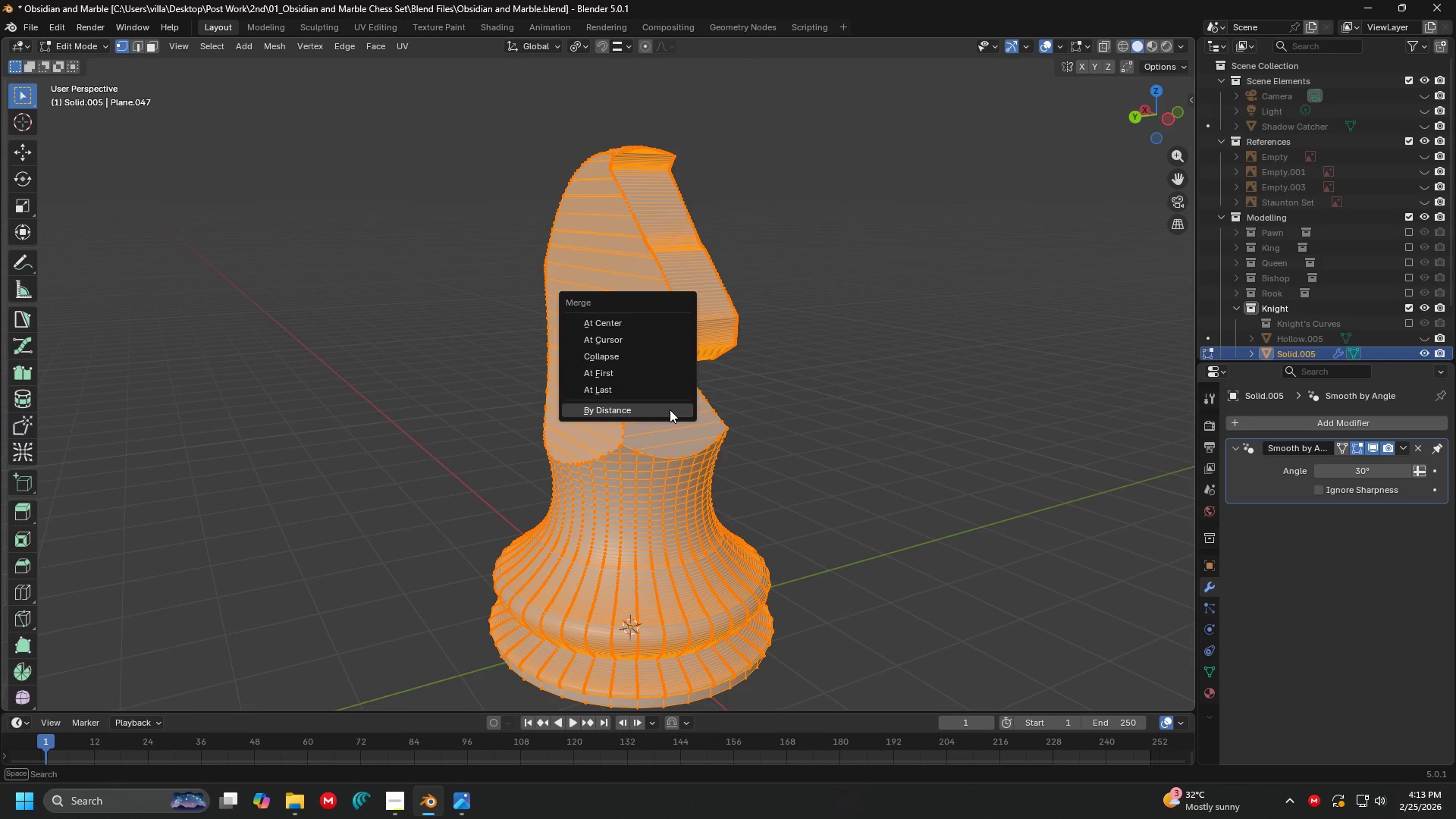 
left_click([670, 410])
 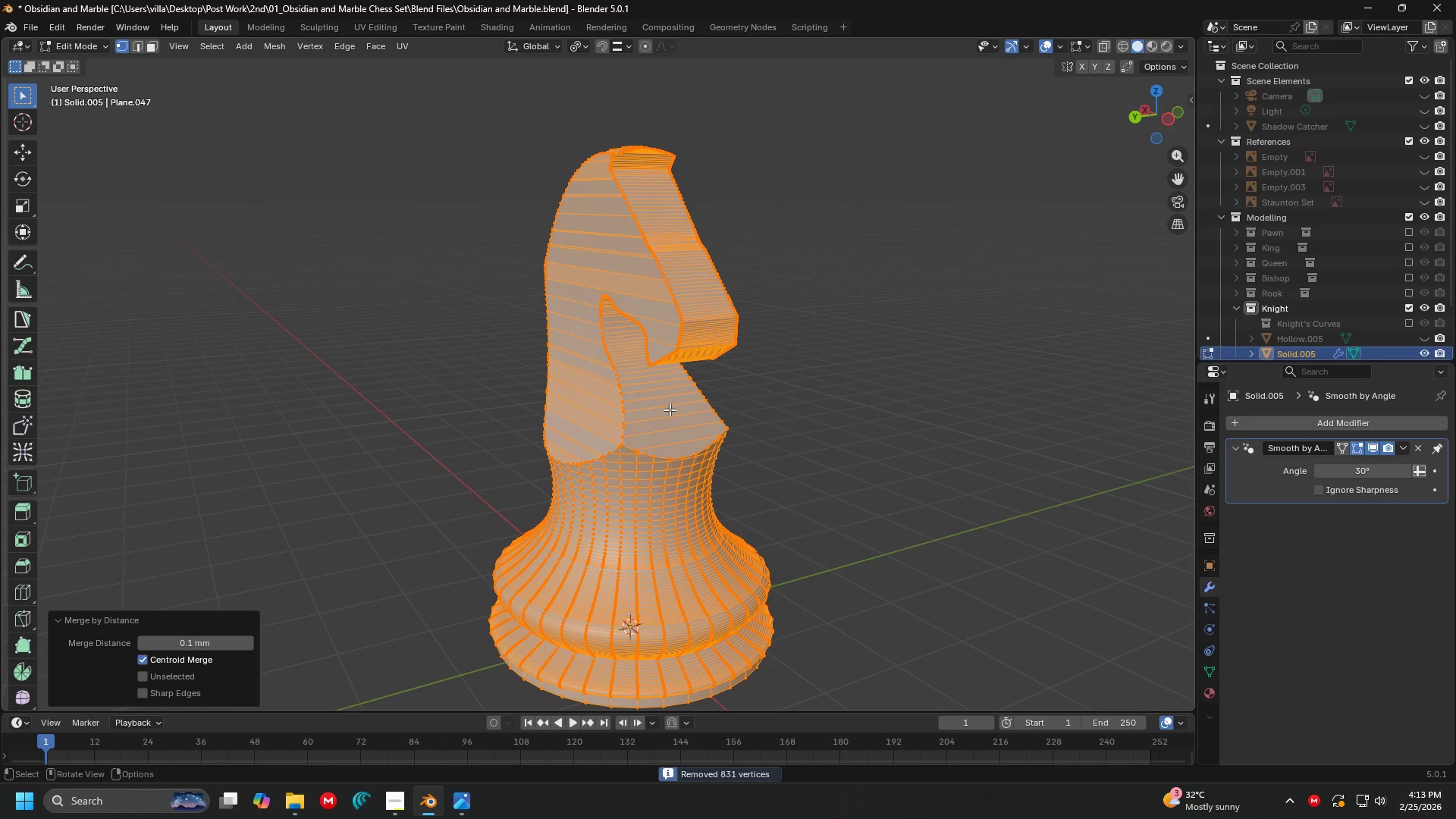 
key(Tab)
 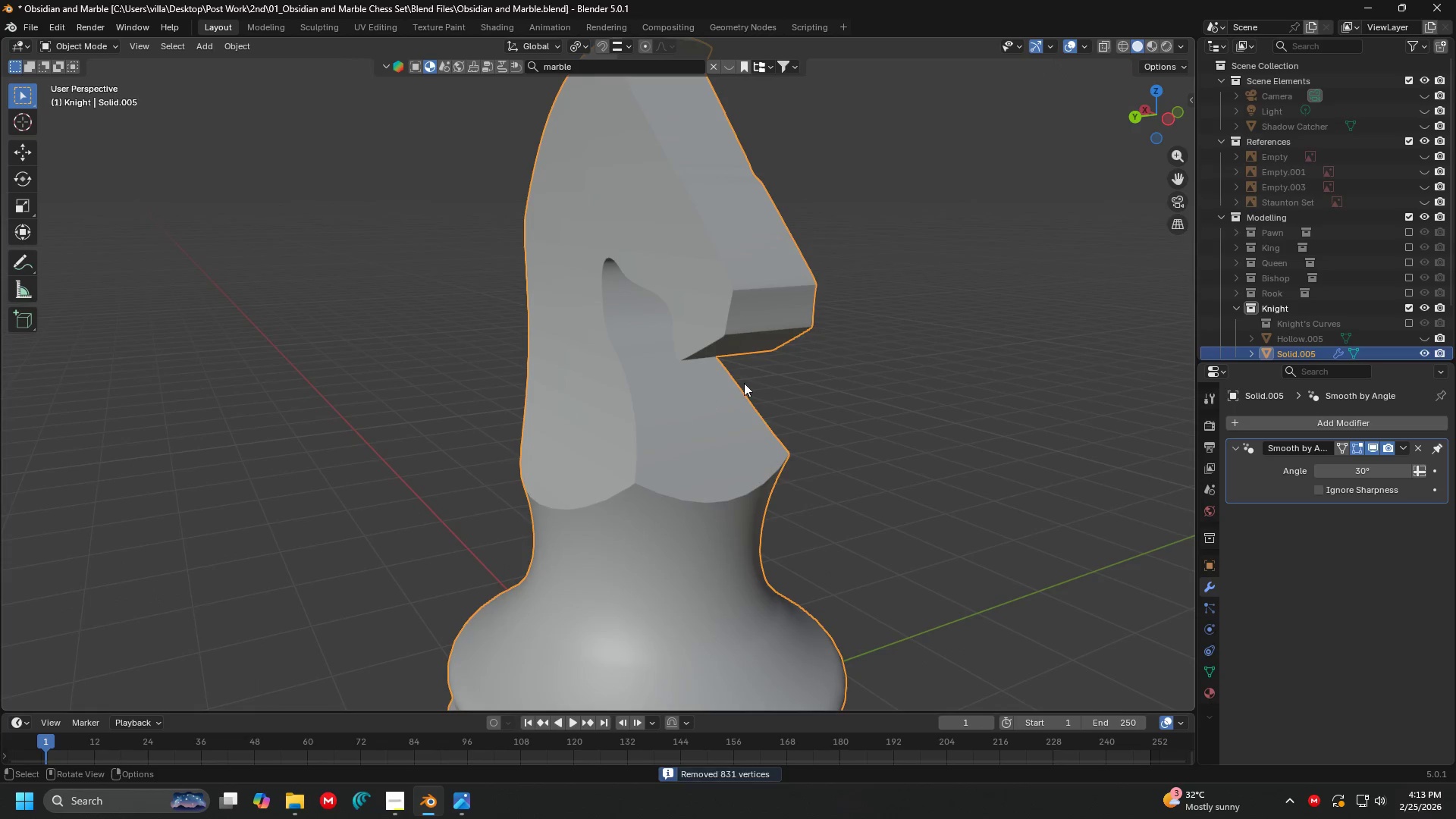 
left_click([756, 379])
 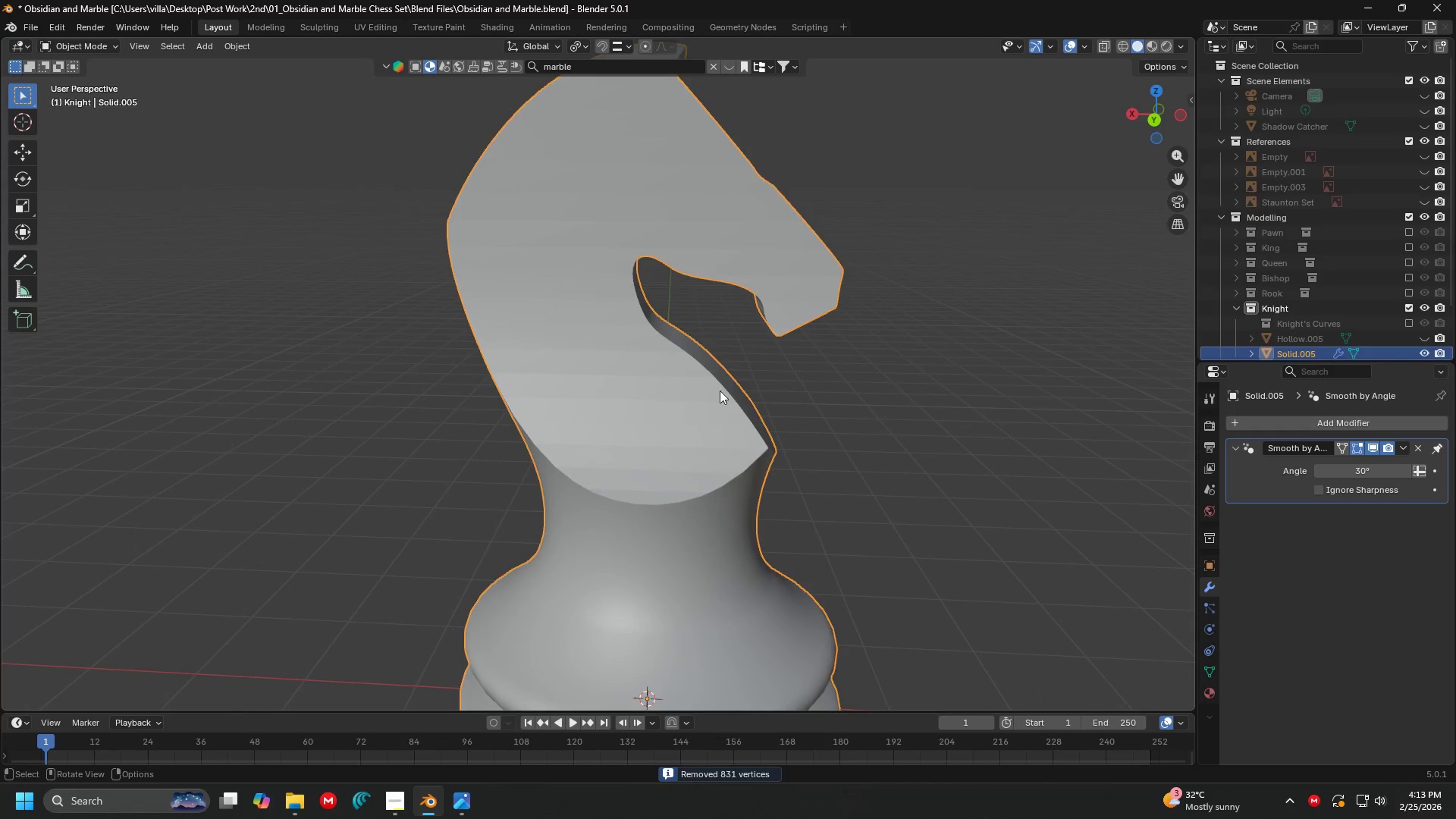 
scroll: coordinate [670, 410], scroll_direction: up, amount: 2.0
 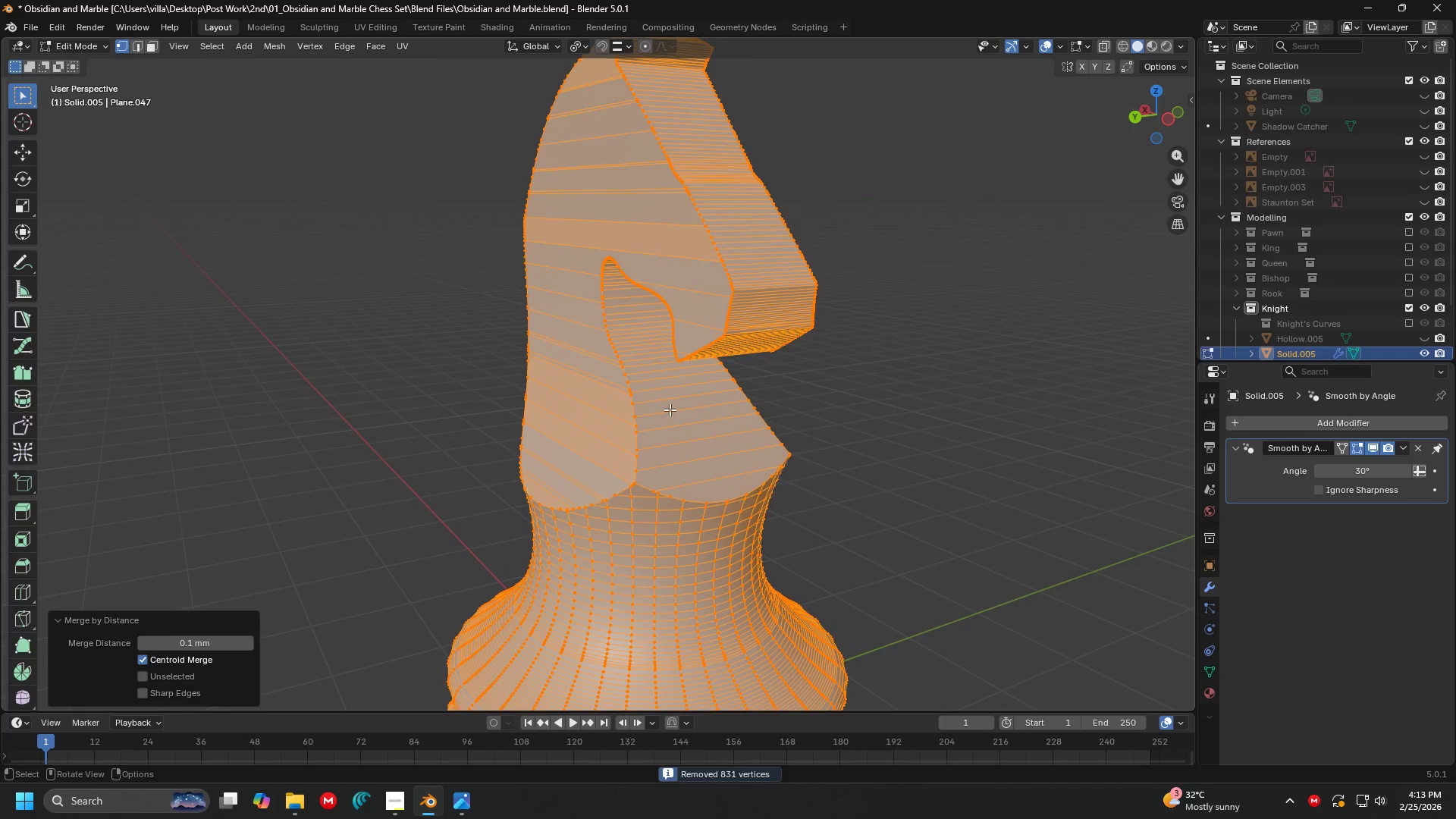 
key(Control+Z)
 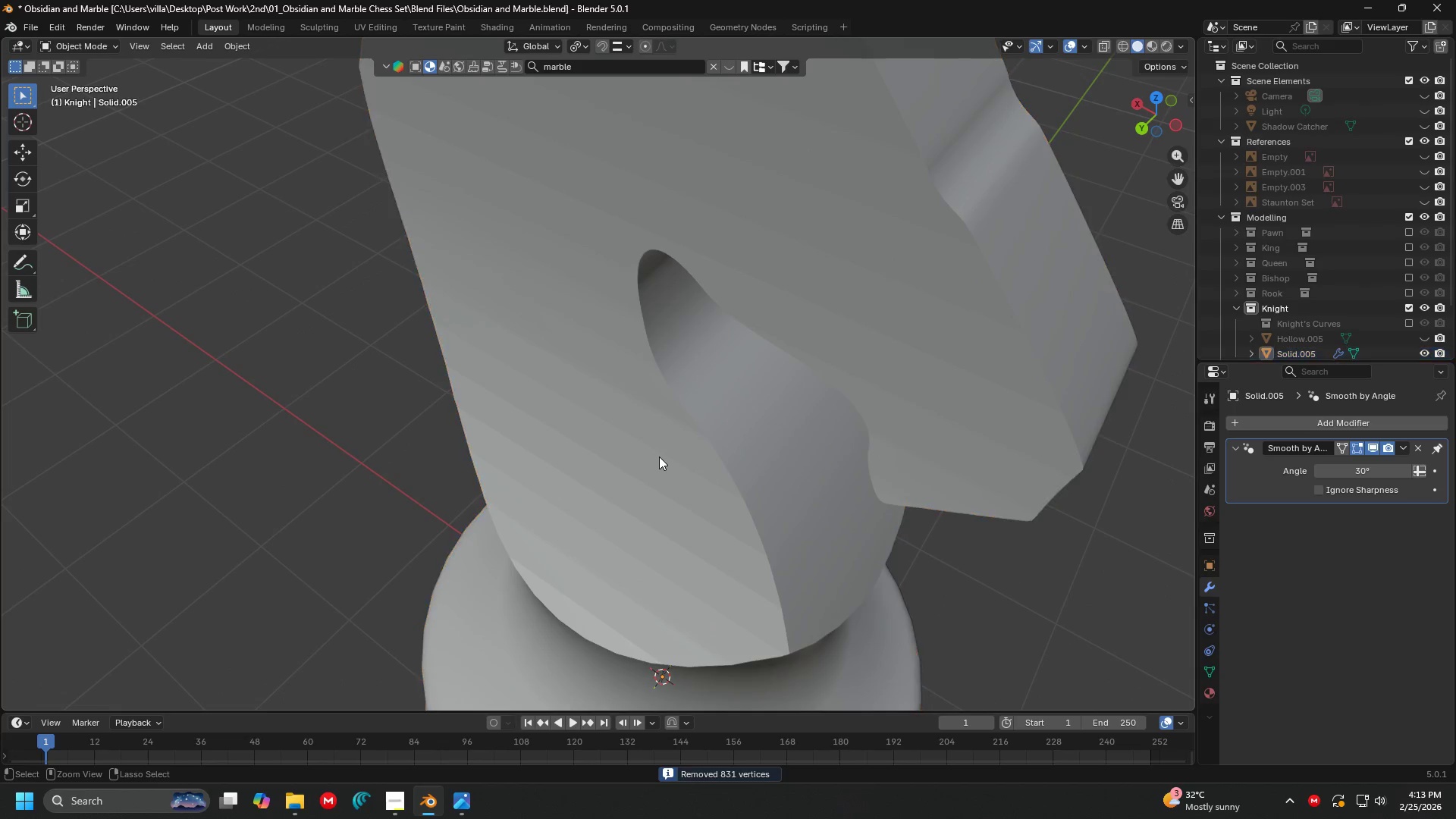 
scroll: coordinate [659, 457], scroll_direction: up, amount: 3.0
 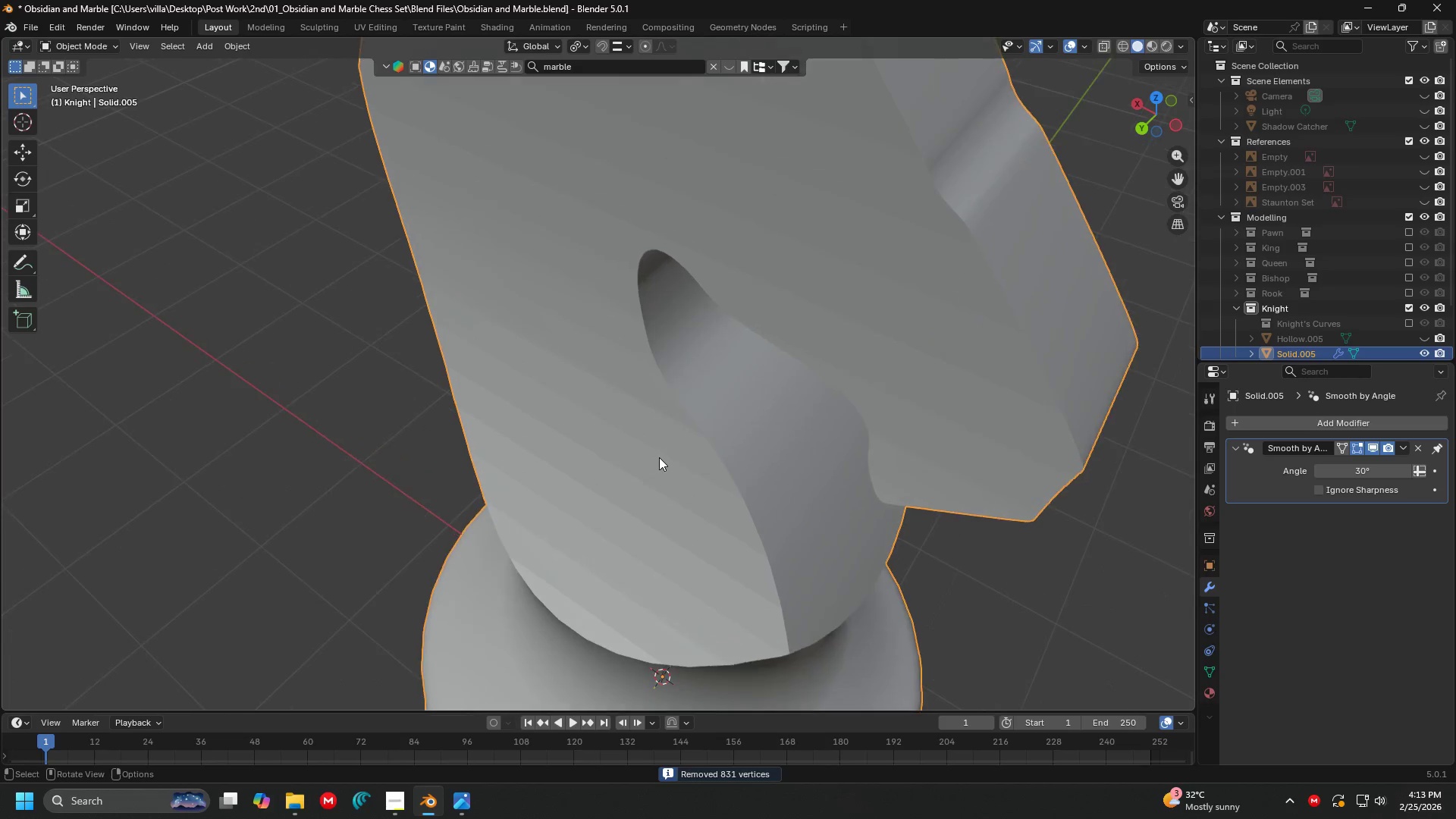 
key(Control+Z)
 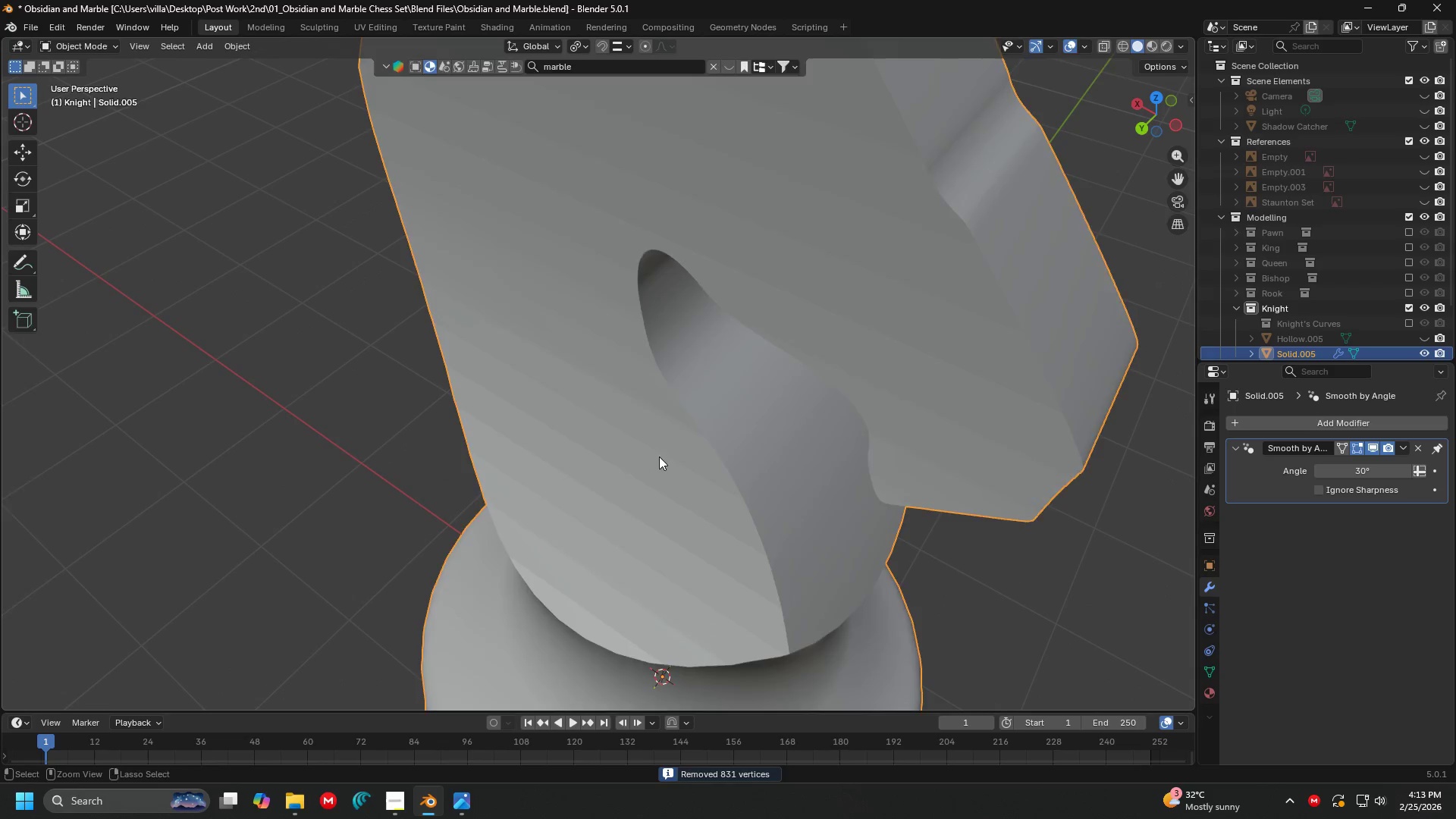 
key(Control+Z)
 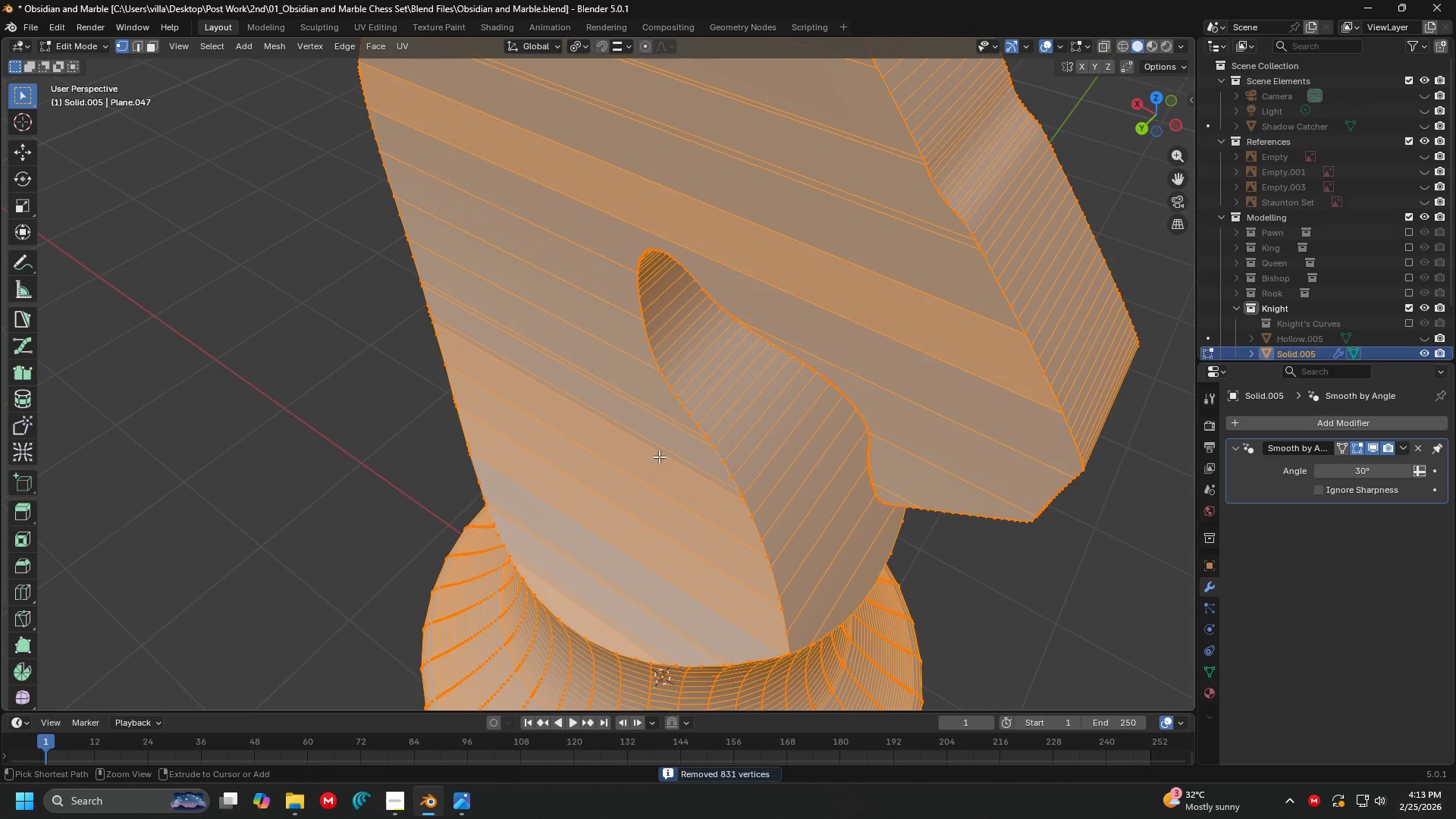 
key(Control+Z)
 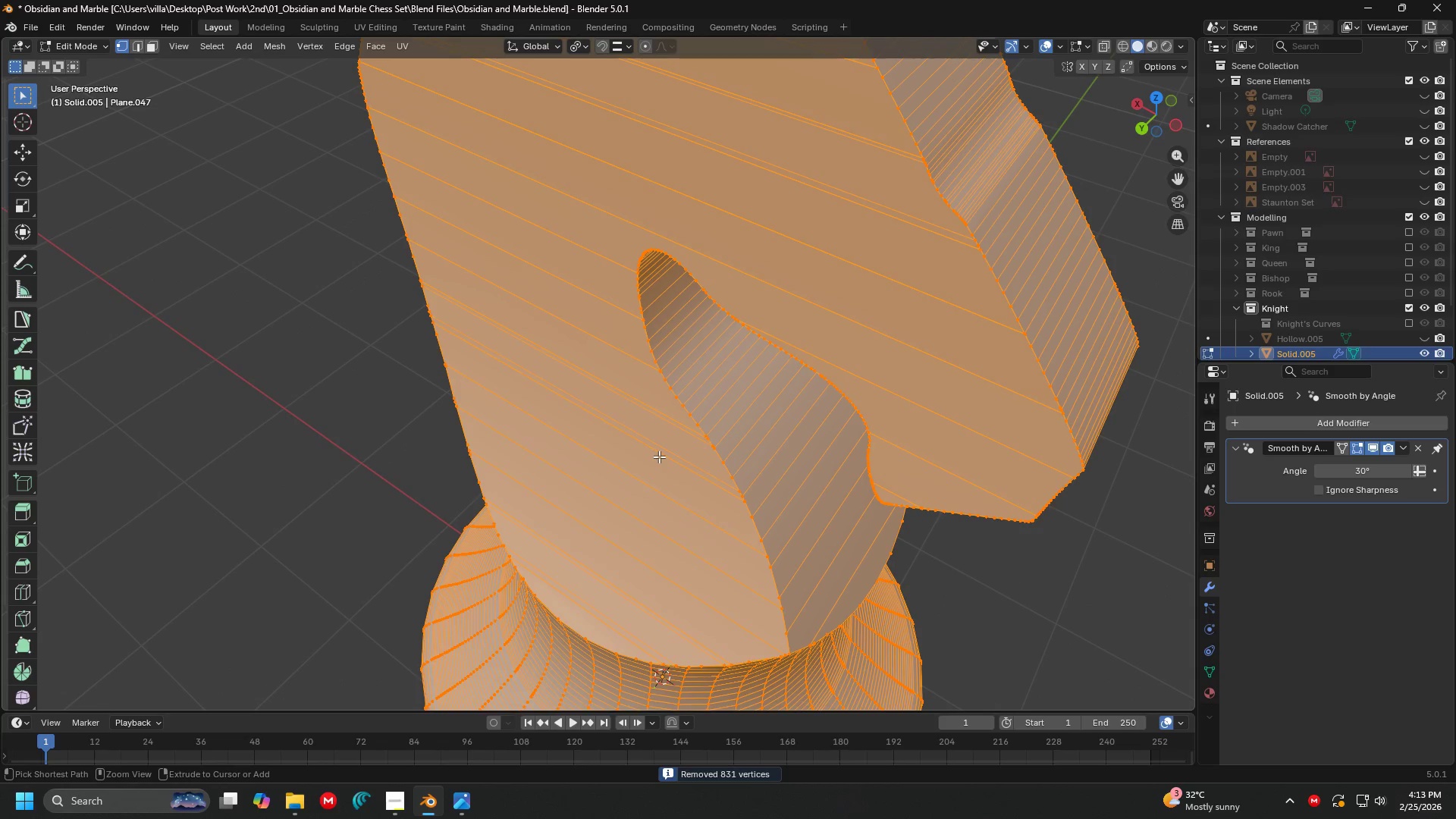 
key(Control+Z)
 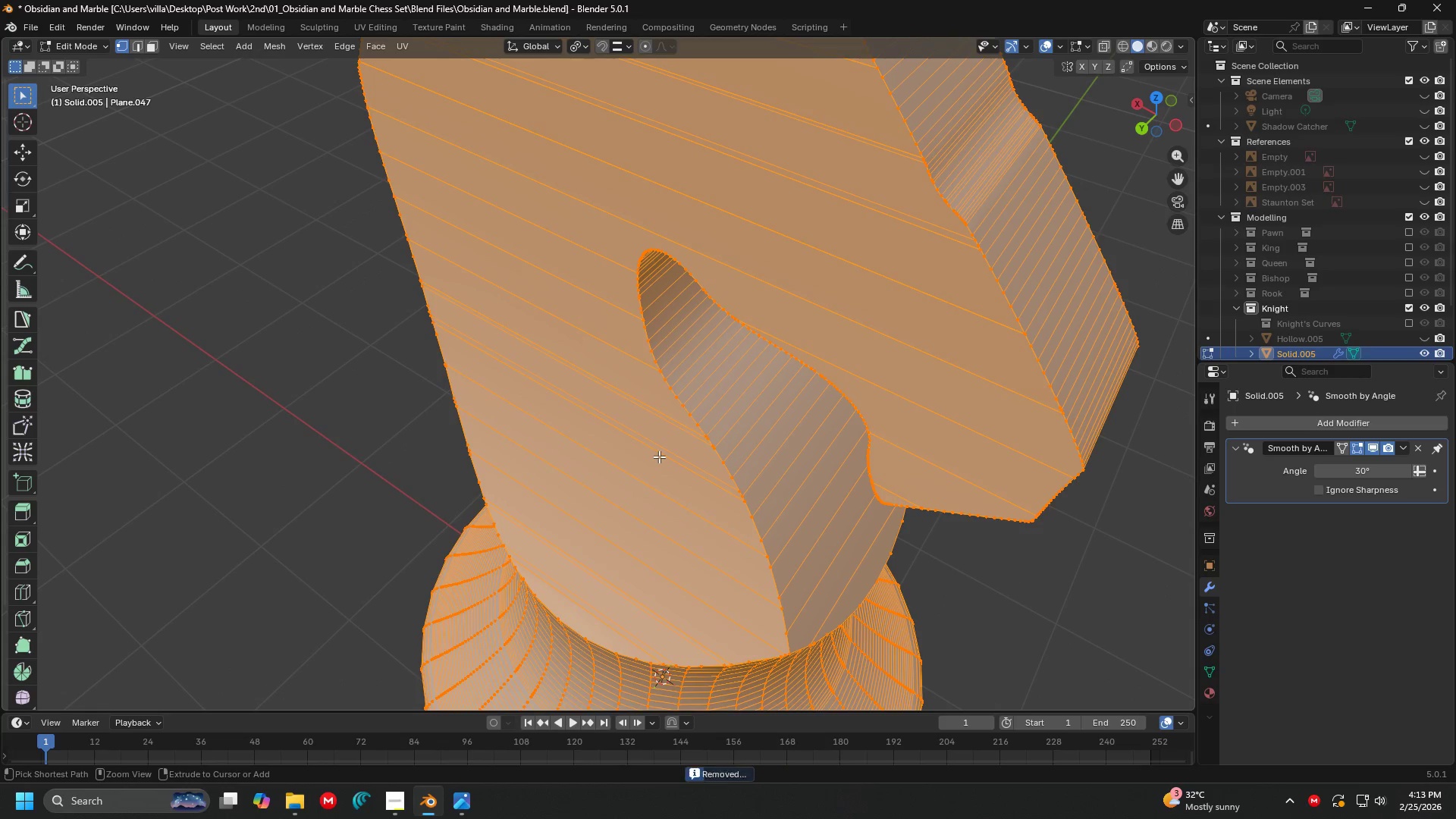 
key(Control+Z)
 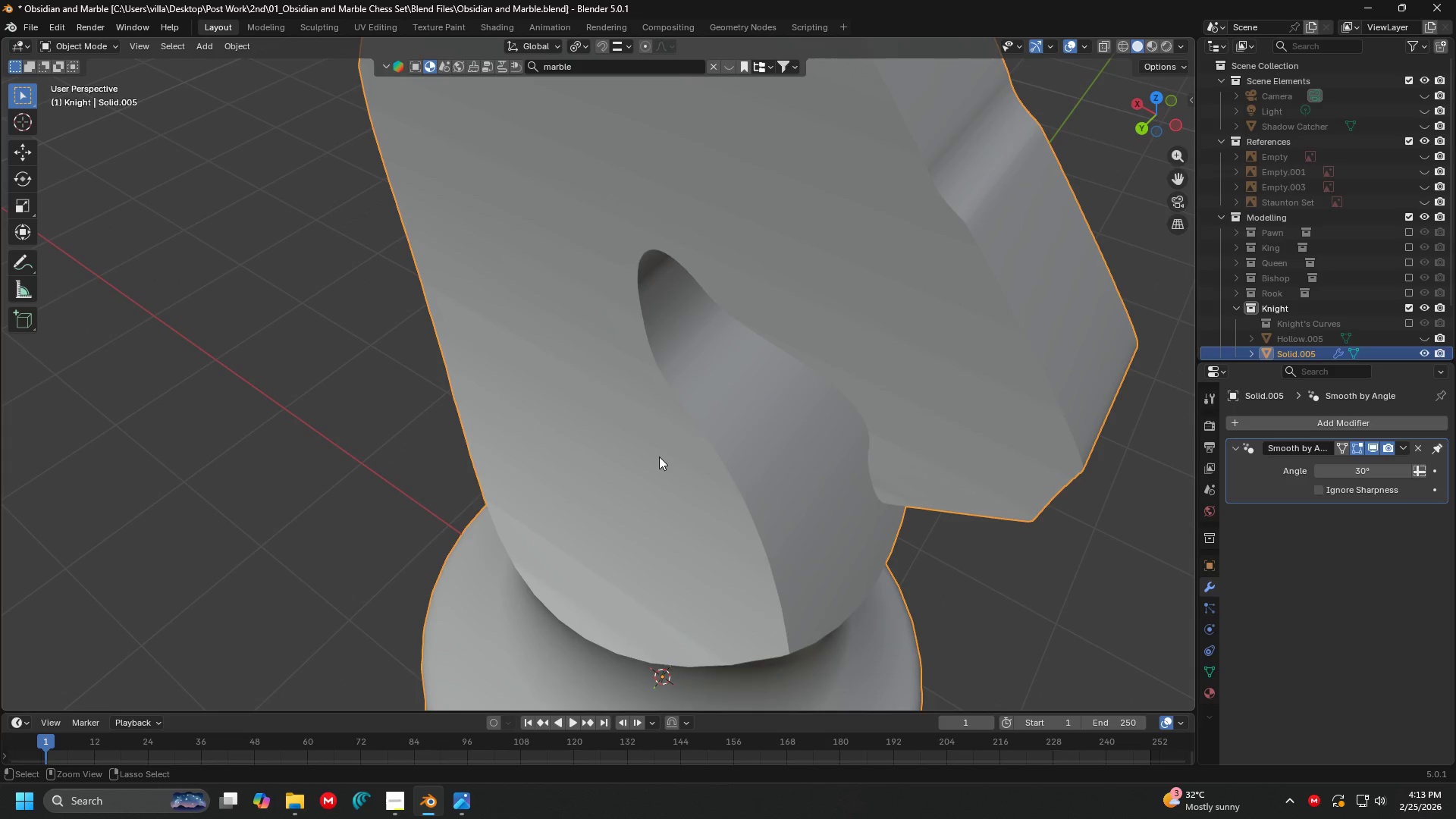 
key(Control+Z)
 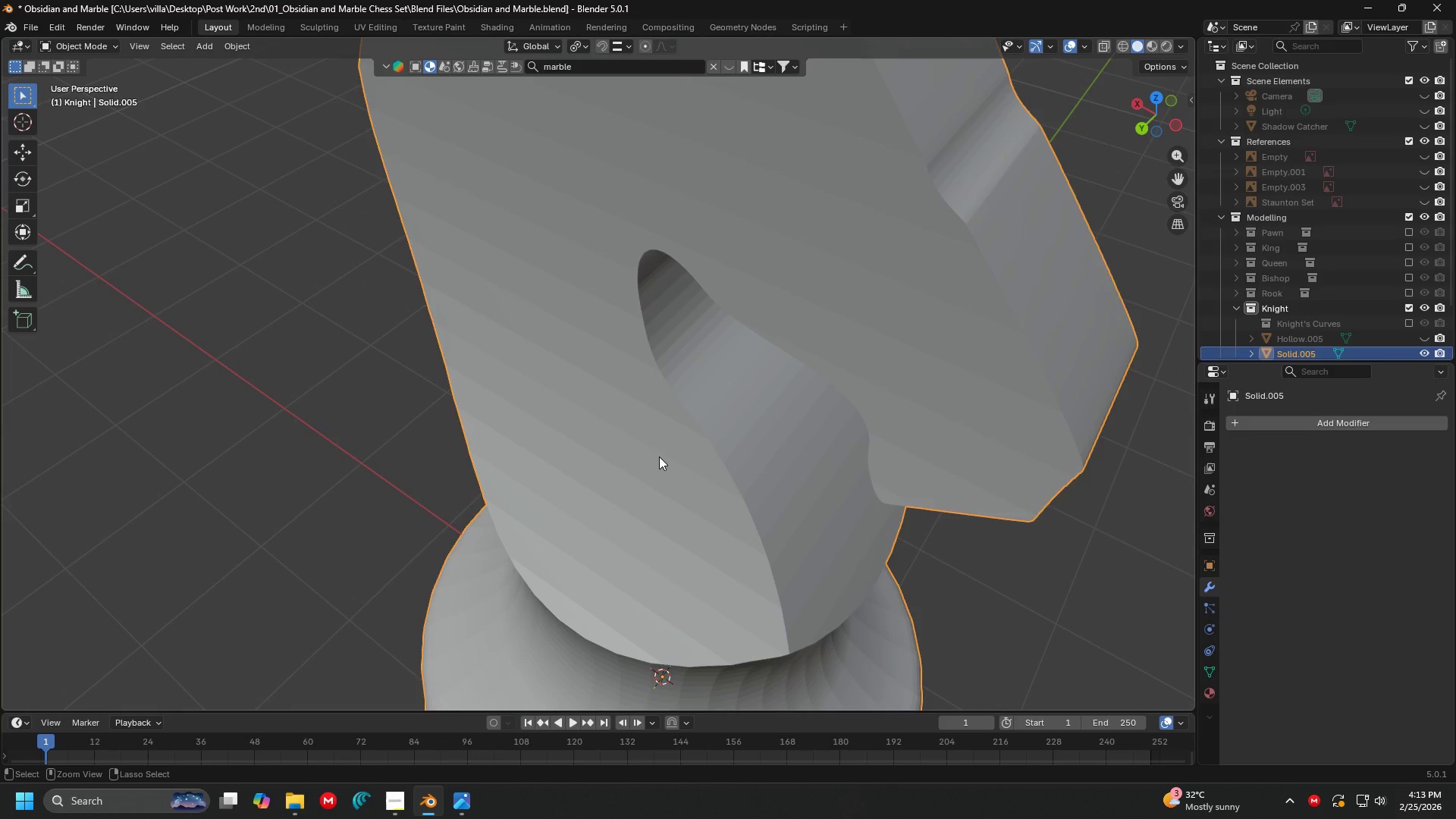 
key(Control+Z)
 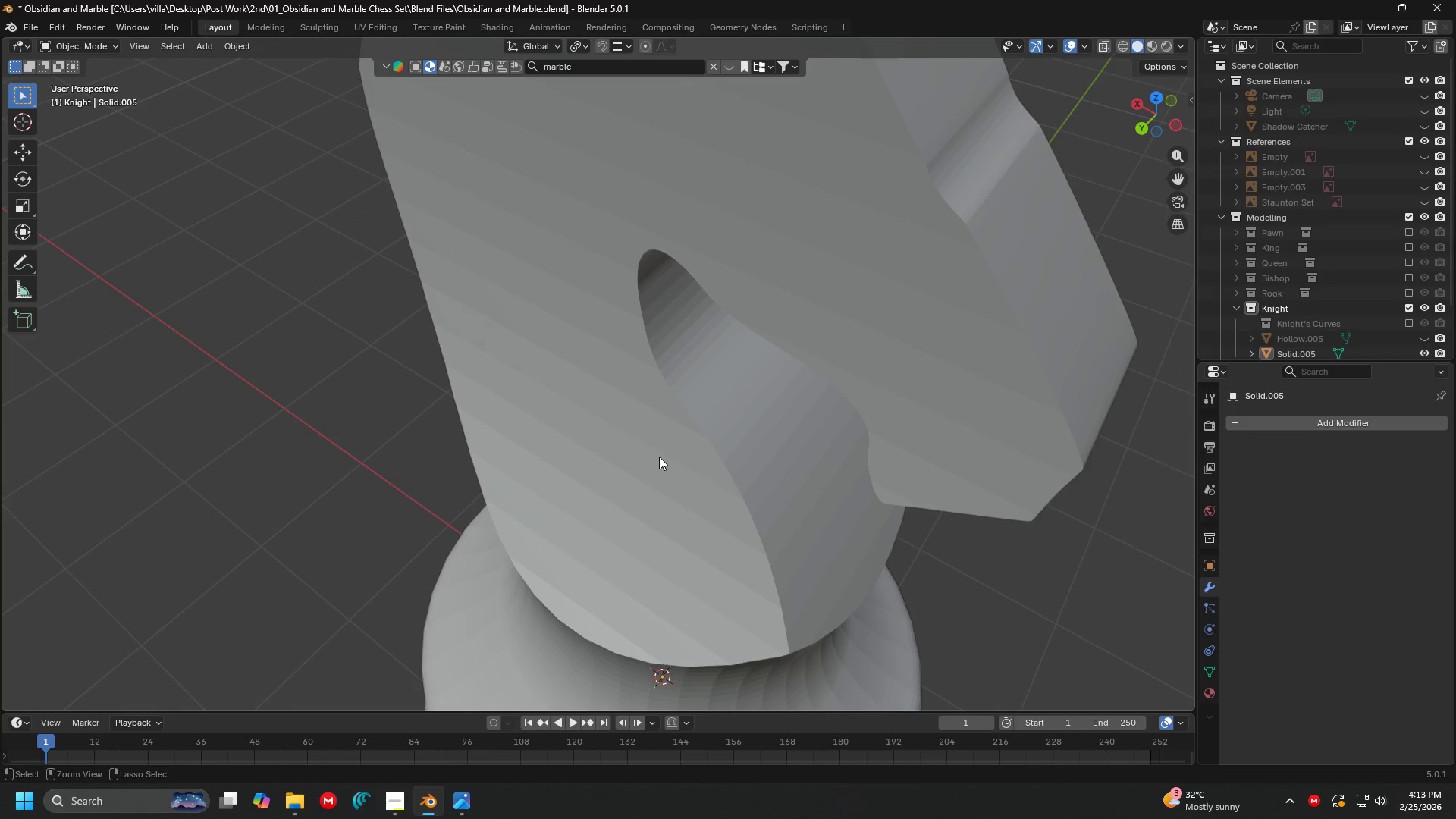 
key(Control+Z)
 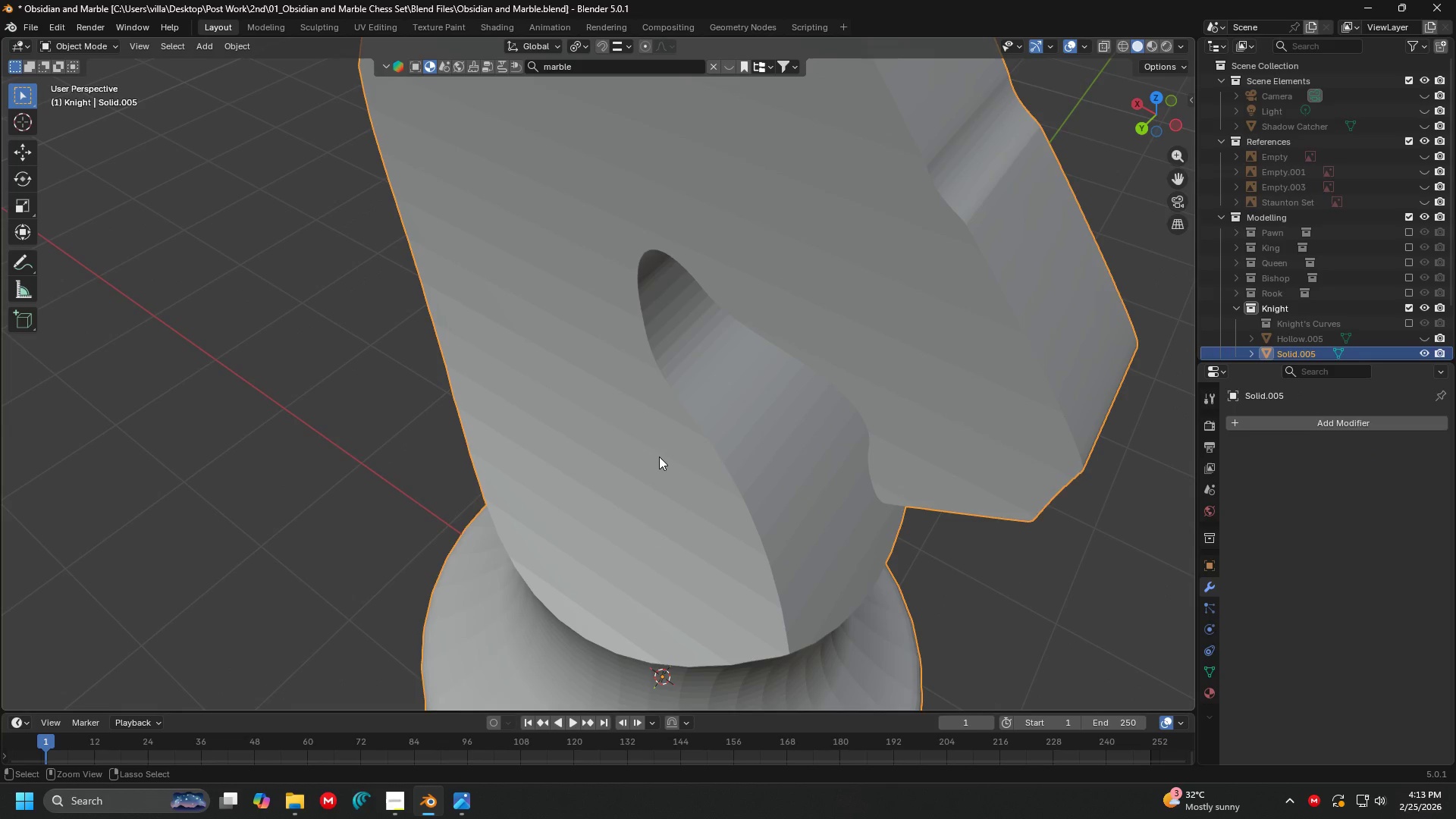 
key(Control+Z)
 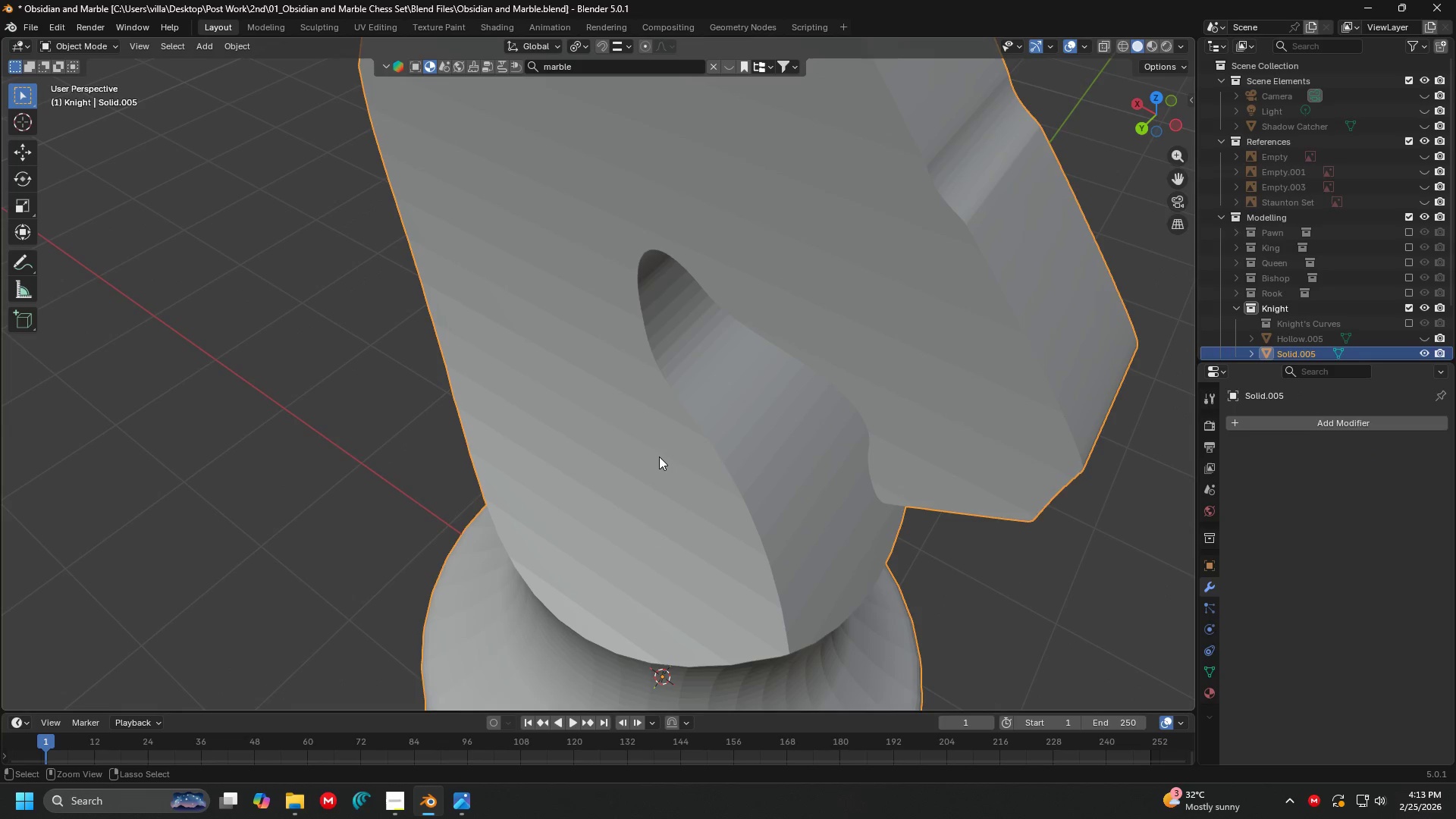 
key(Control+Z)
 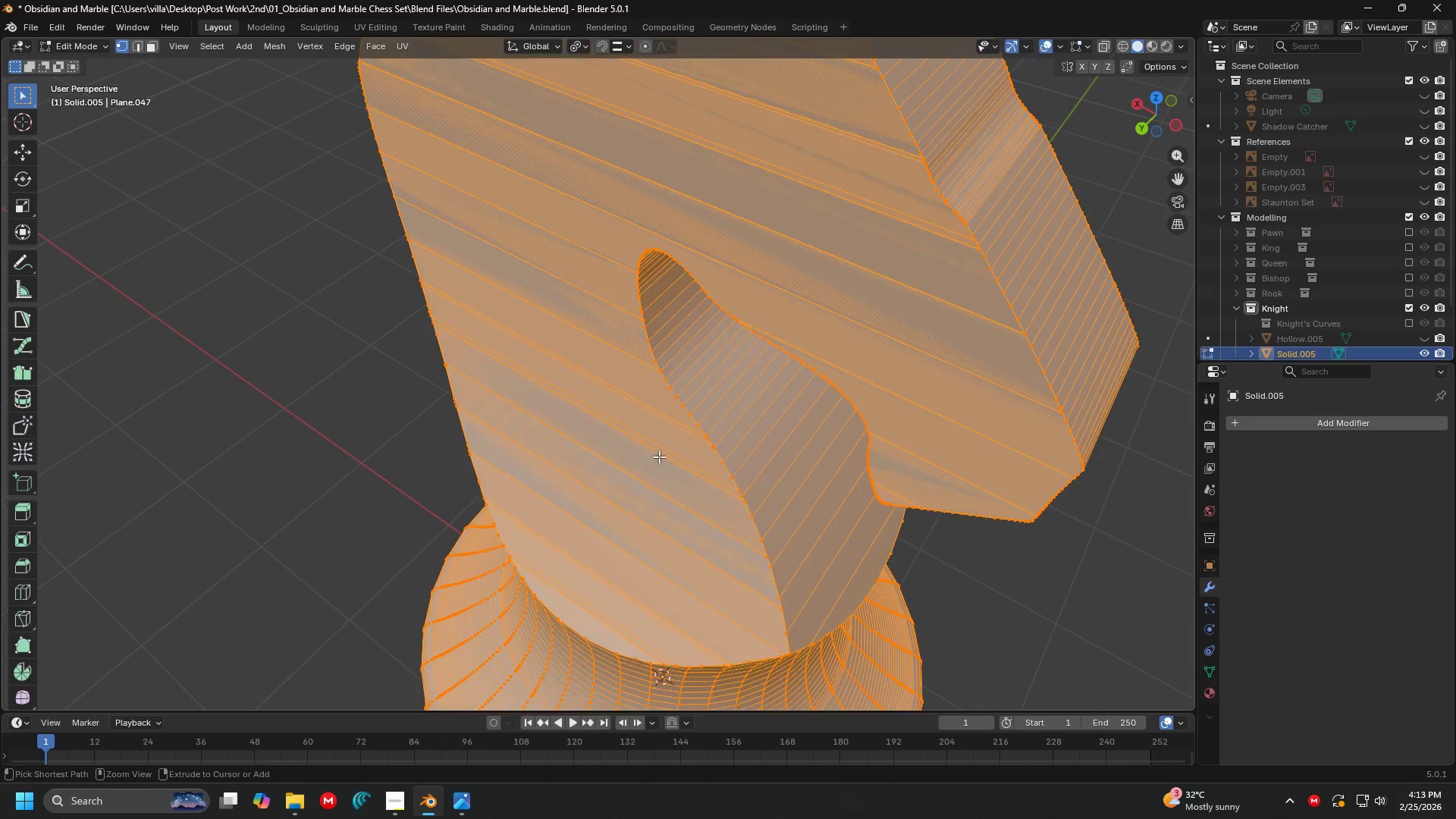 
key(Control+Z)
 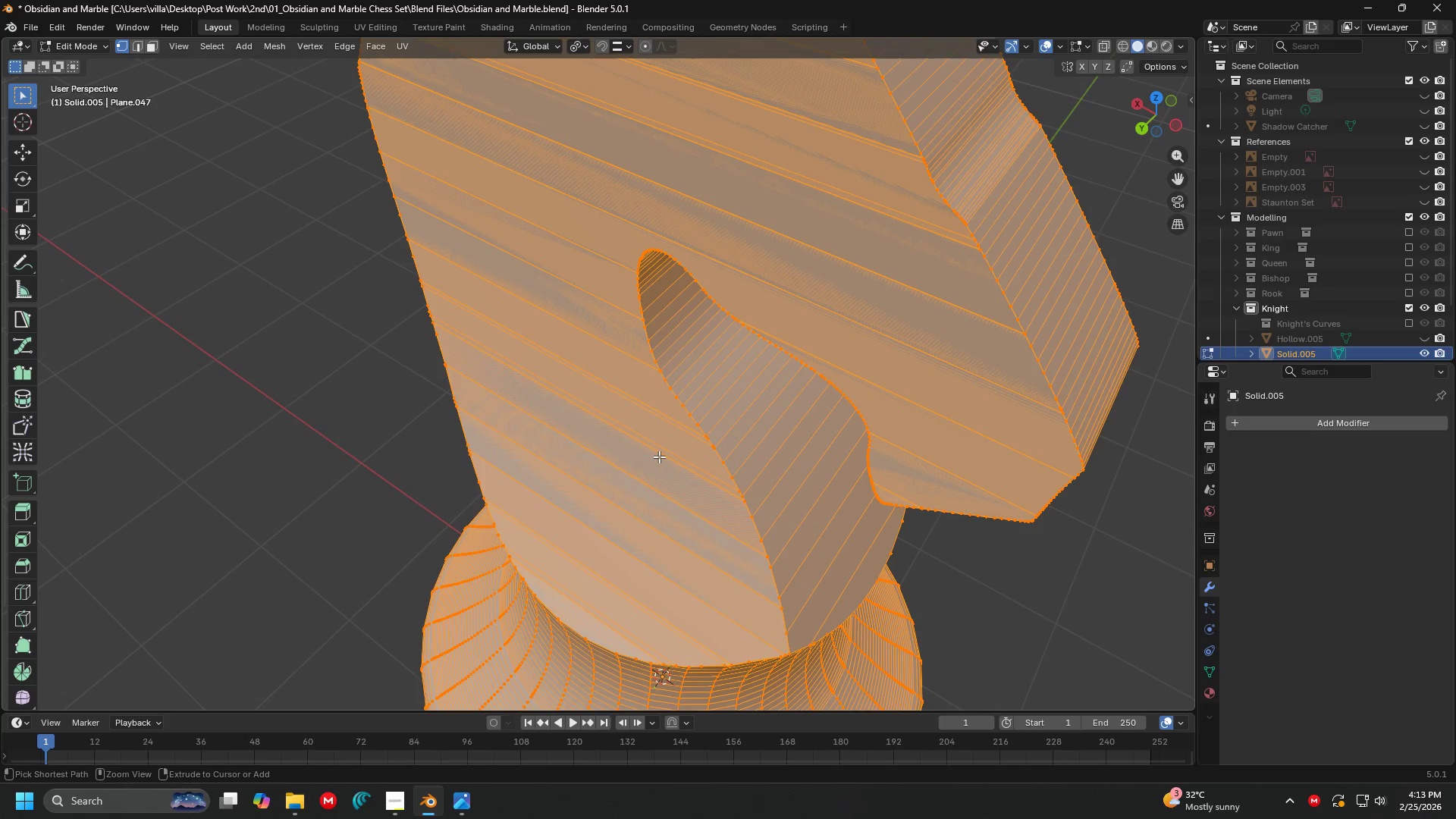 
key(Control+Z)
 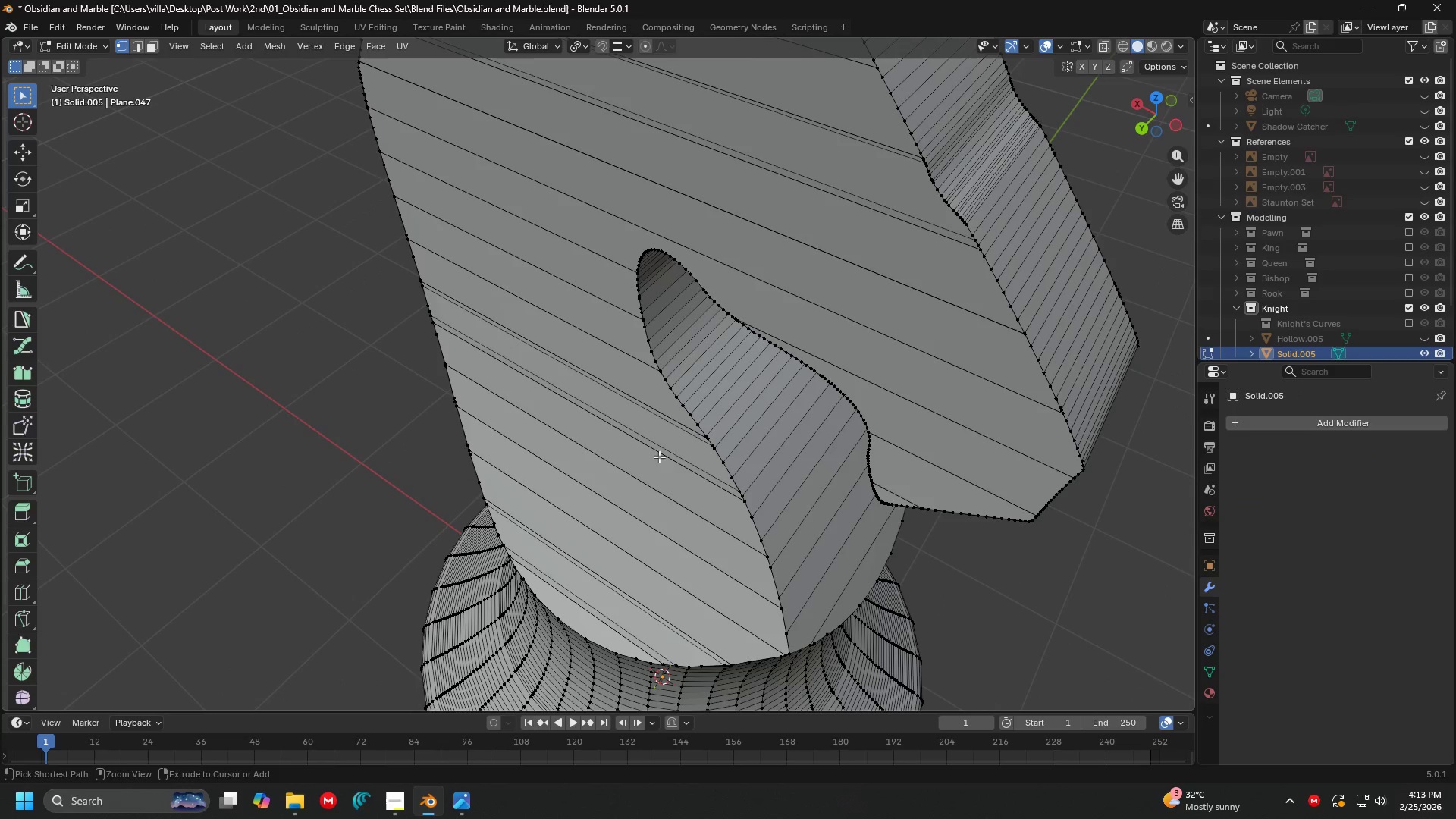 
key(Control+Z)
 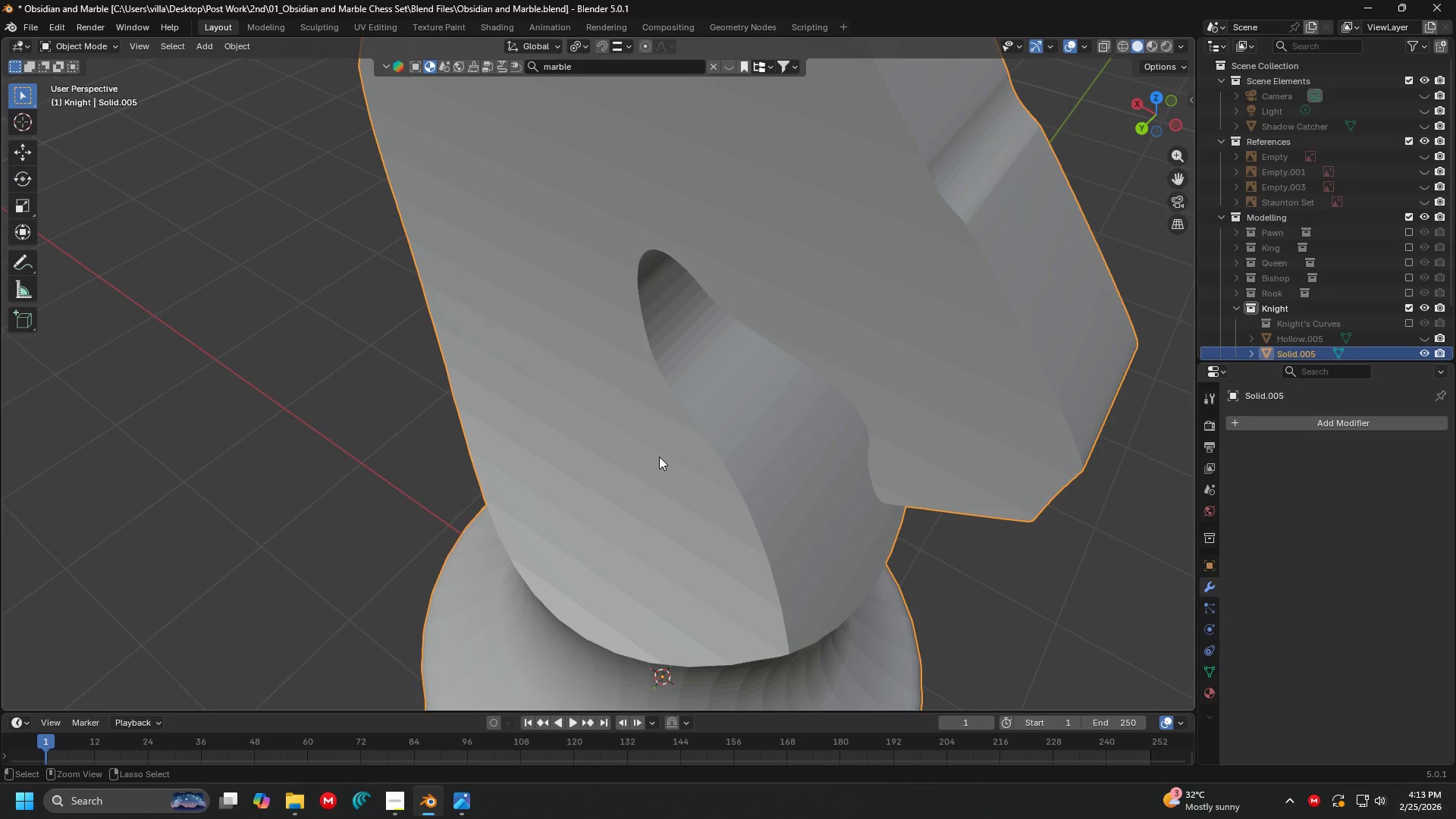 
key(Control+Z)
 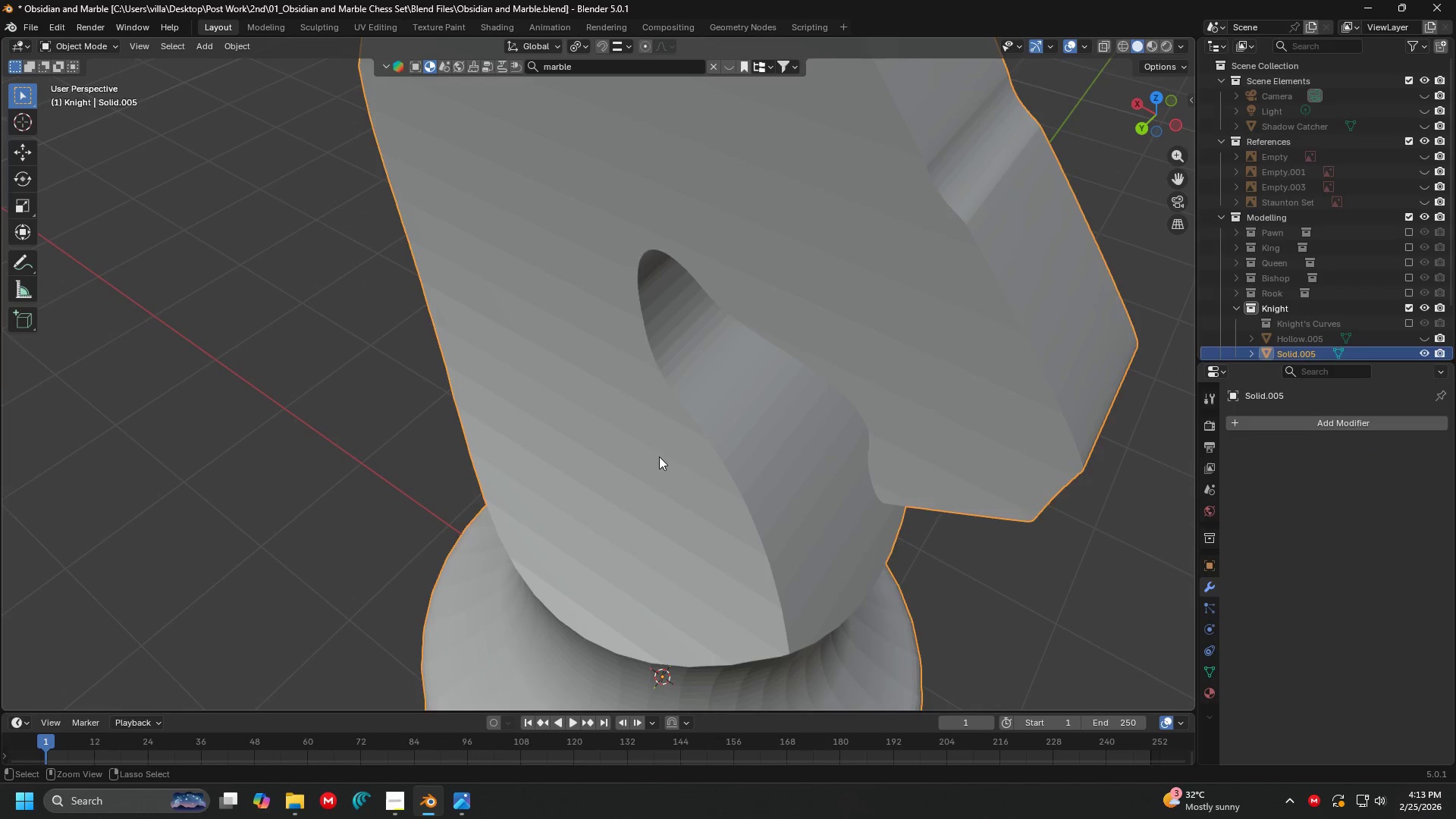 
key(Control+Z)
 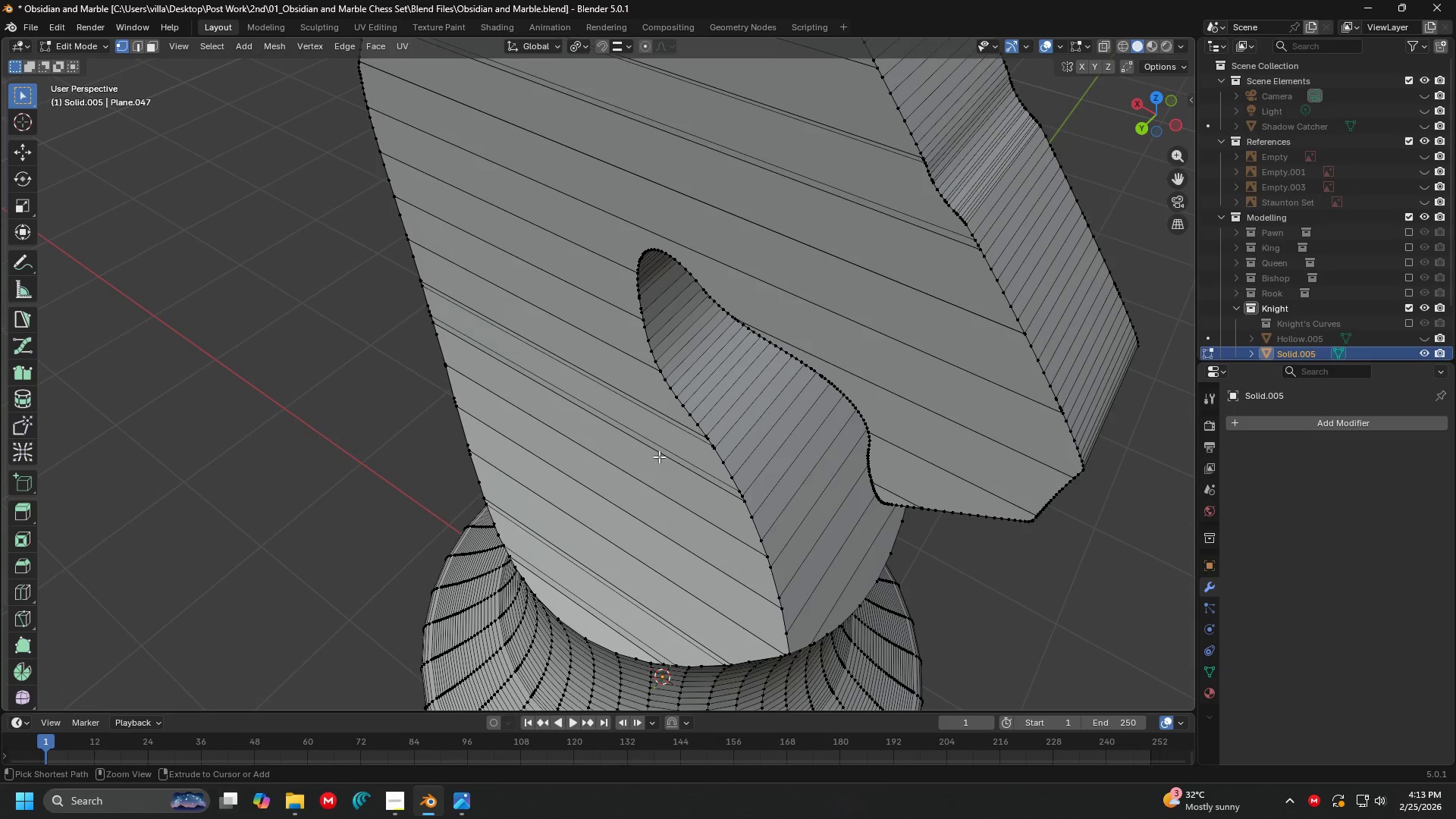 
key(Control+Z)
 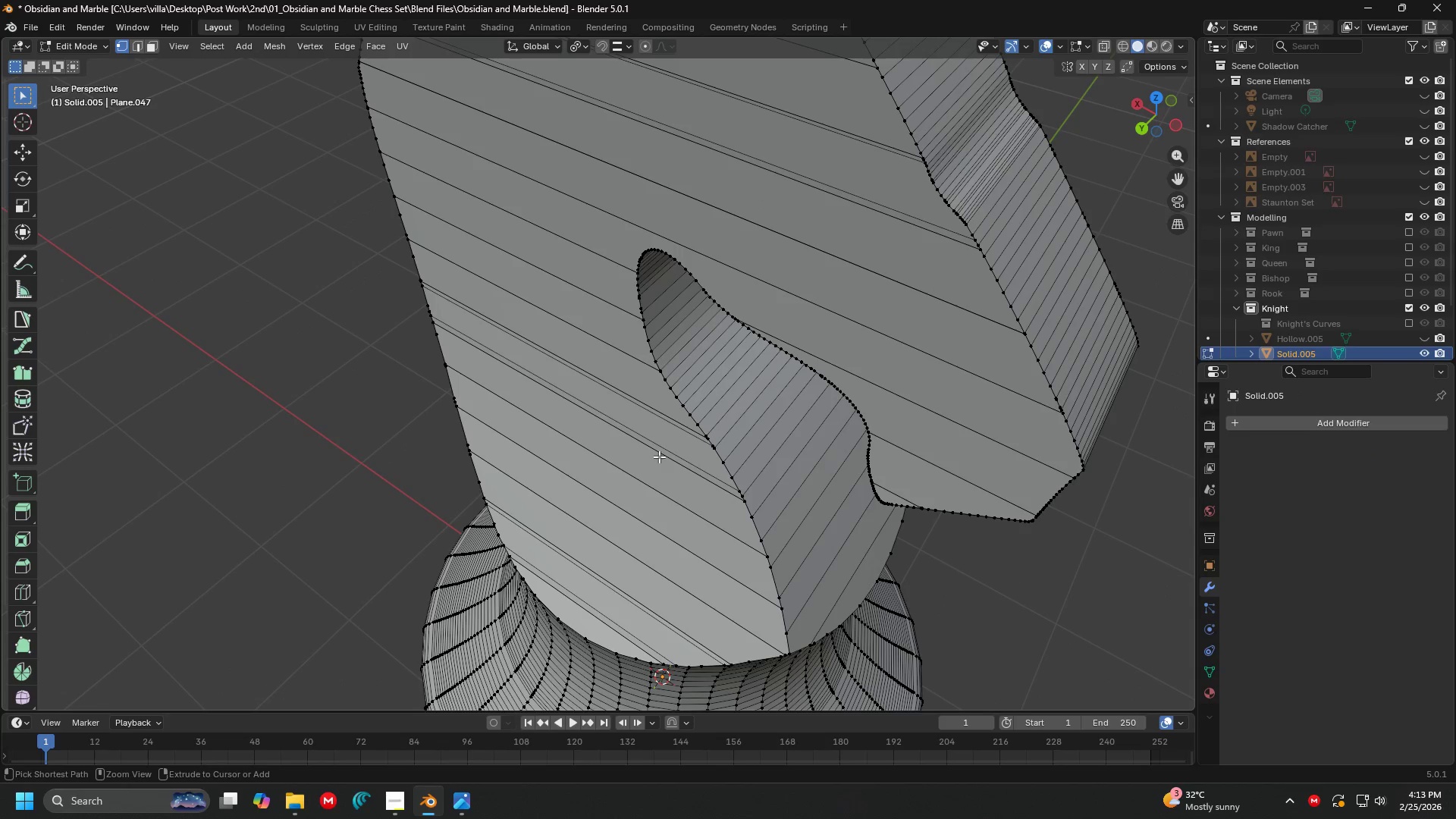 
key(Control+Z)
 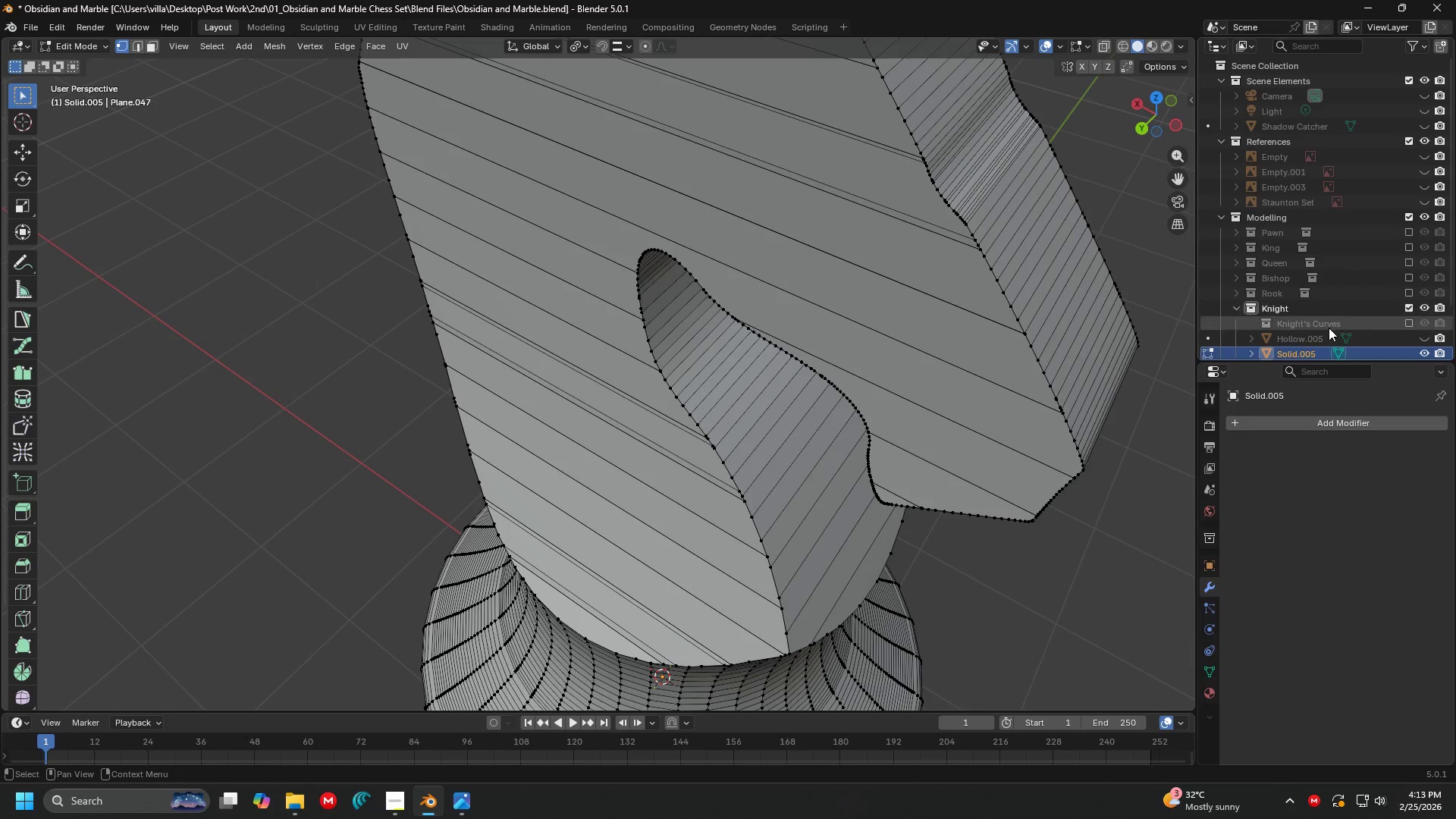 
key(Control+Z)
 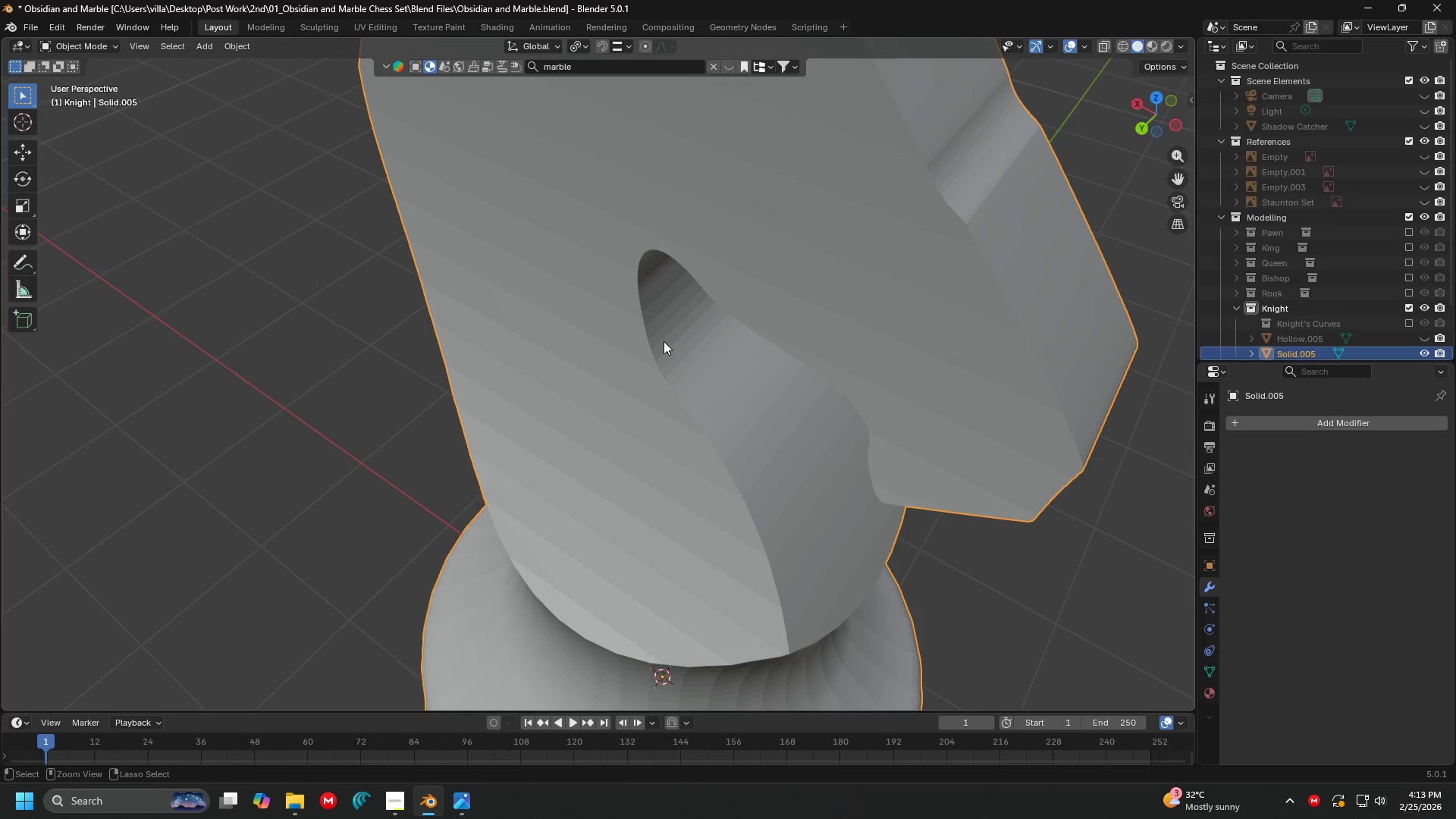 
key(Control+Z)
 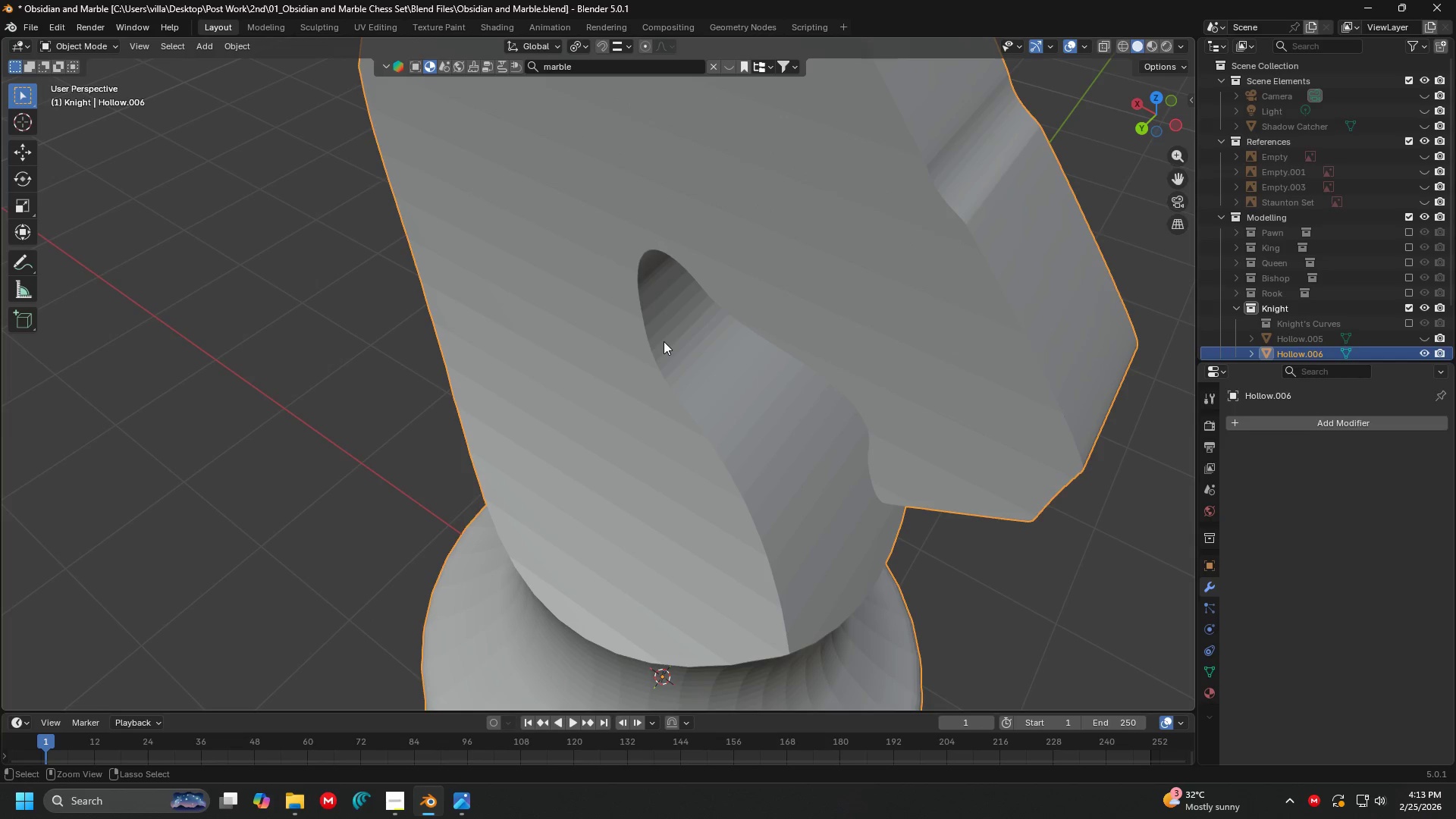 
key(Control+Z)
 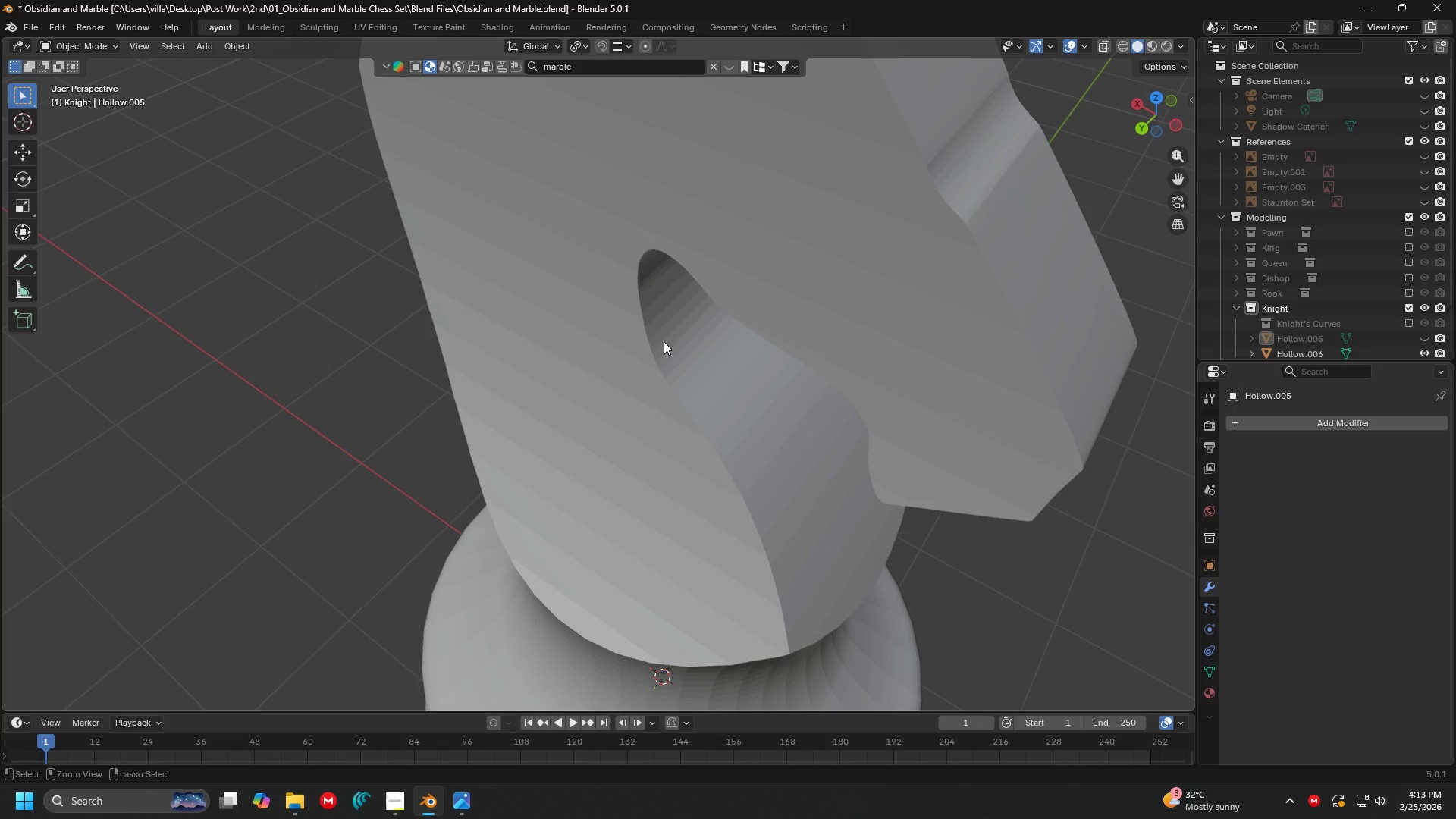 
key(Control+Z)
 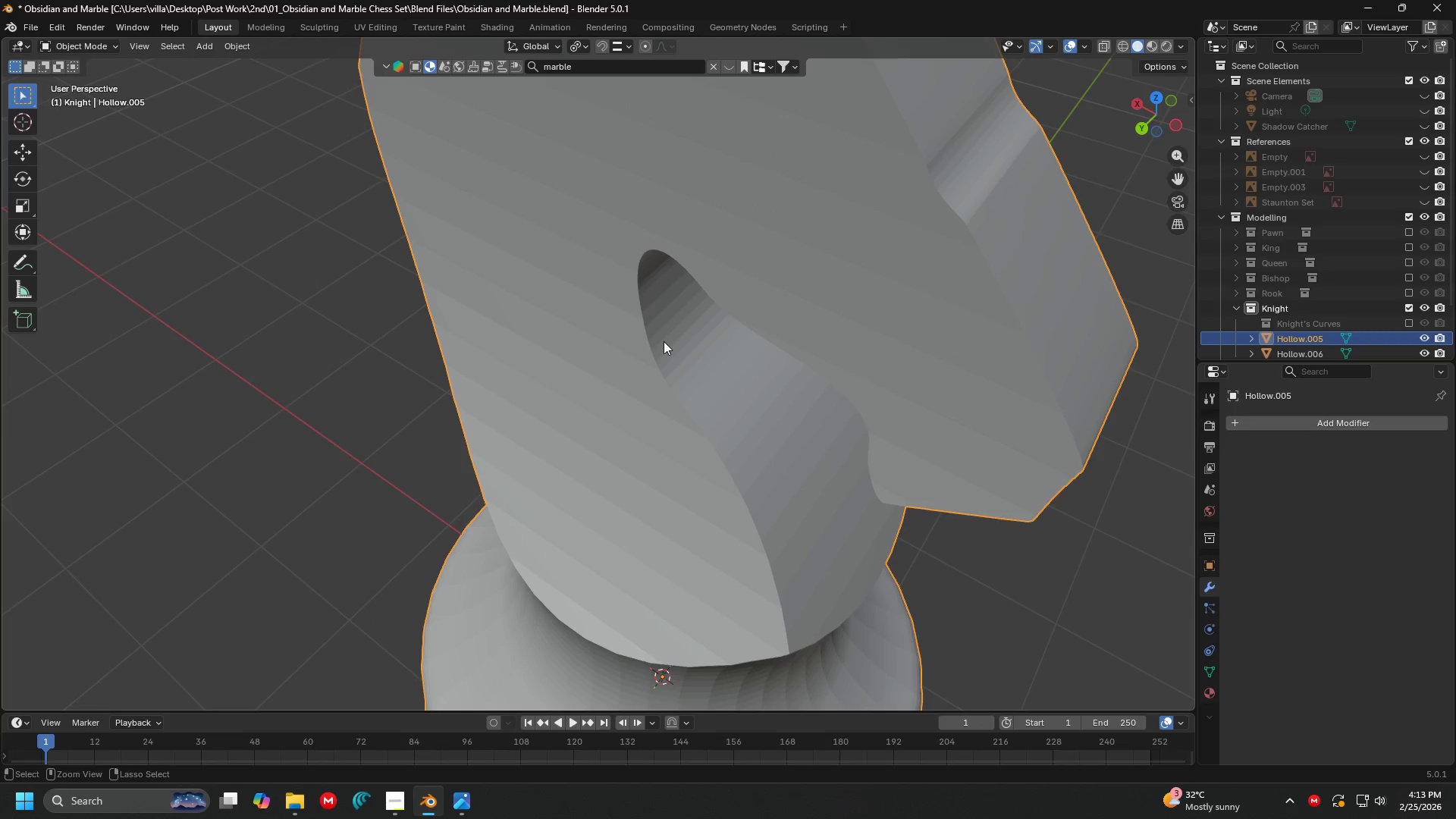 
key(Control+Z)
 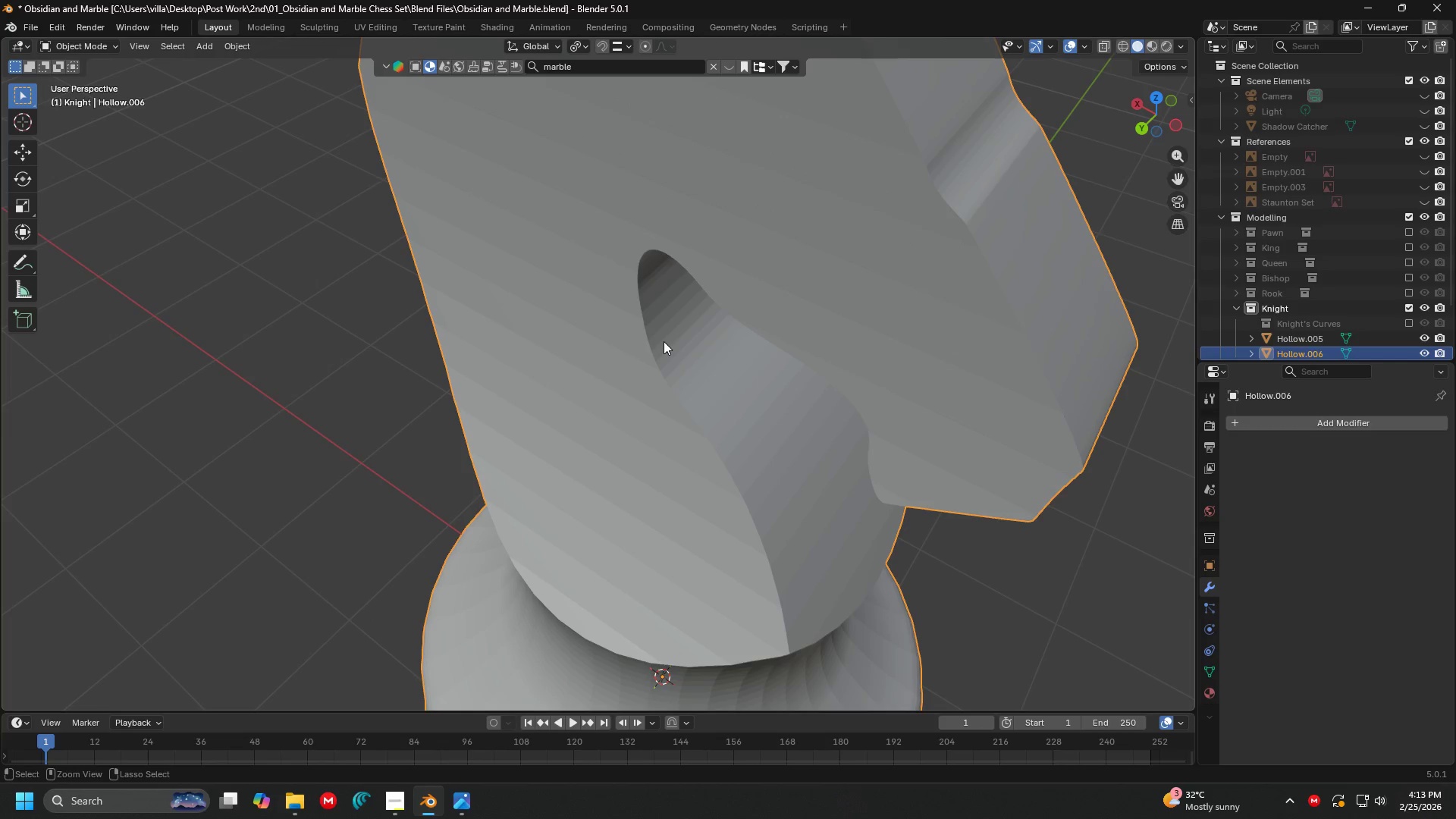 
key(Control+Z)
 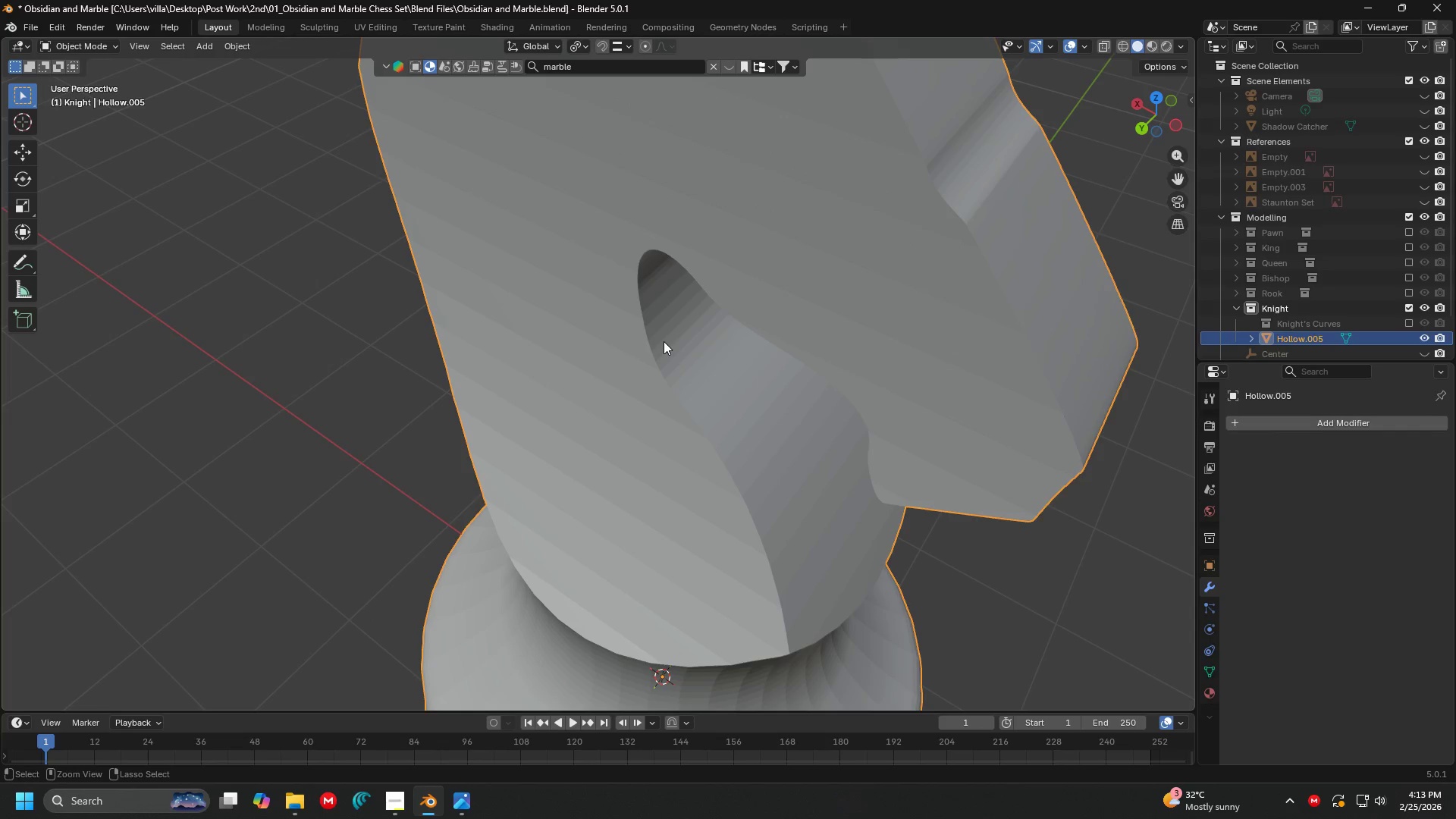 
key(Control+Z)
 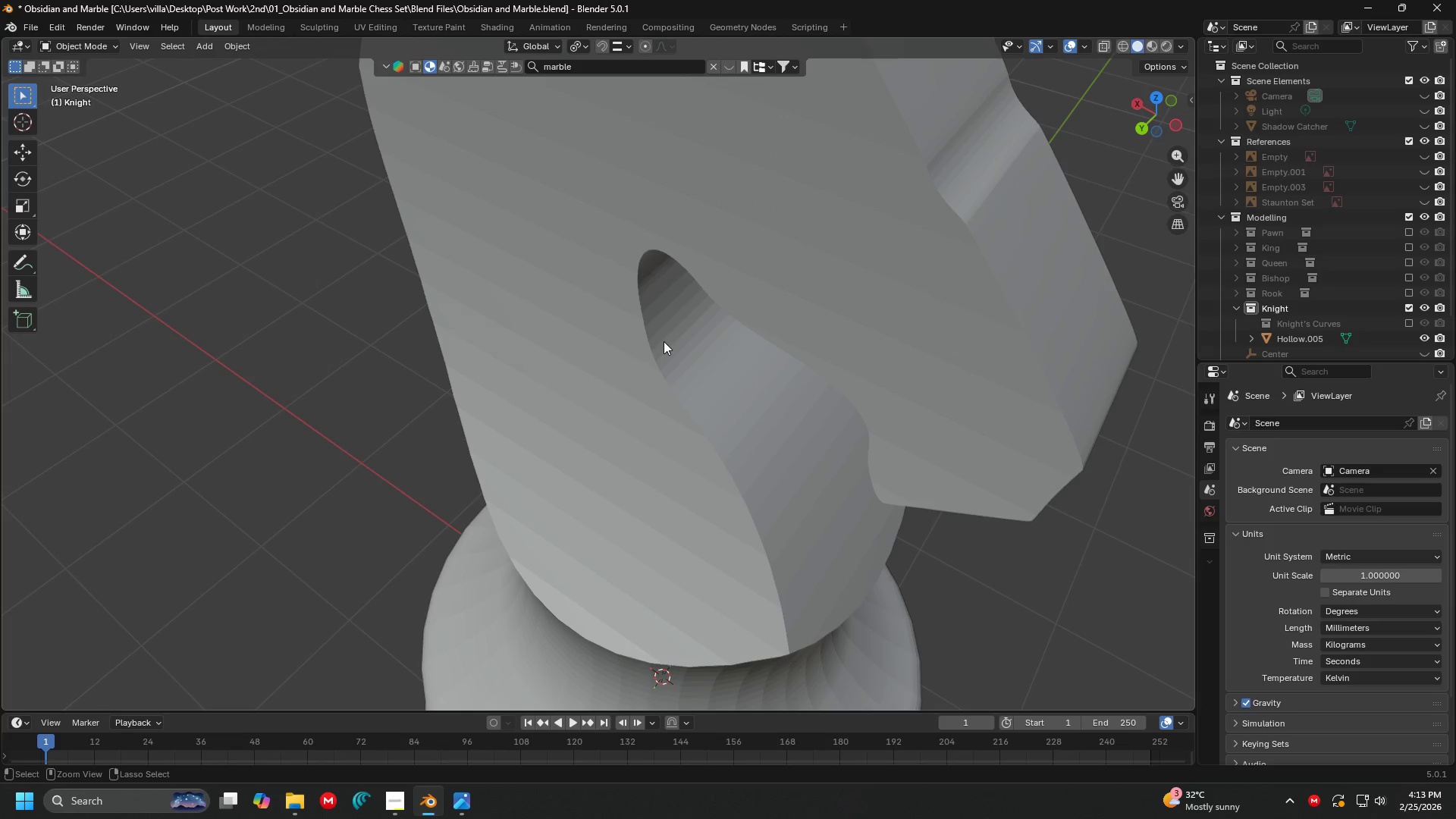 
key(Control+Z)
 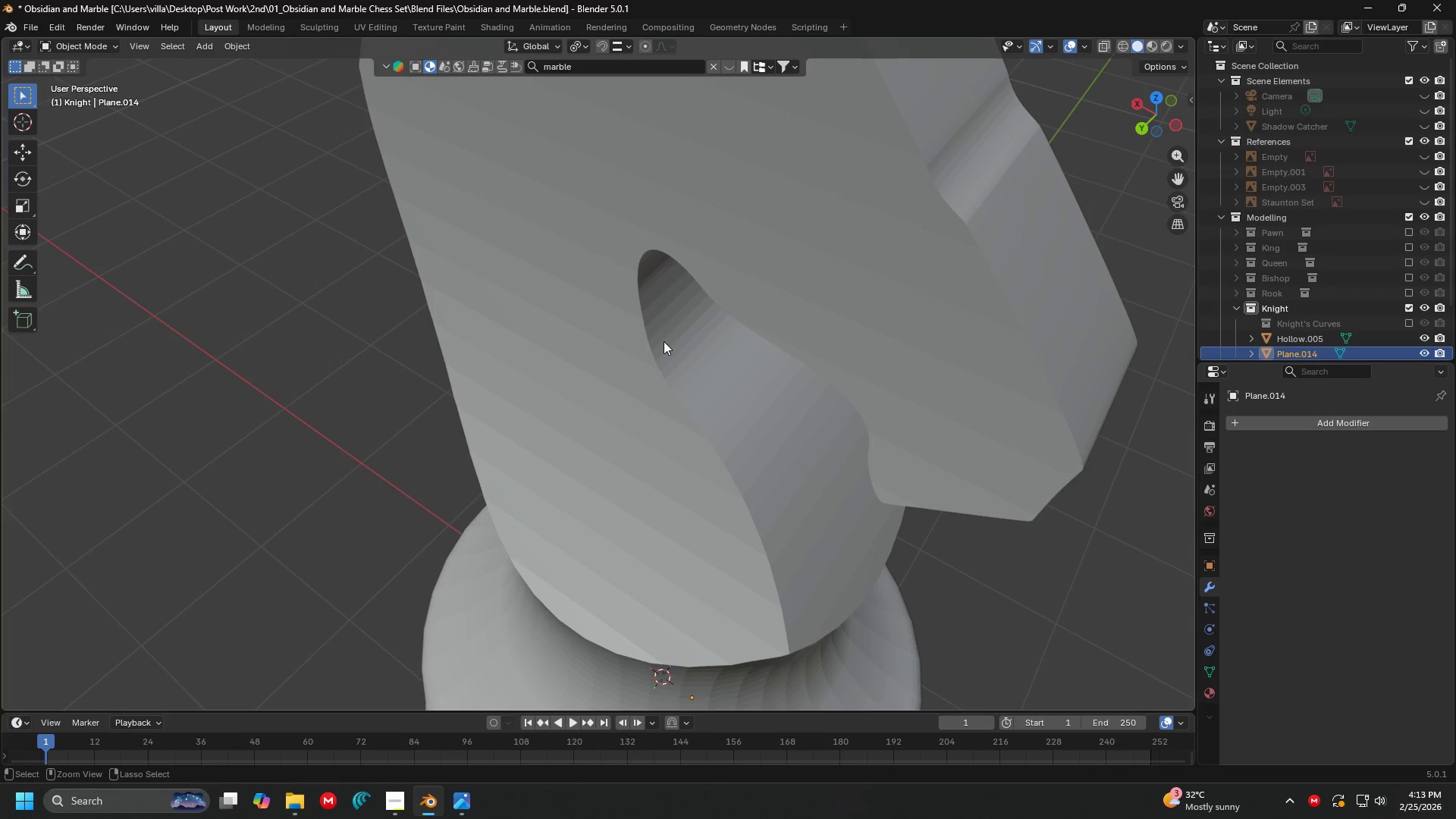 
key(Control+Z)
 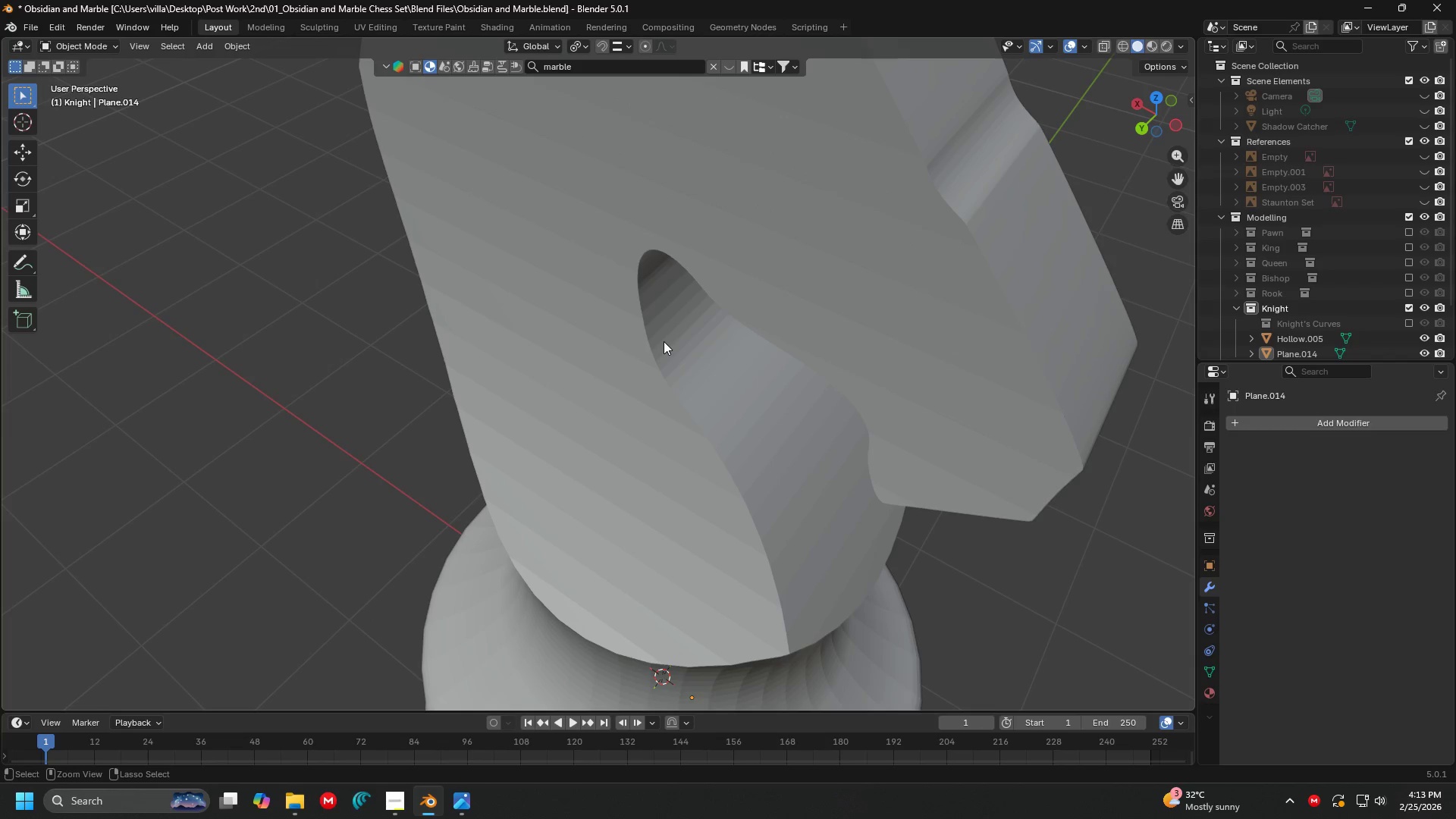 
key(Control+Z)
 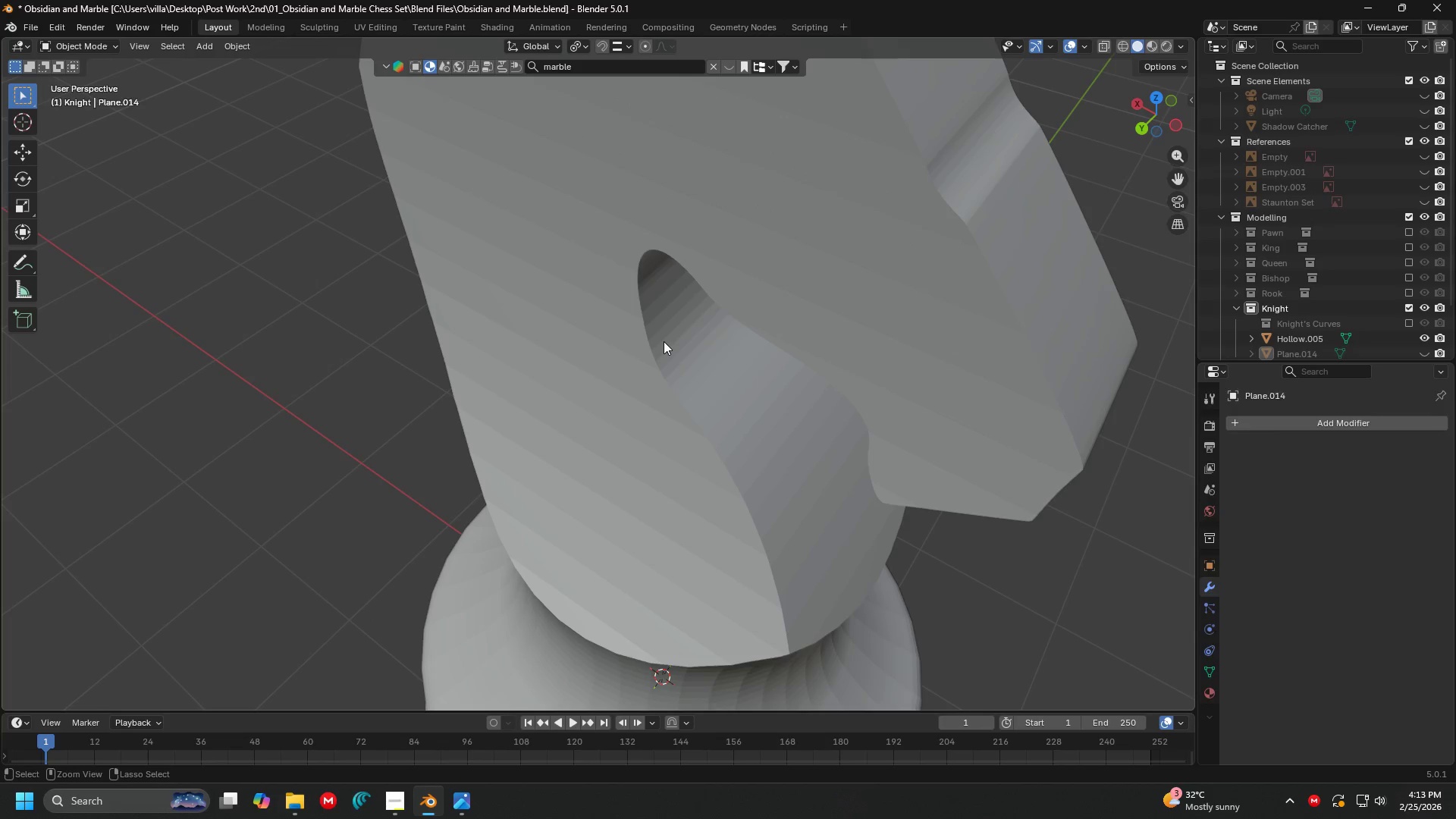 
key(Control+Z)
 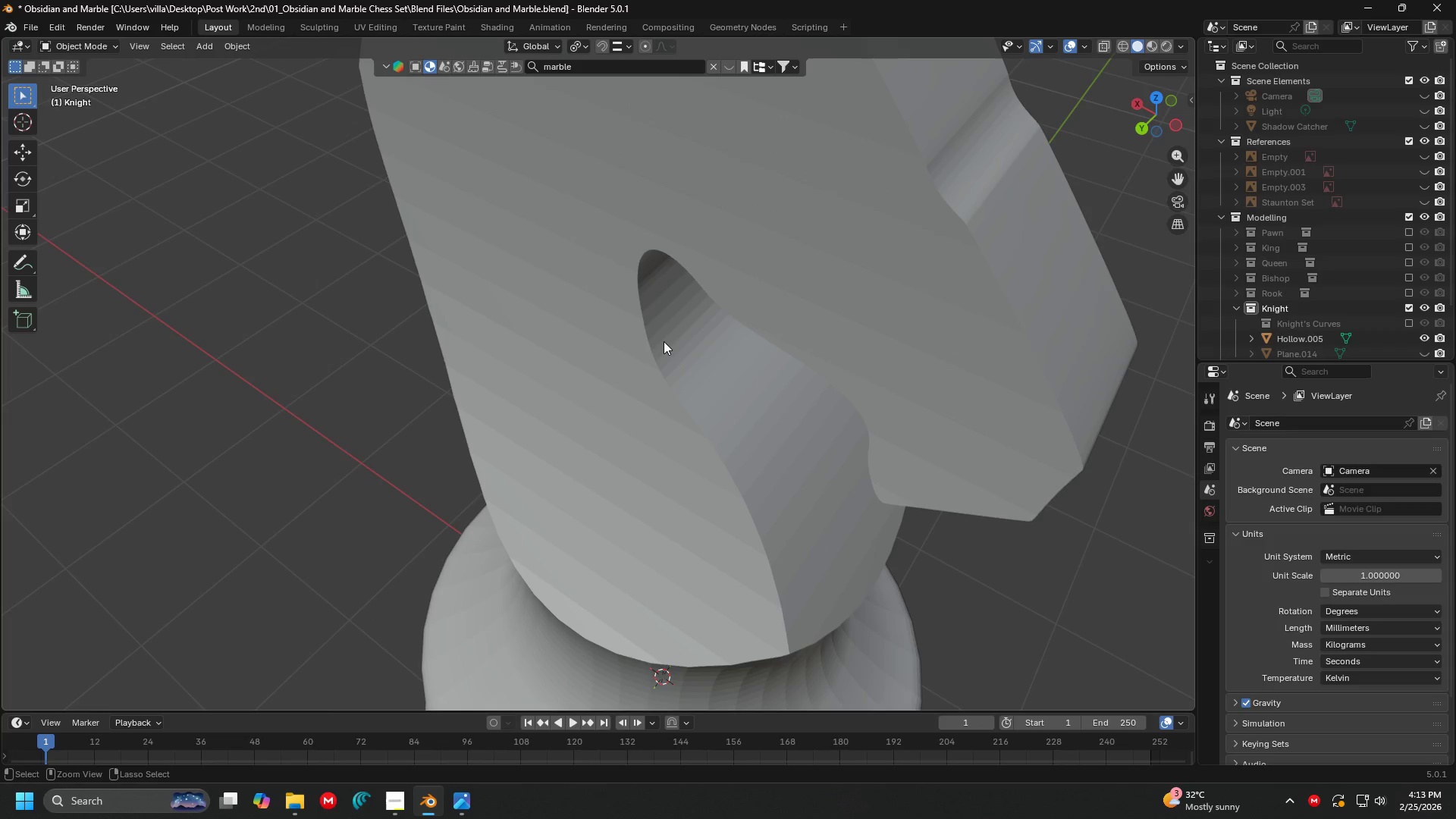 
key(Control+Z)
 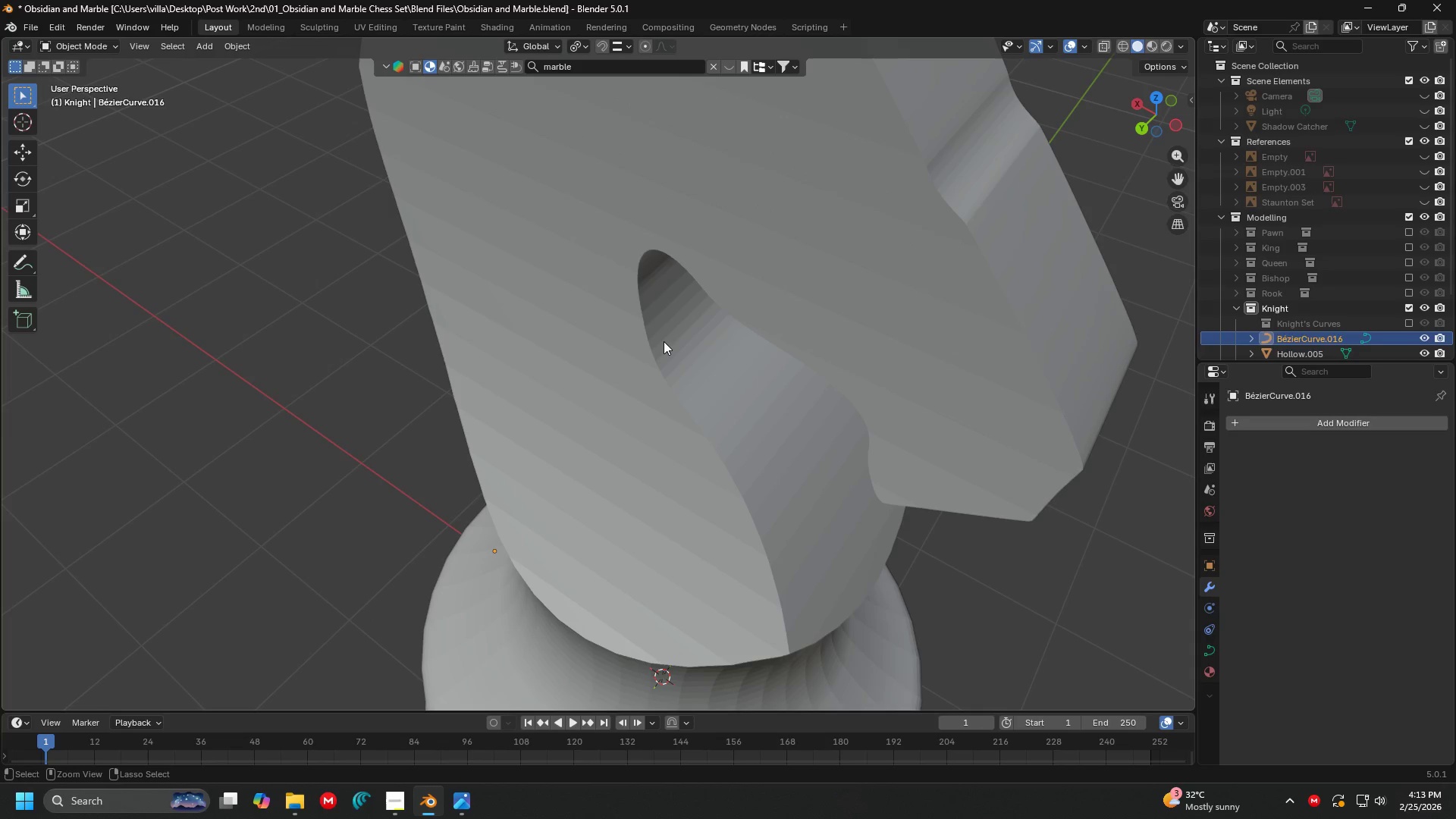 
key(Control+Z)
 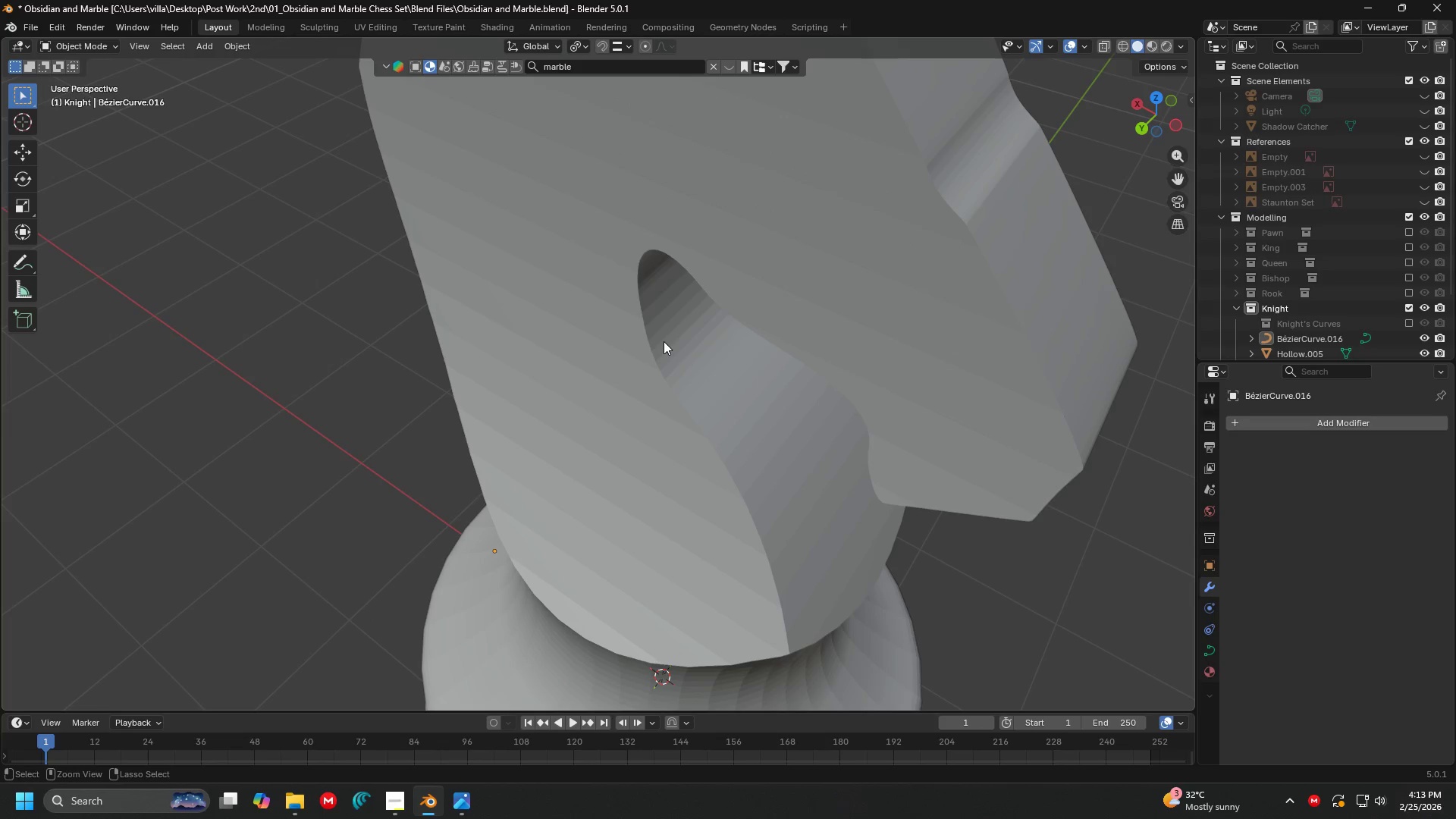 
key(Control+Z)
 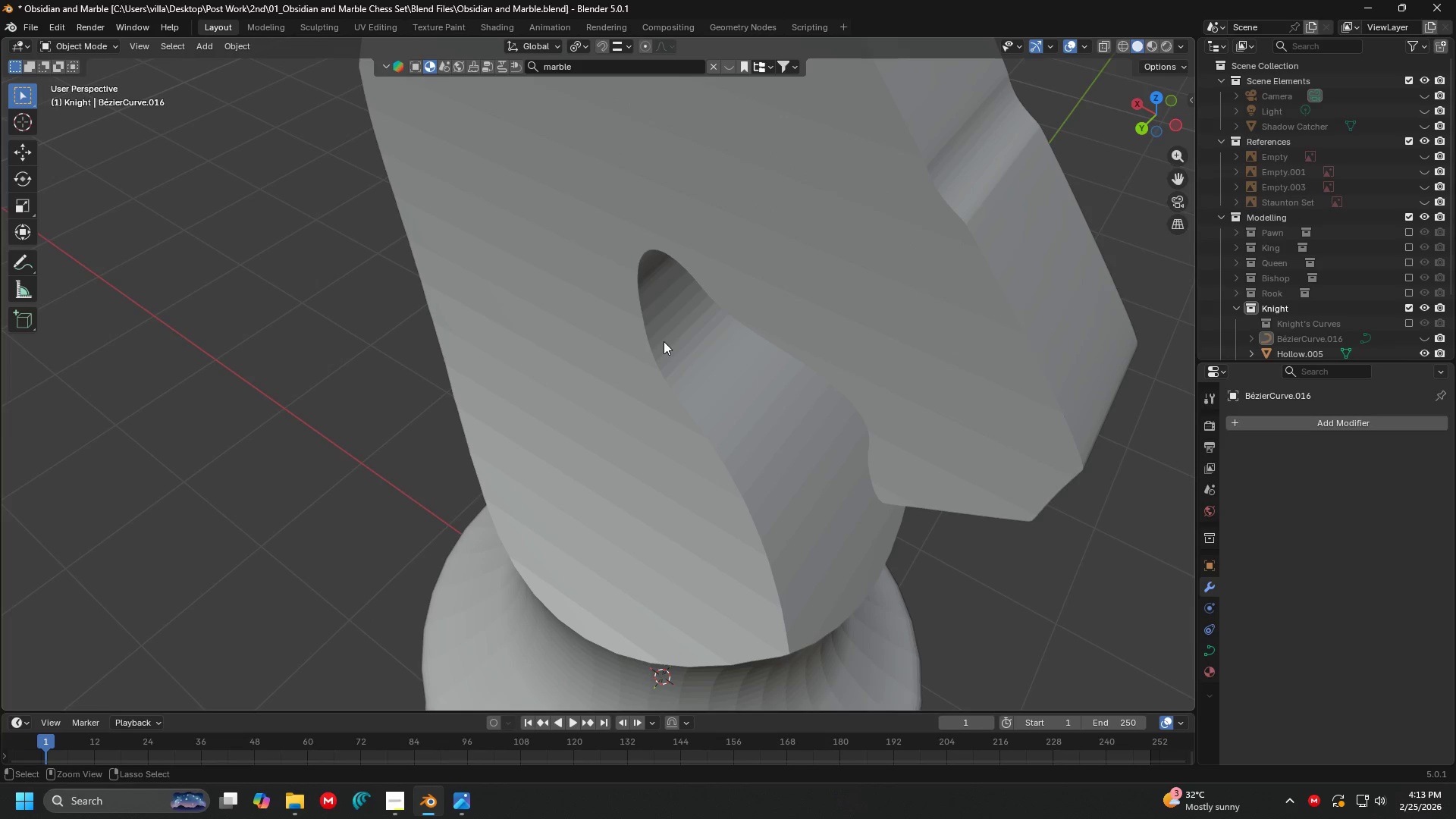 
key(Control+Z)
 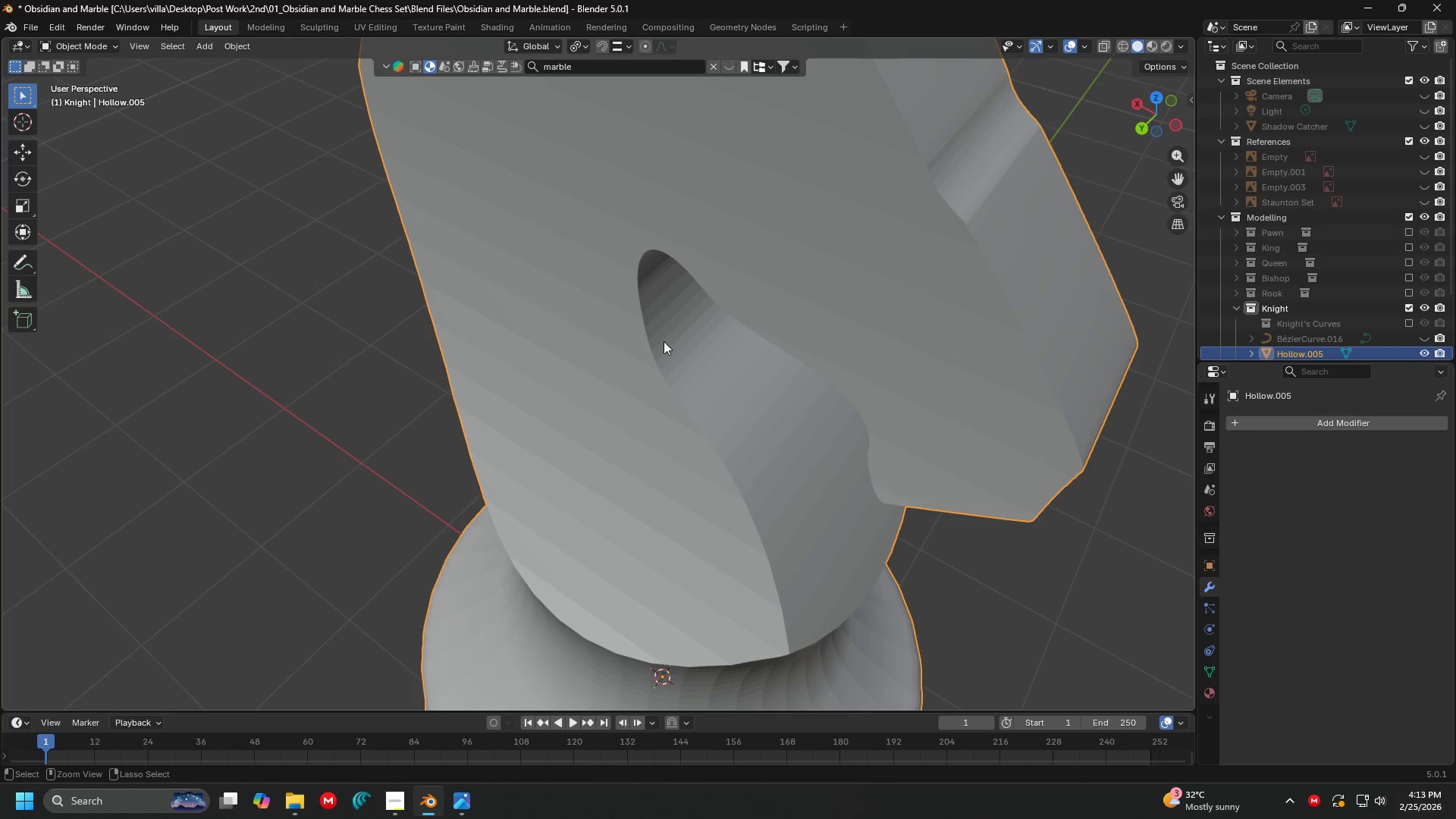 
key(Control+Z)
 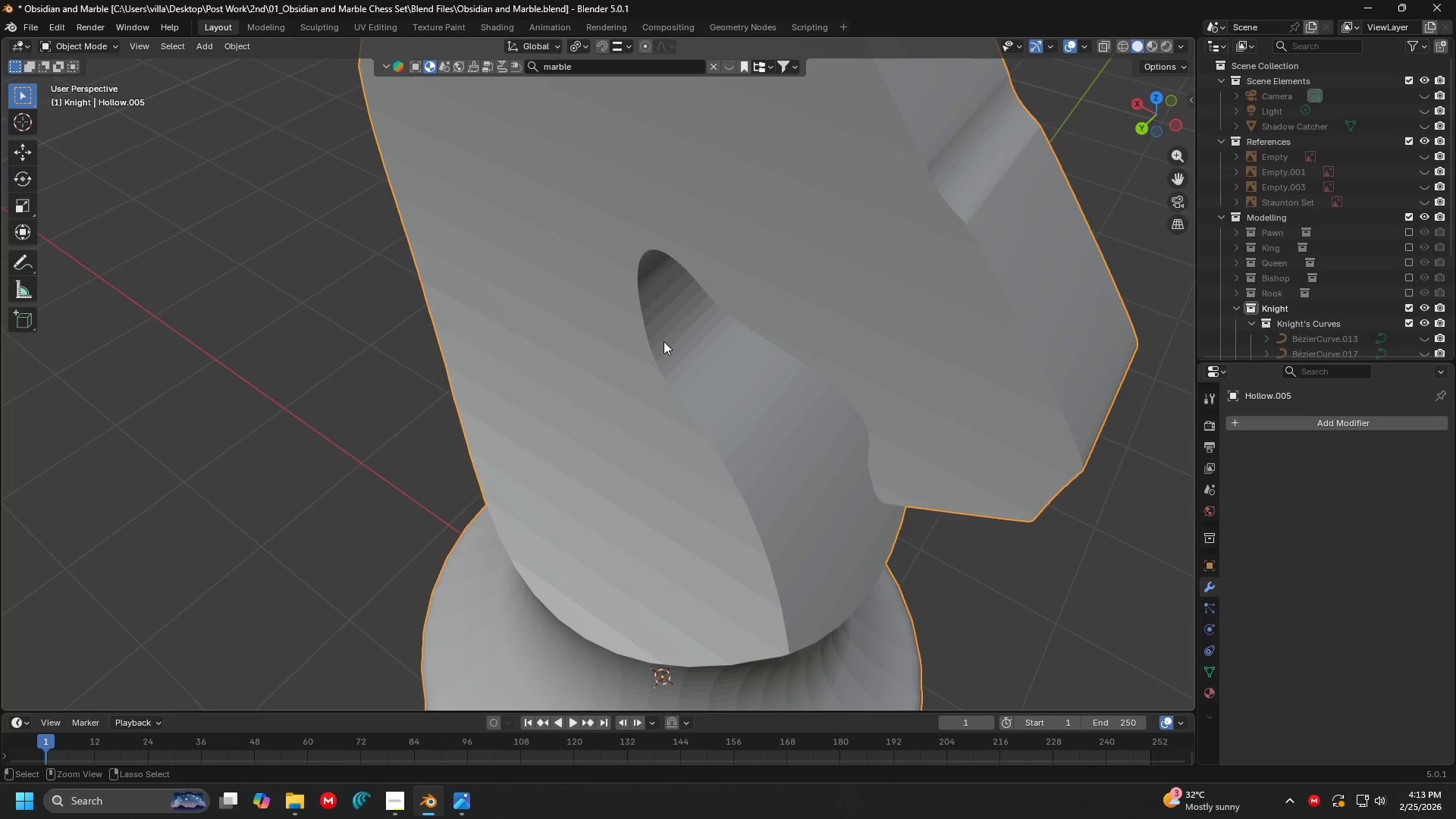 
key(Control+Z)
 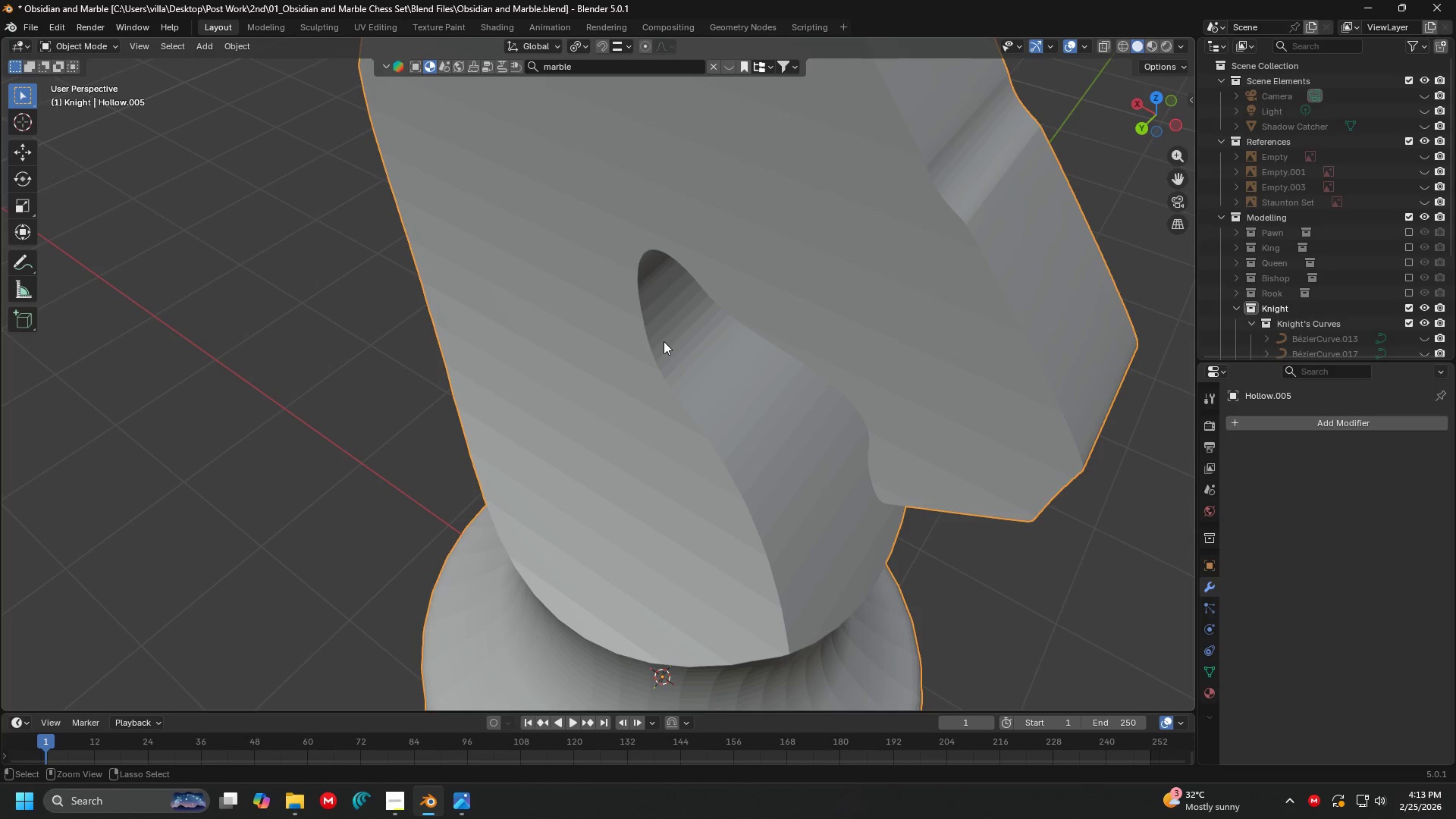 
key(Control+Z)
 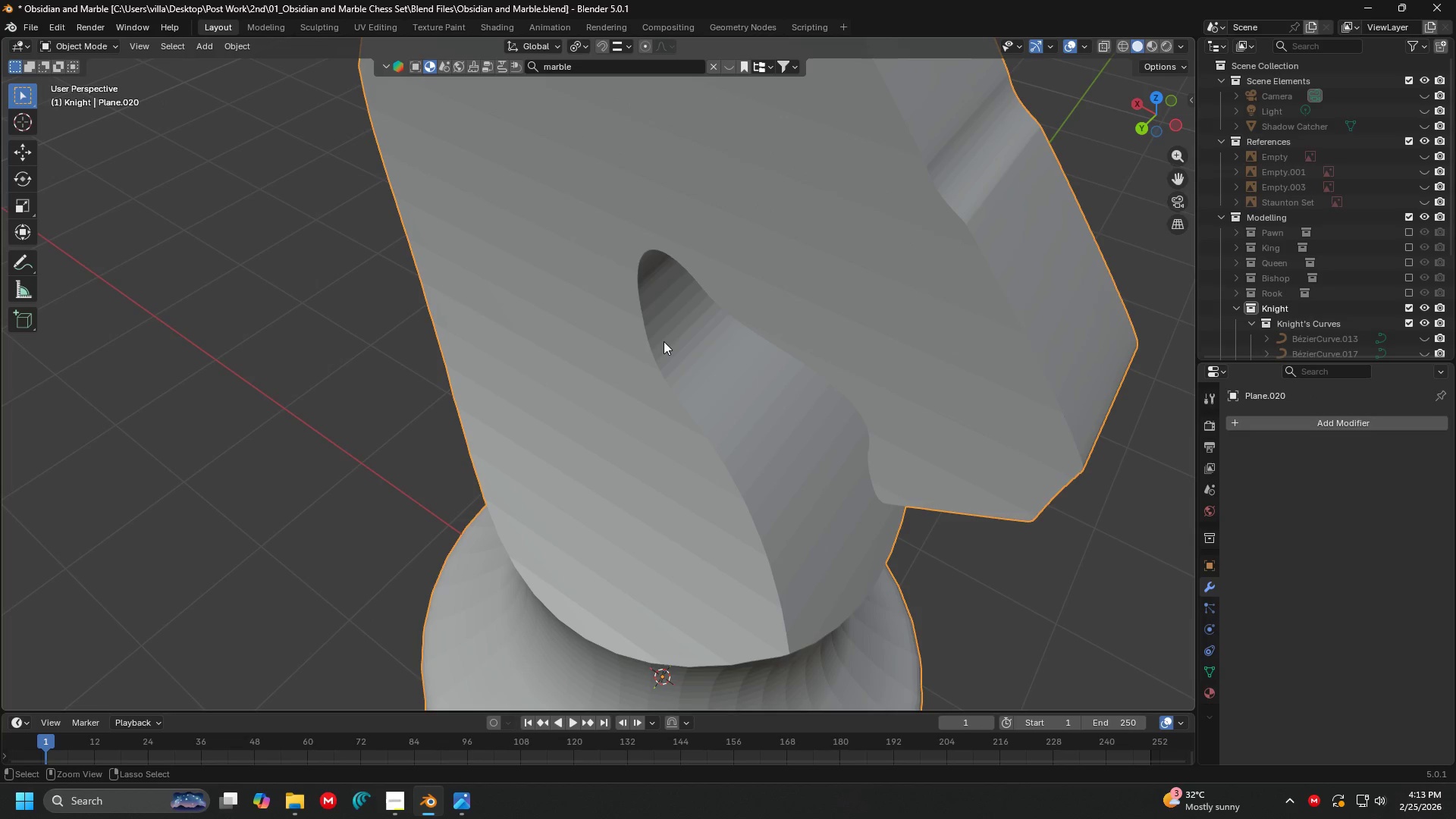 
key(Control+Z)
 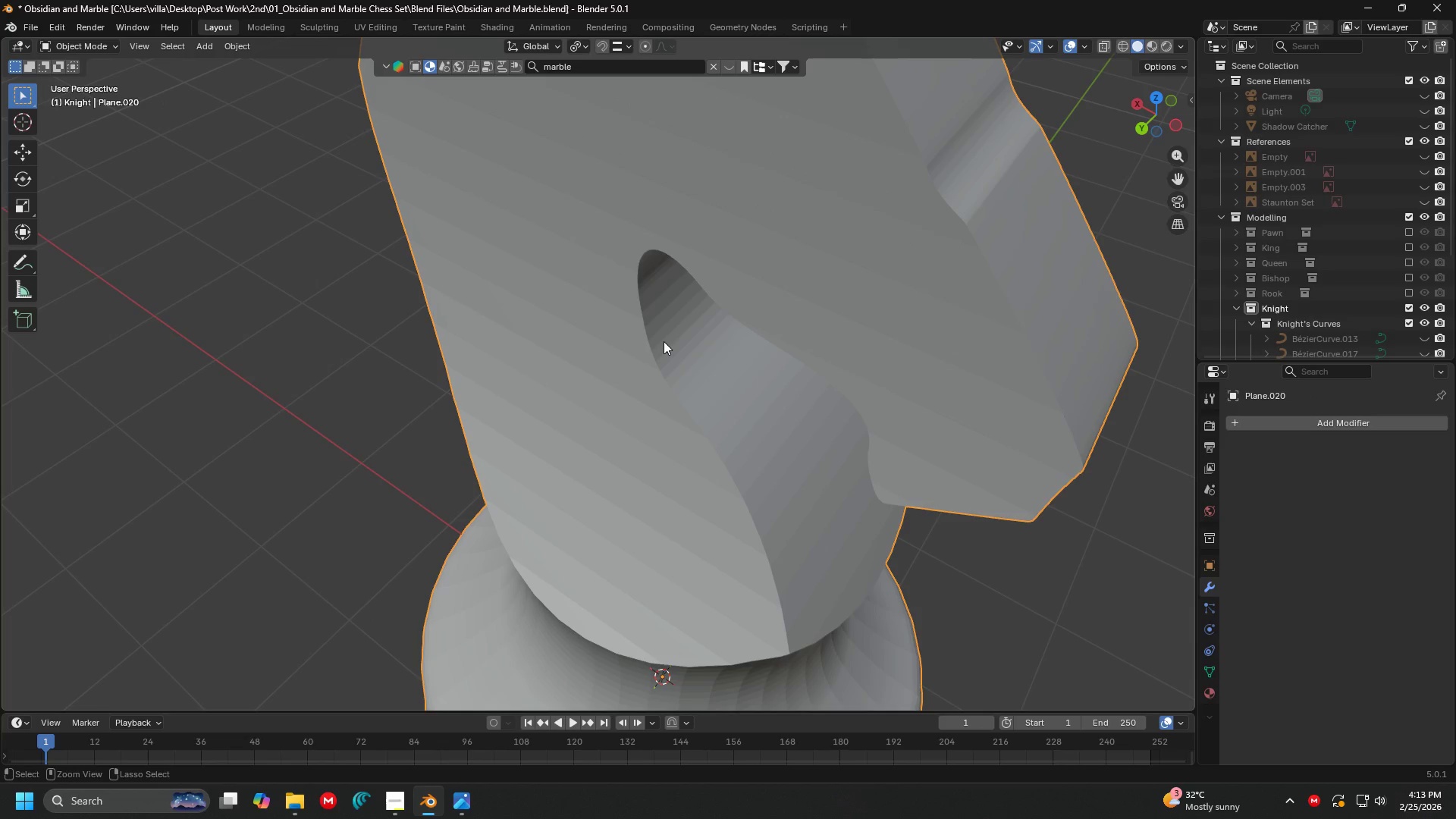 
key(Control+Z)
 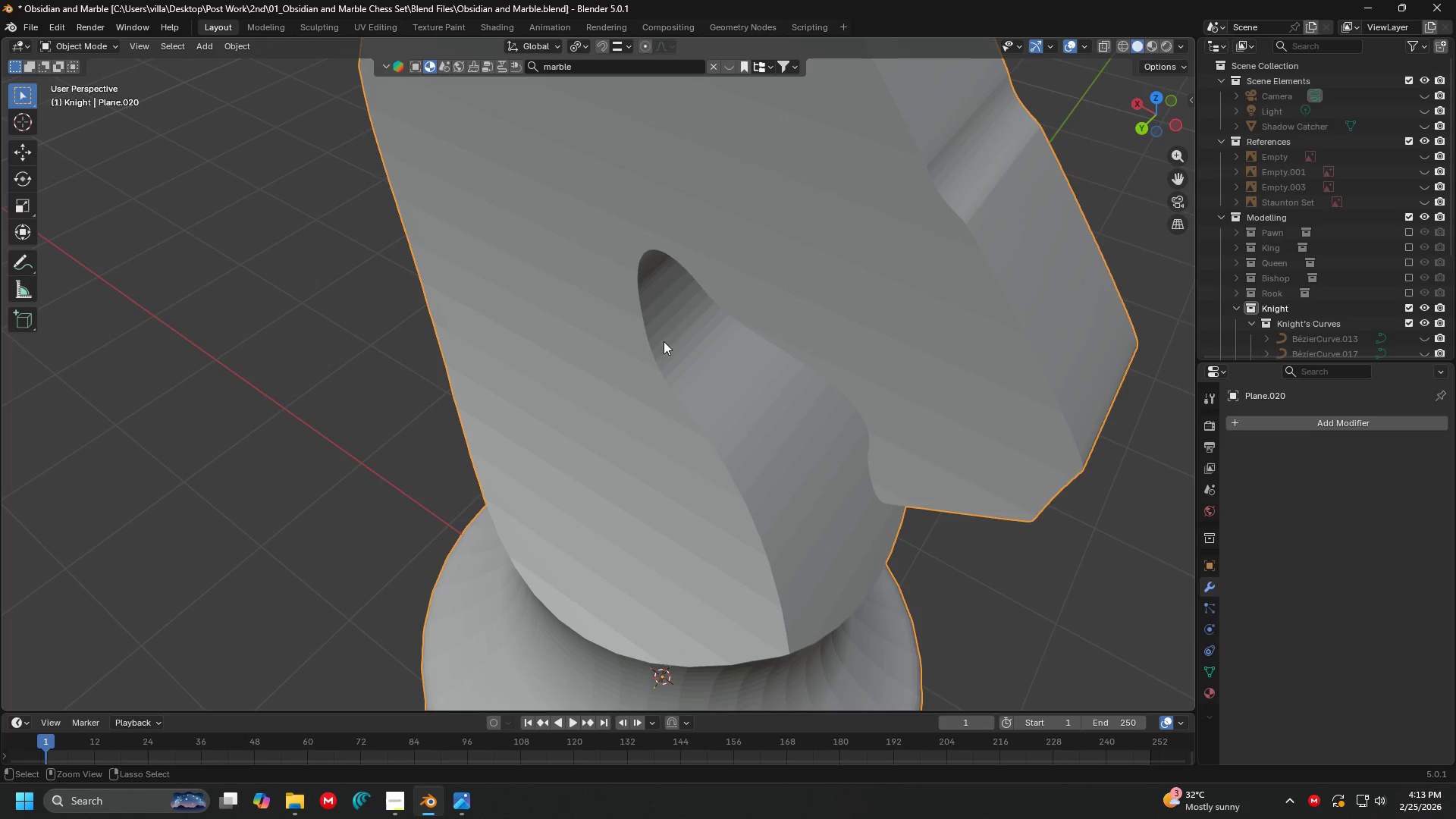 
scroll: coordinate [706, 319], scroll_direction: down, amount: 5.0
 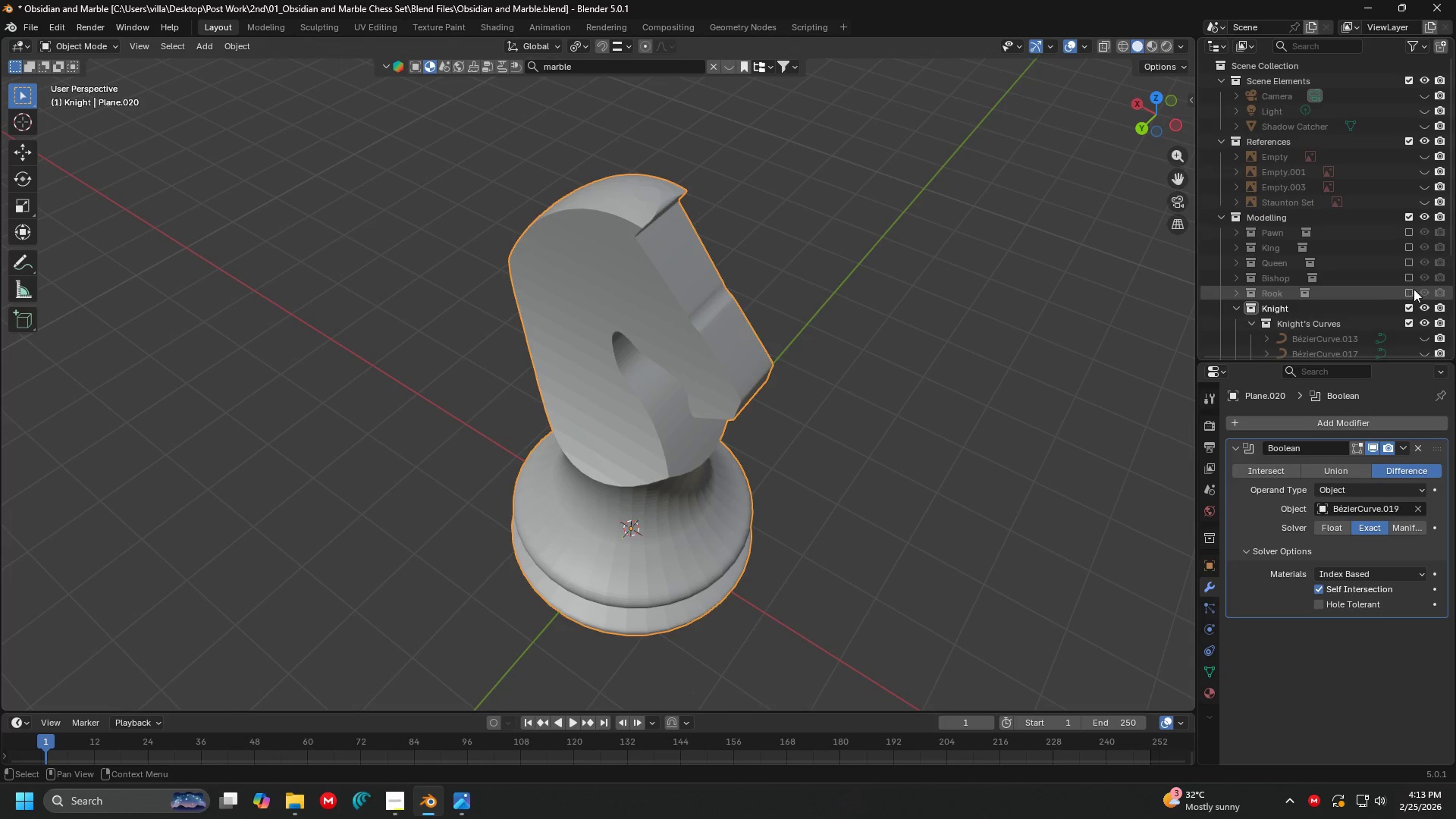 
hold_key(key=ControlLeft, duration=0.41)
 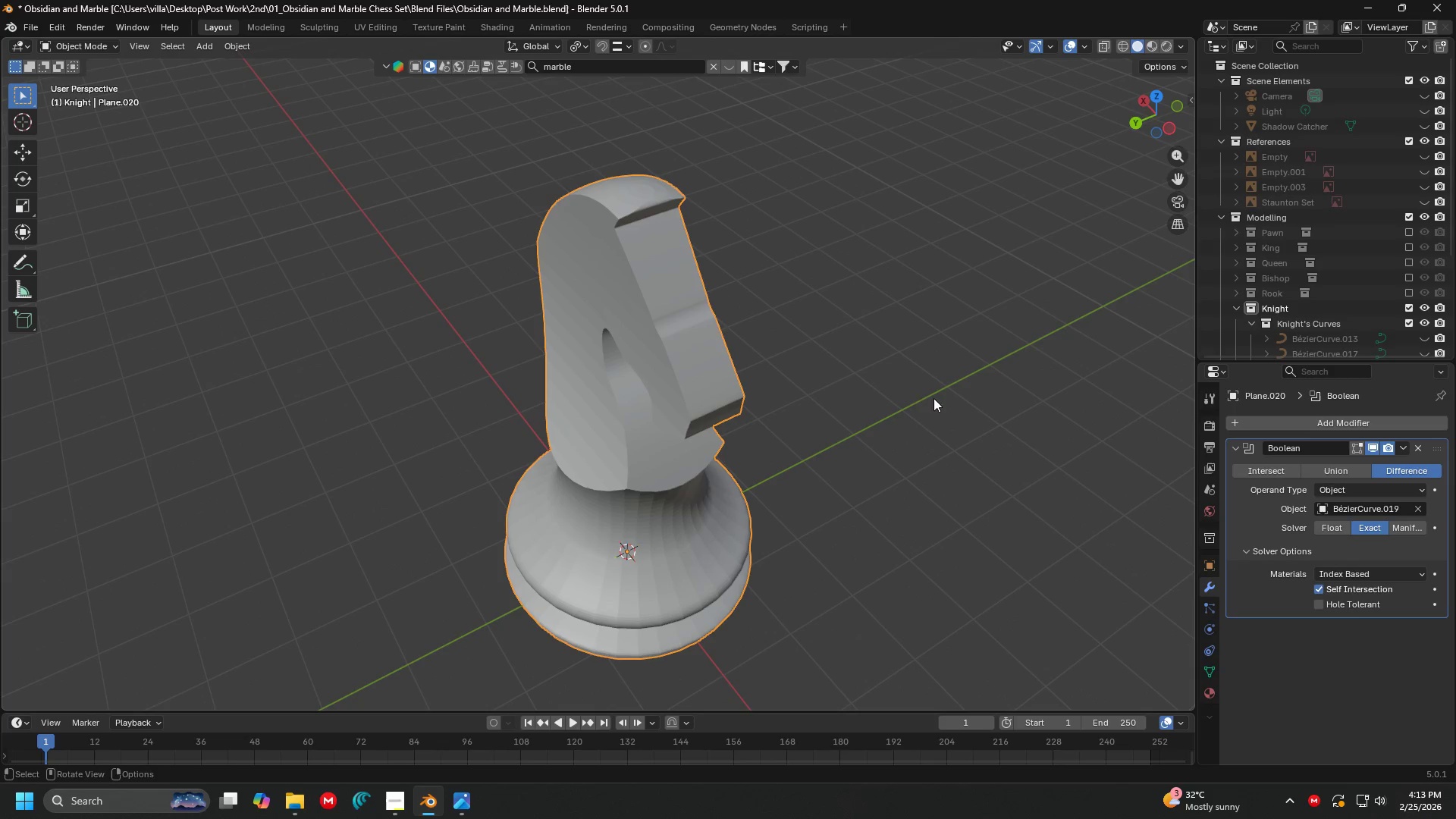 
scroll: coordinate [667, 298], scroll_direction: up, amount: 1.0
 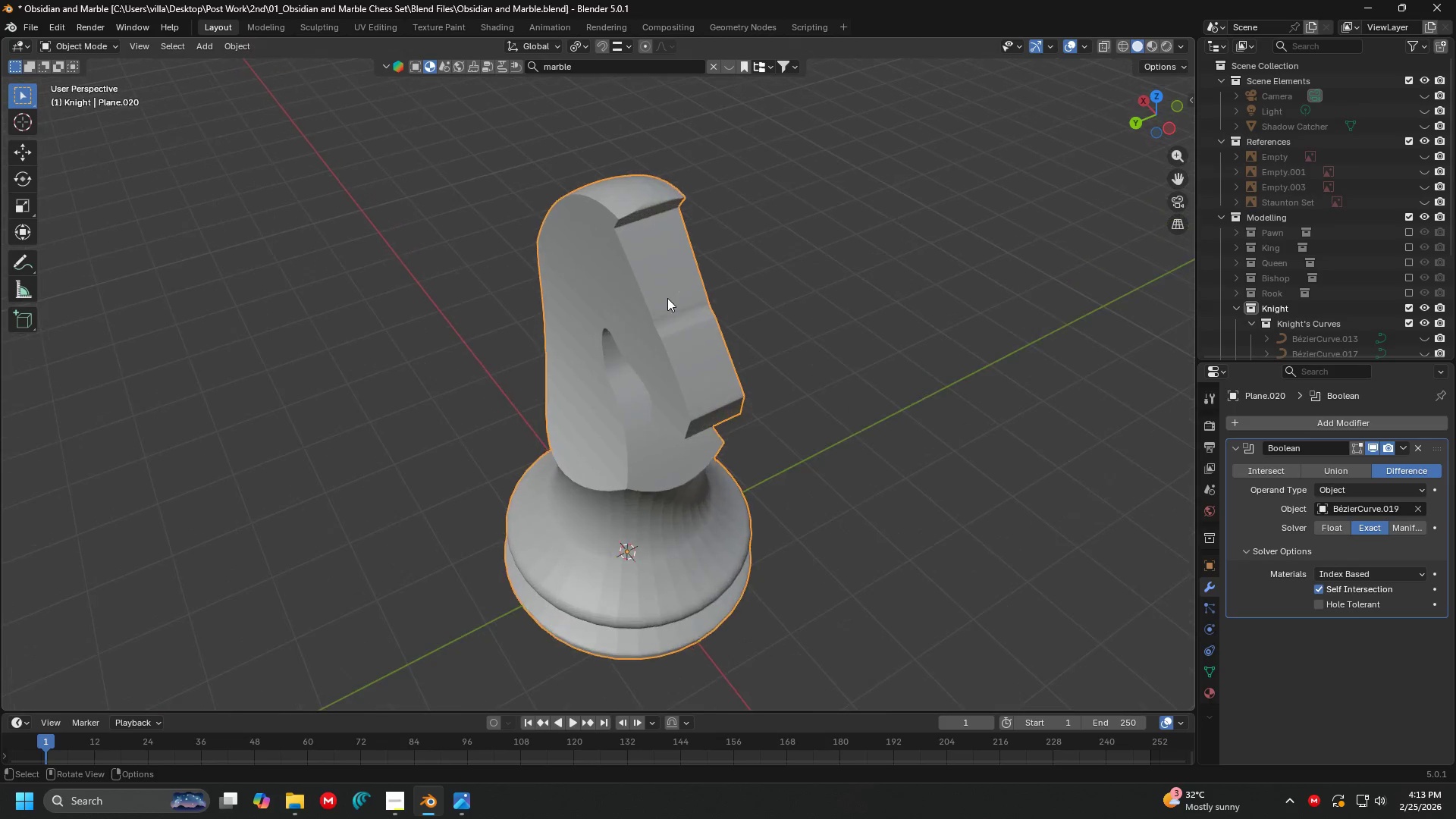 
key(Control+Z)
 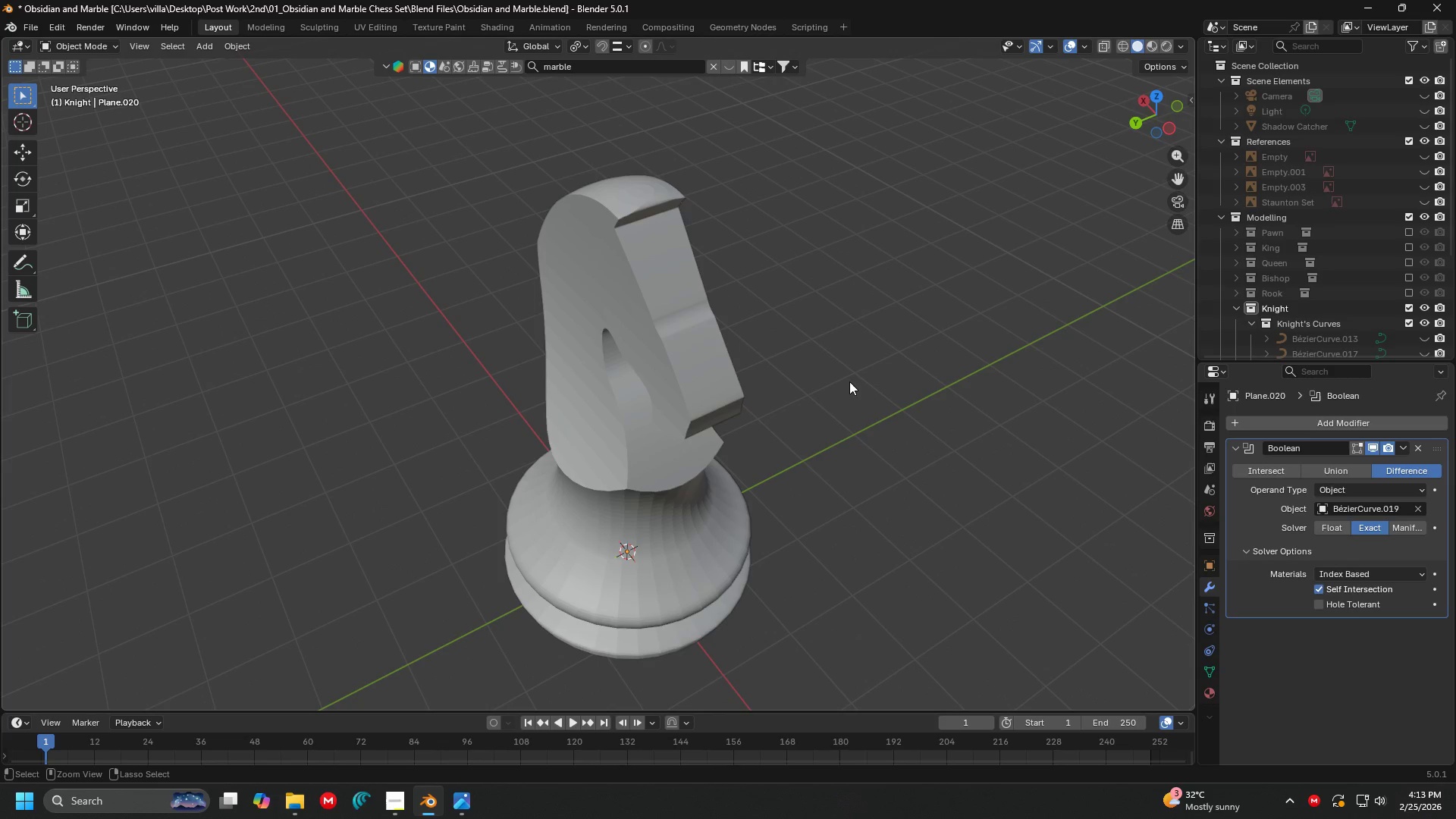 
key(Control+Z)
 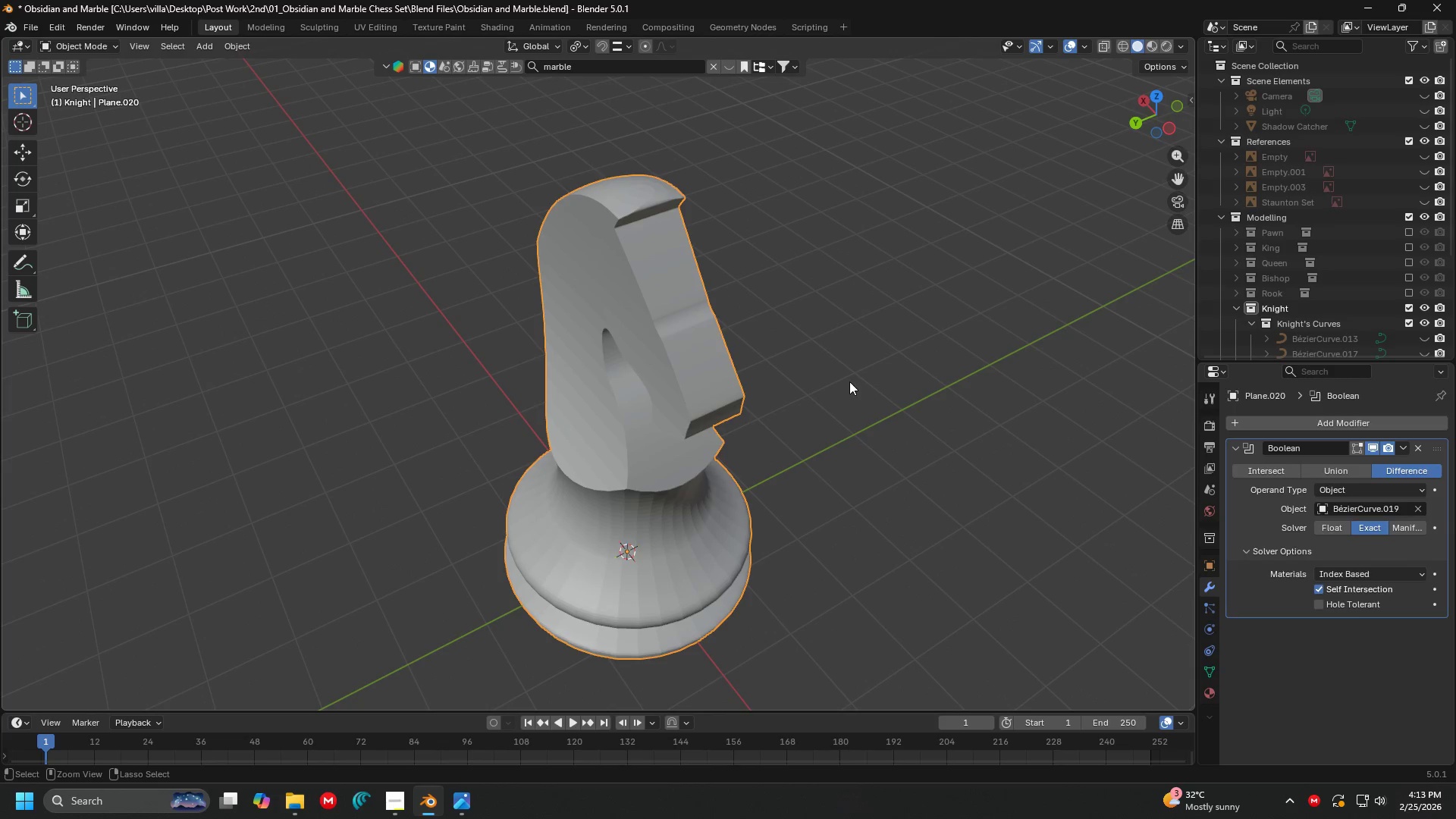 
key(Control+Z)
 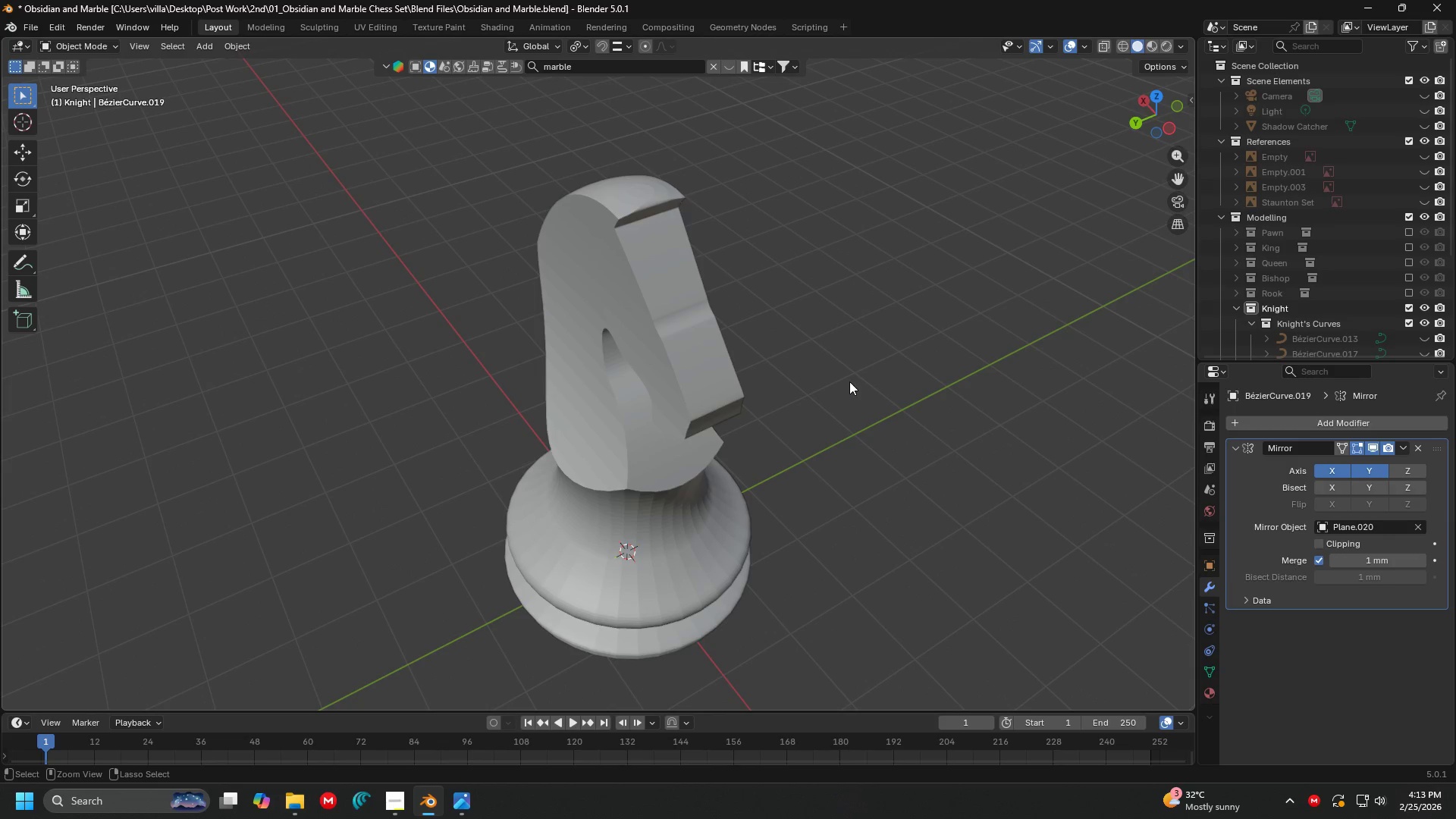 
key(Control+Z)
 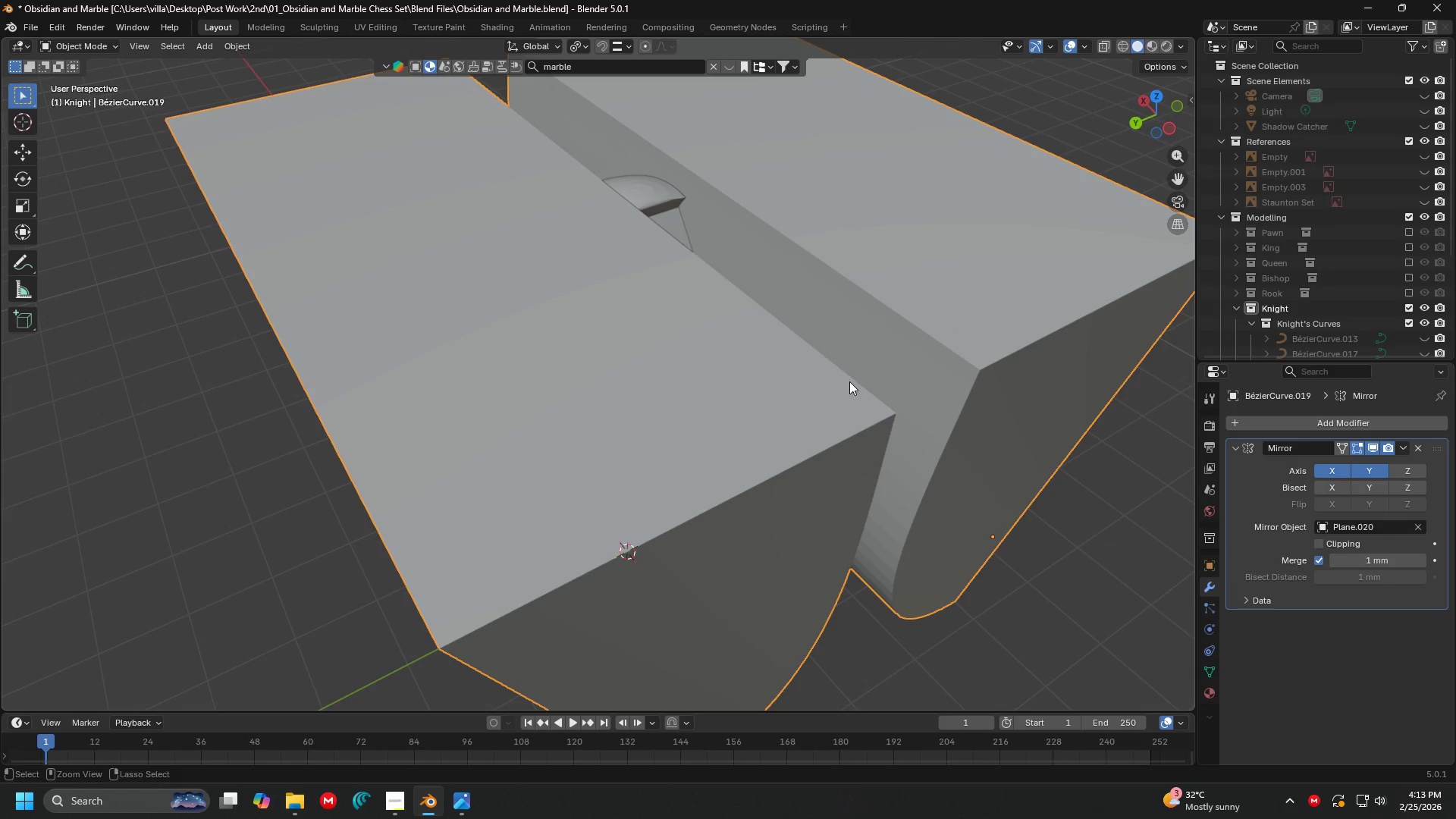 
key(Control+Z)
 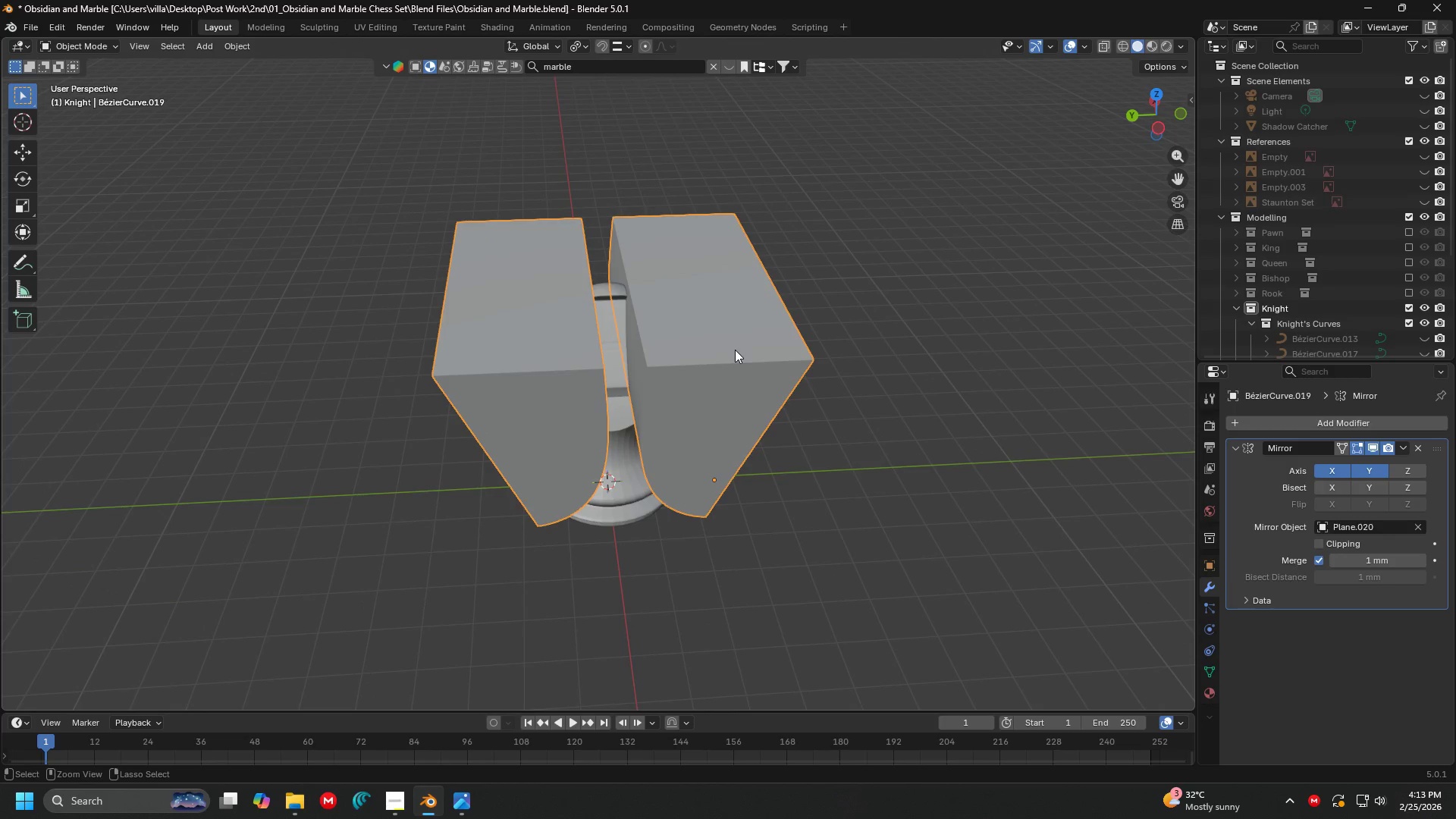 
scroll: coordinate [811, 372], scroll_direction: down, amount: 4.0
 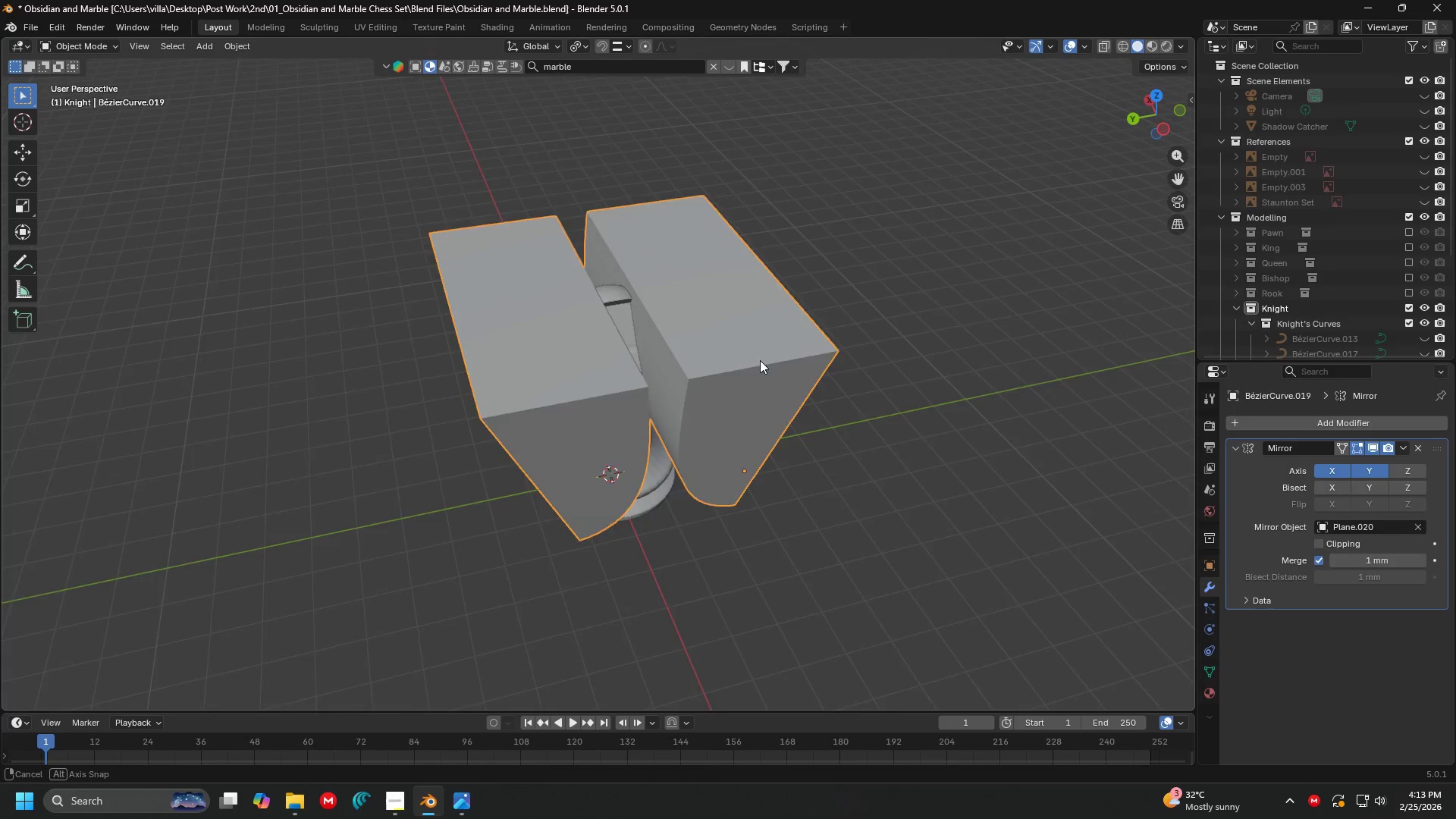 
key(Control+Z)
 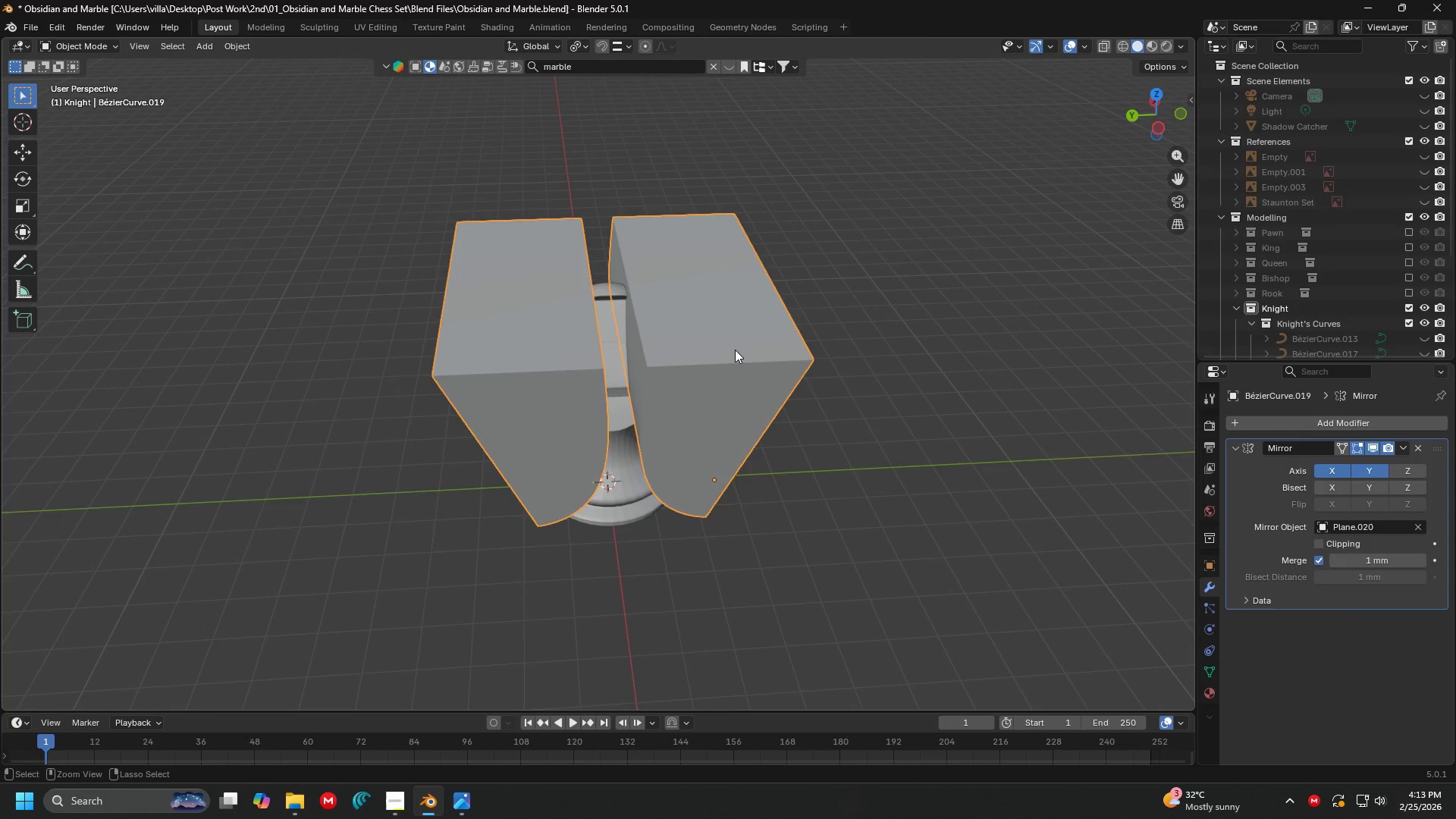 
key(Control+Z)
 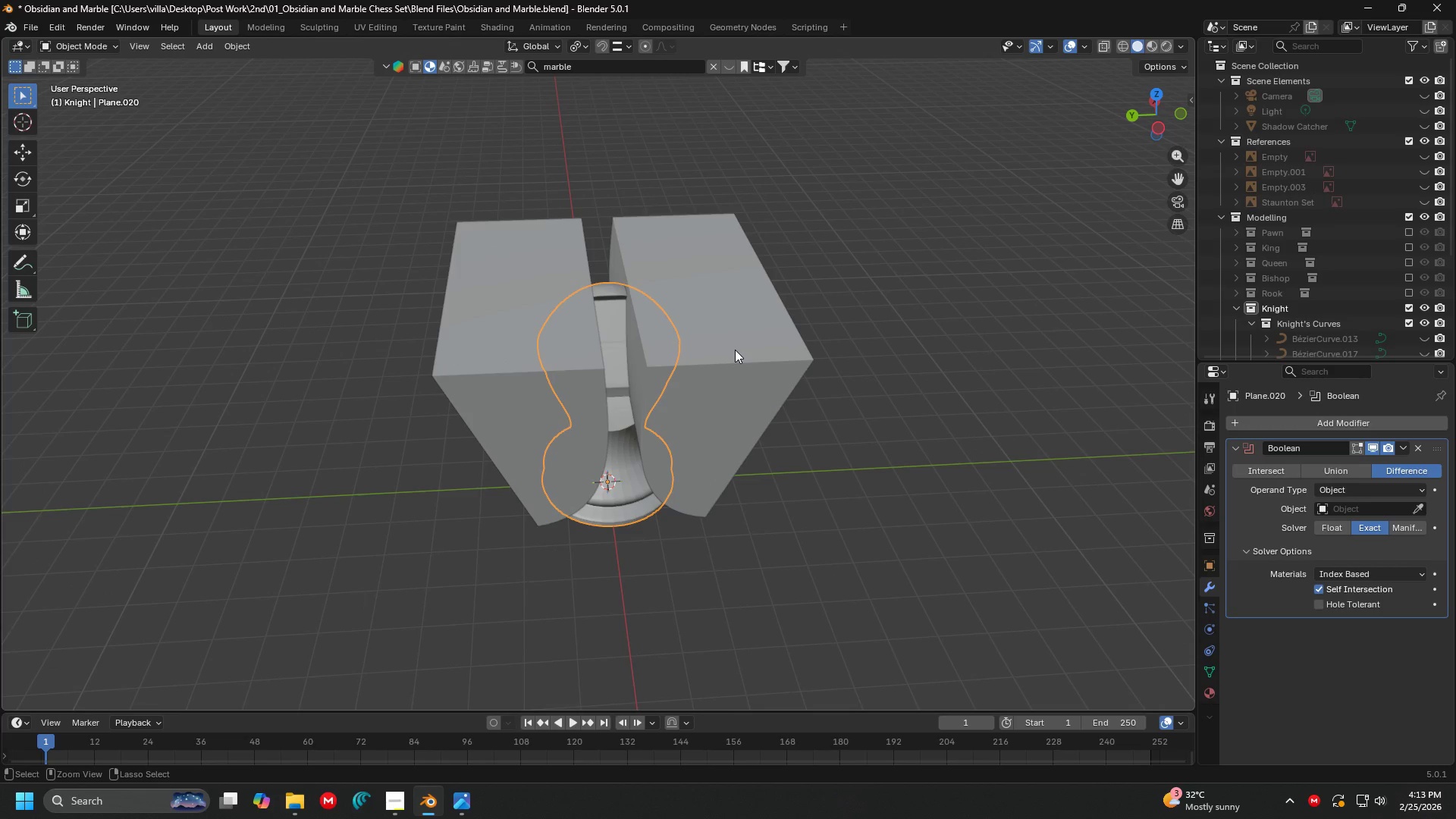 
key(Control+Z)
 